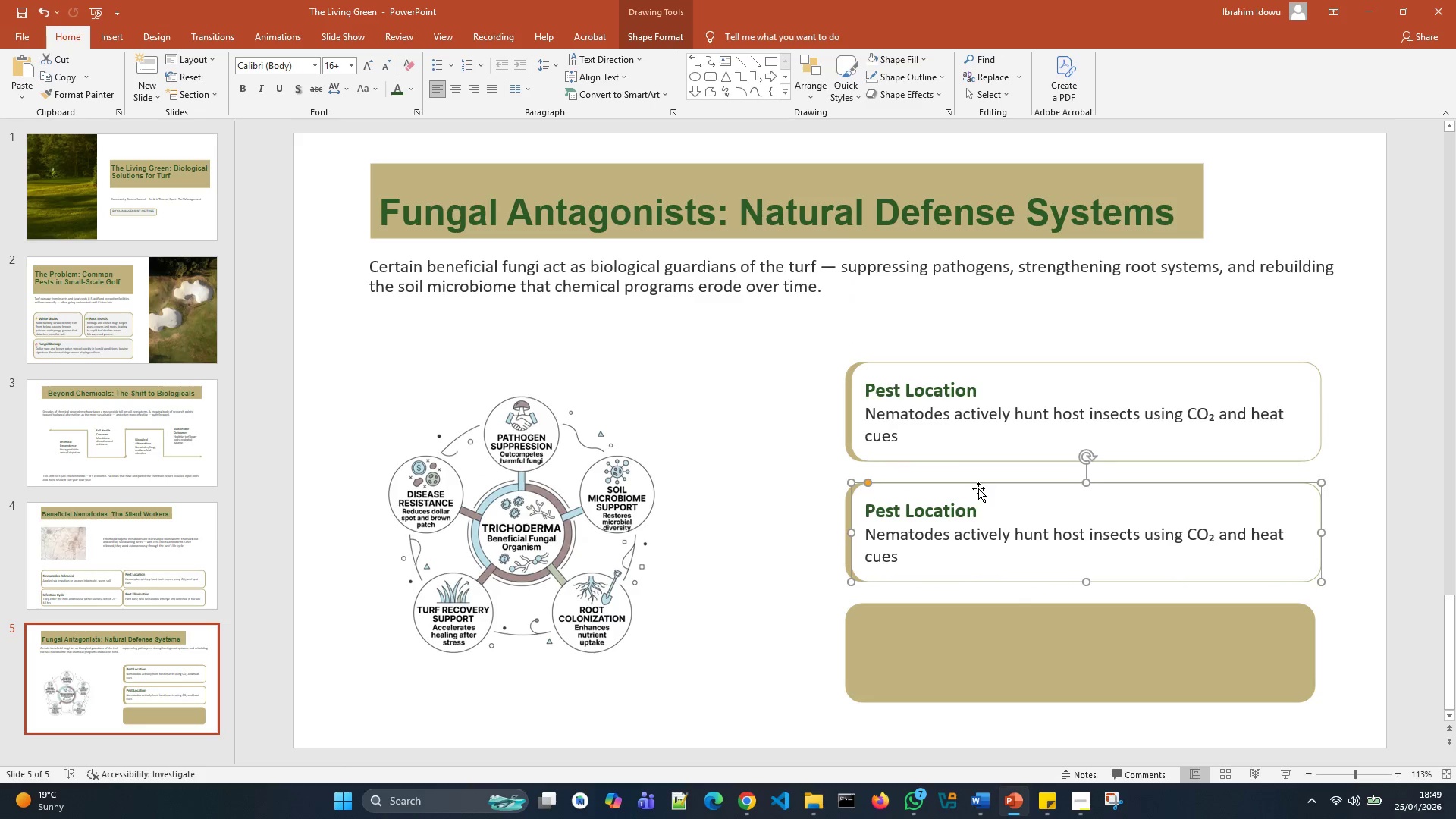 
left_click([978, 488])
 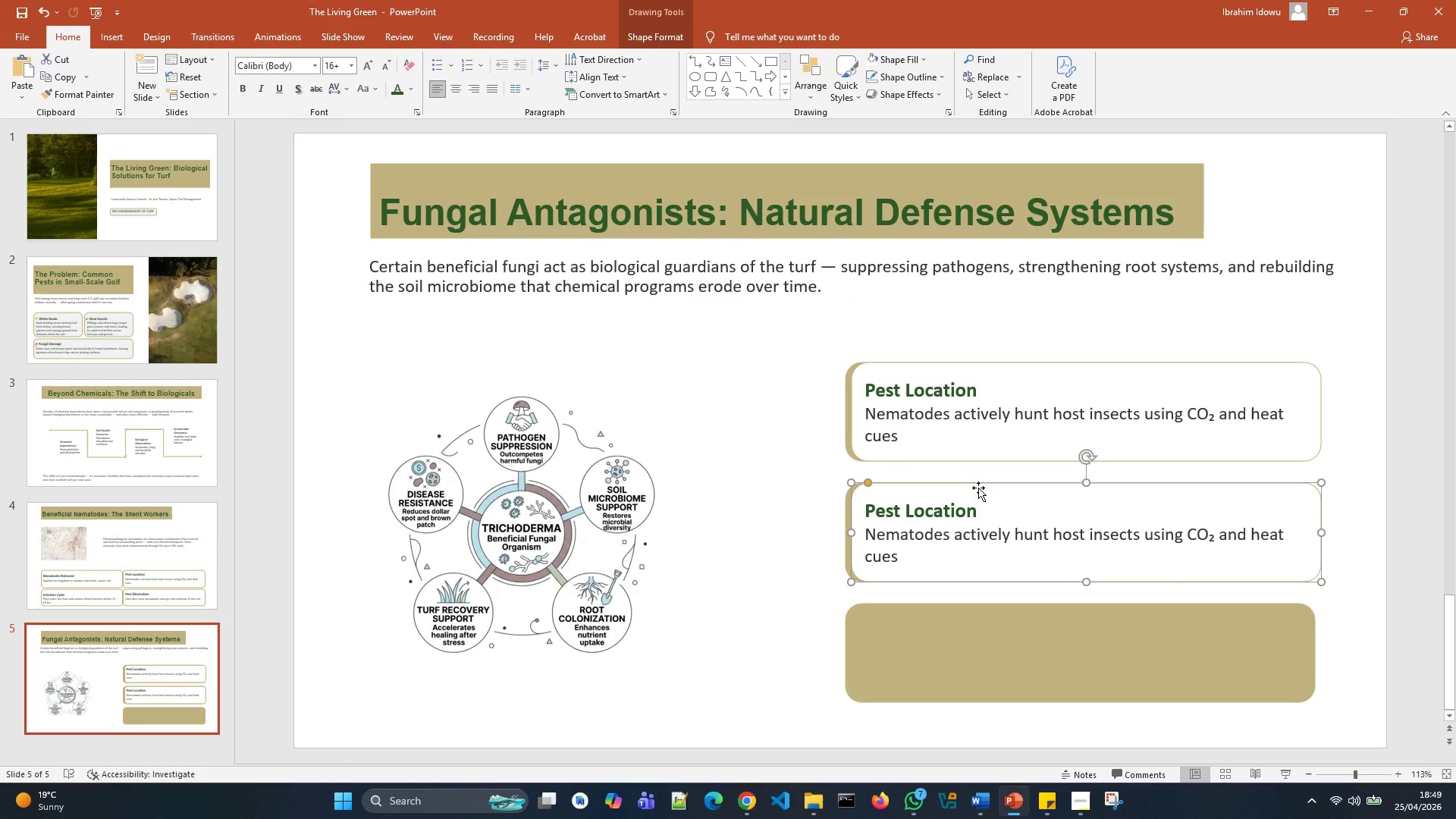 
key(Control+D)
 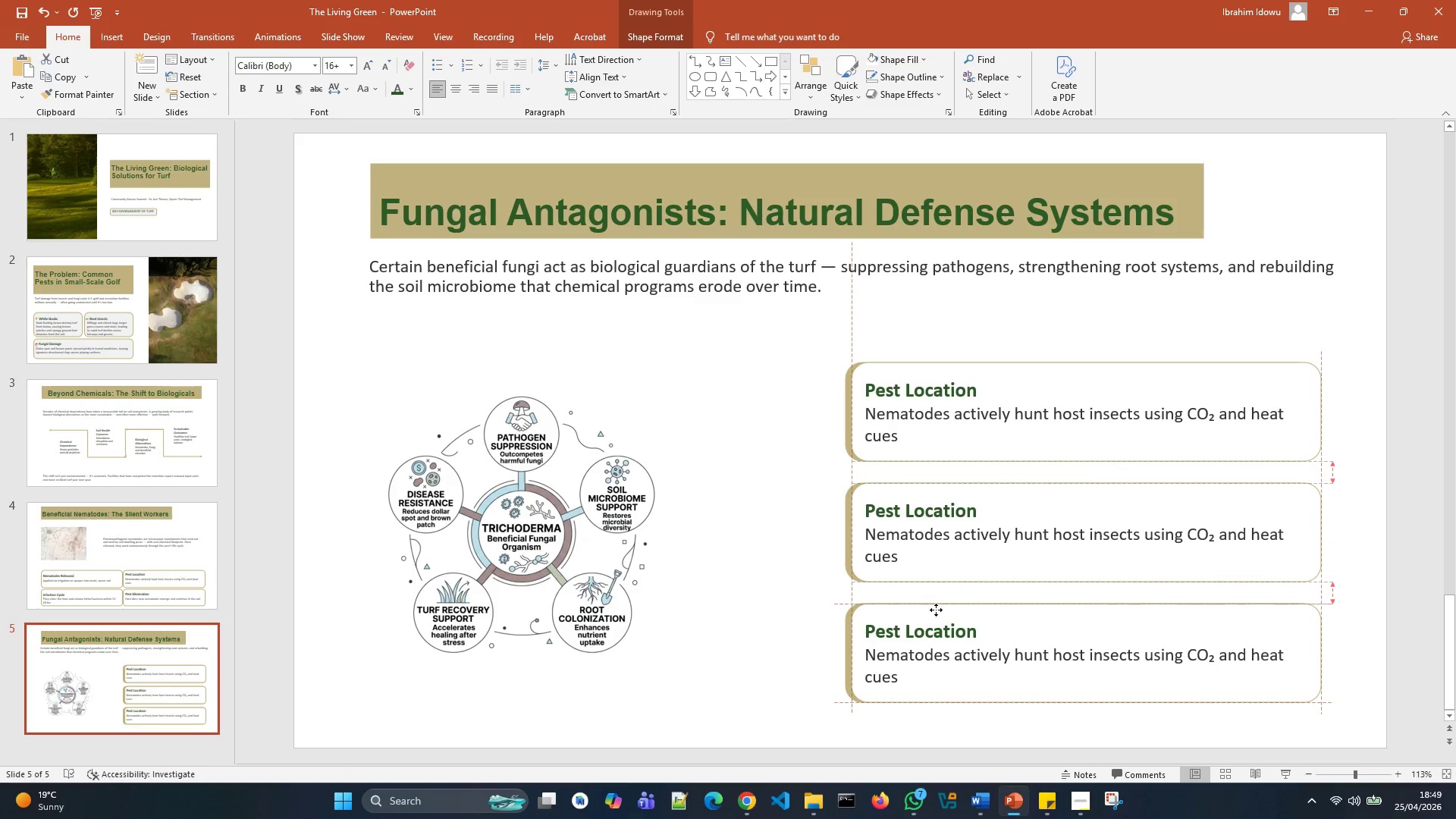 
wait(6.42)
 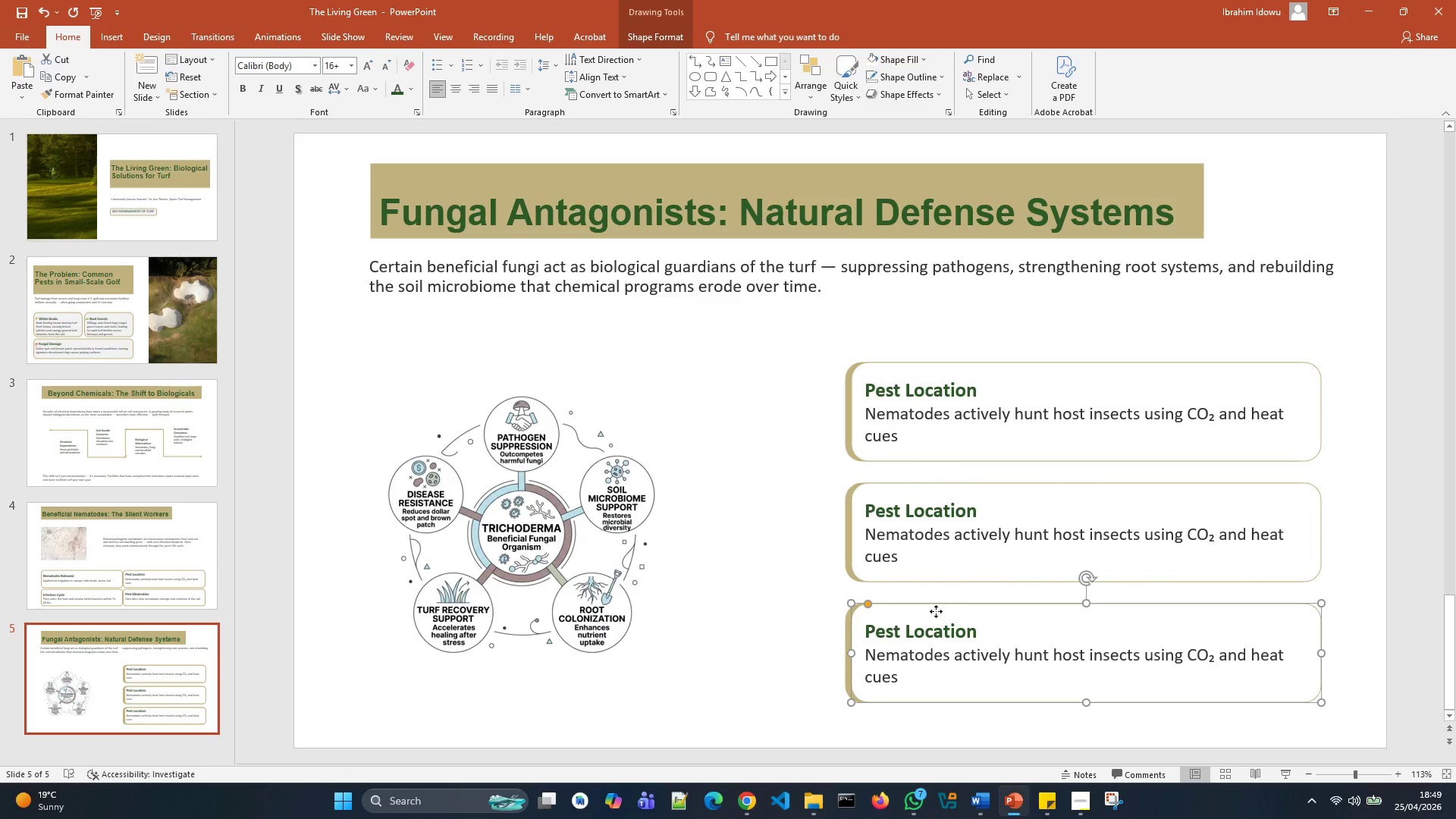 
left_click([817, 585])
 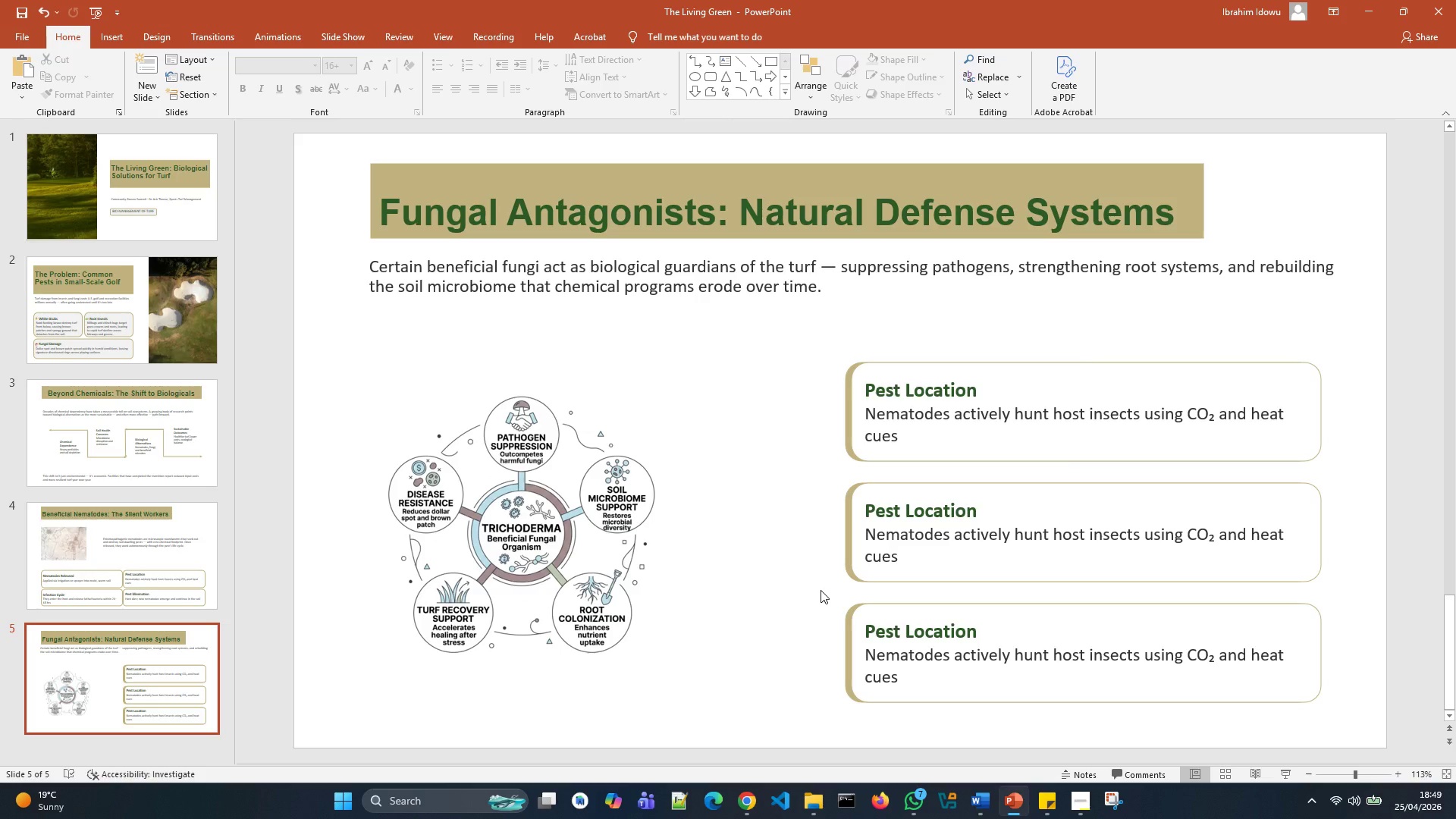 
left_click([925, 429])
 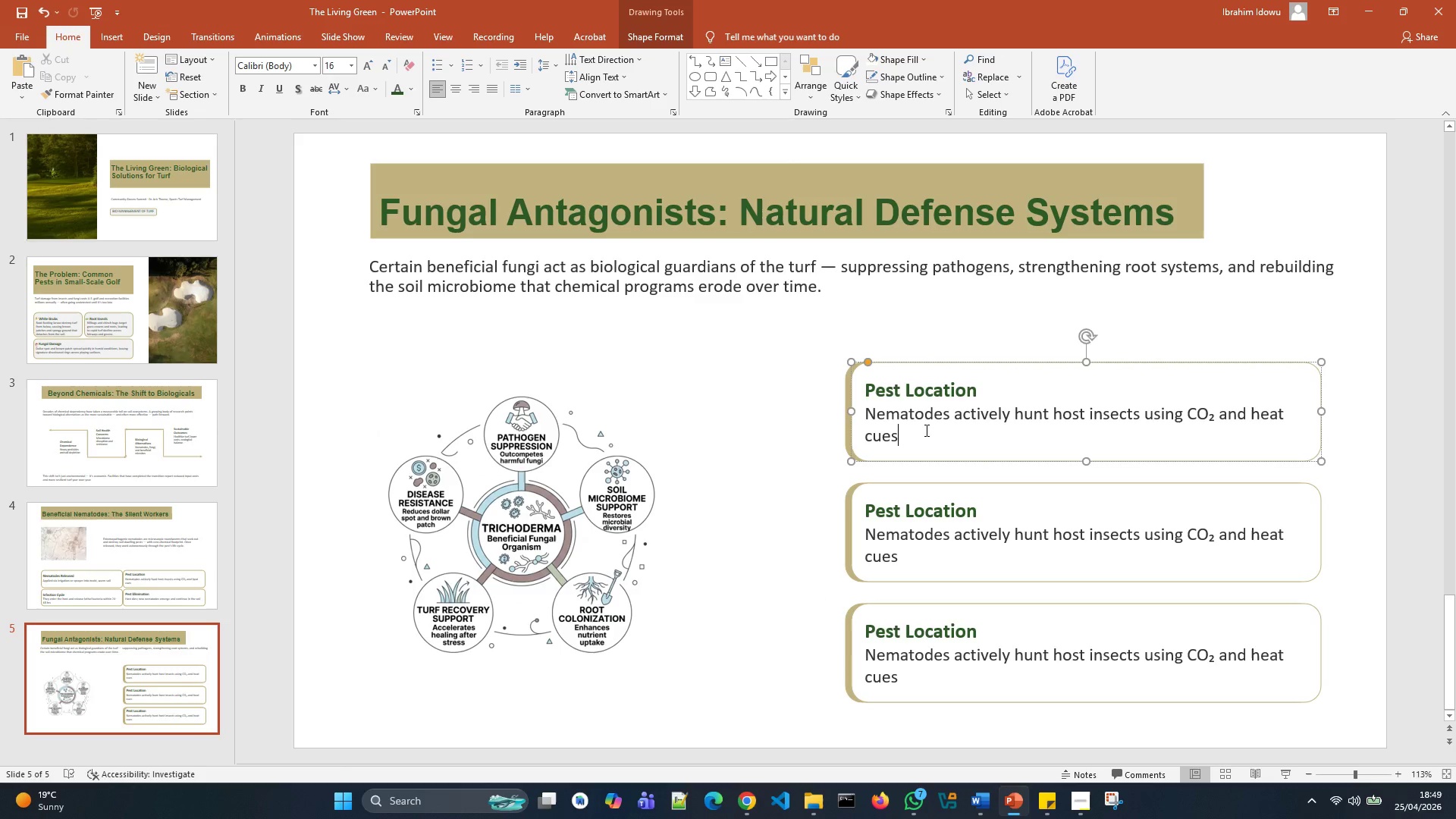 
key(Control+A)
 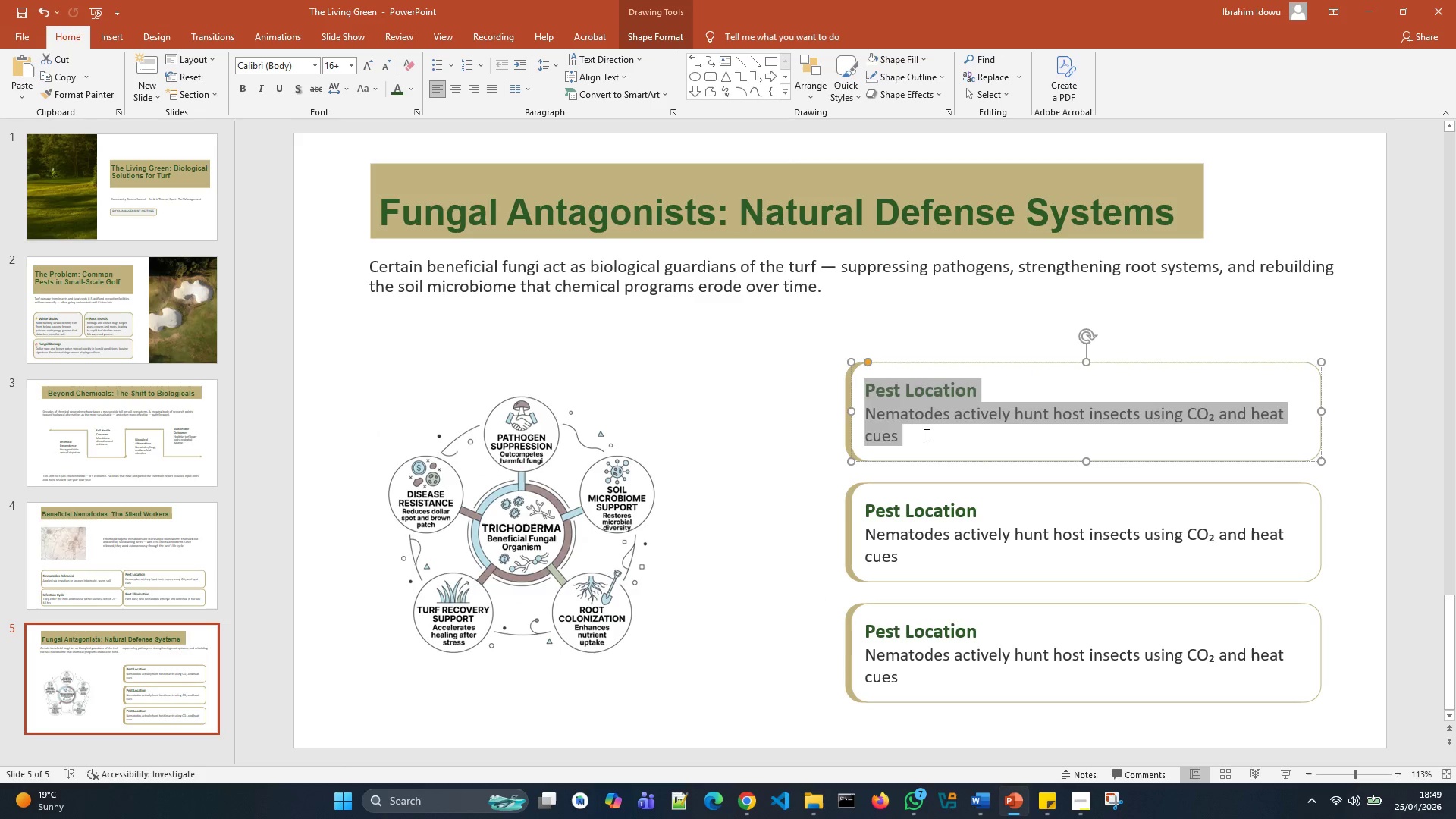 
key(Backspace)
 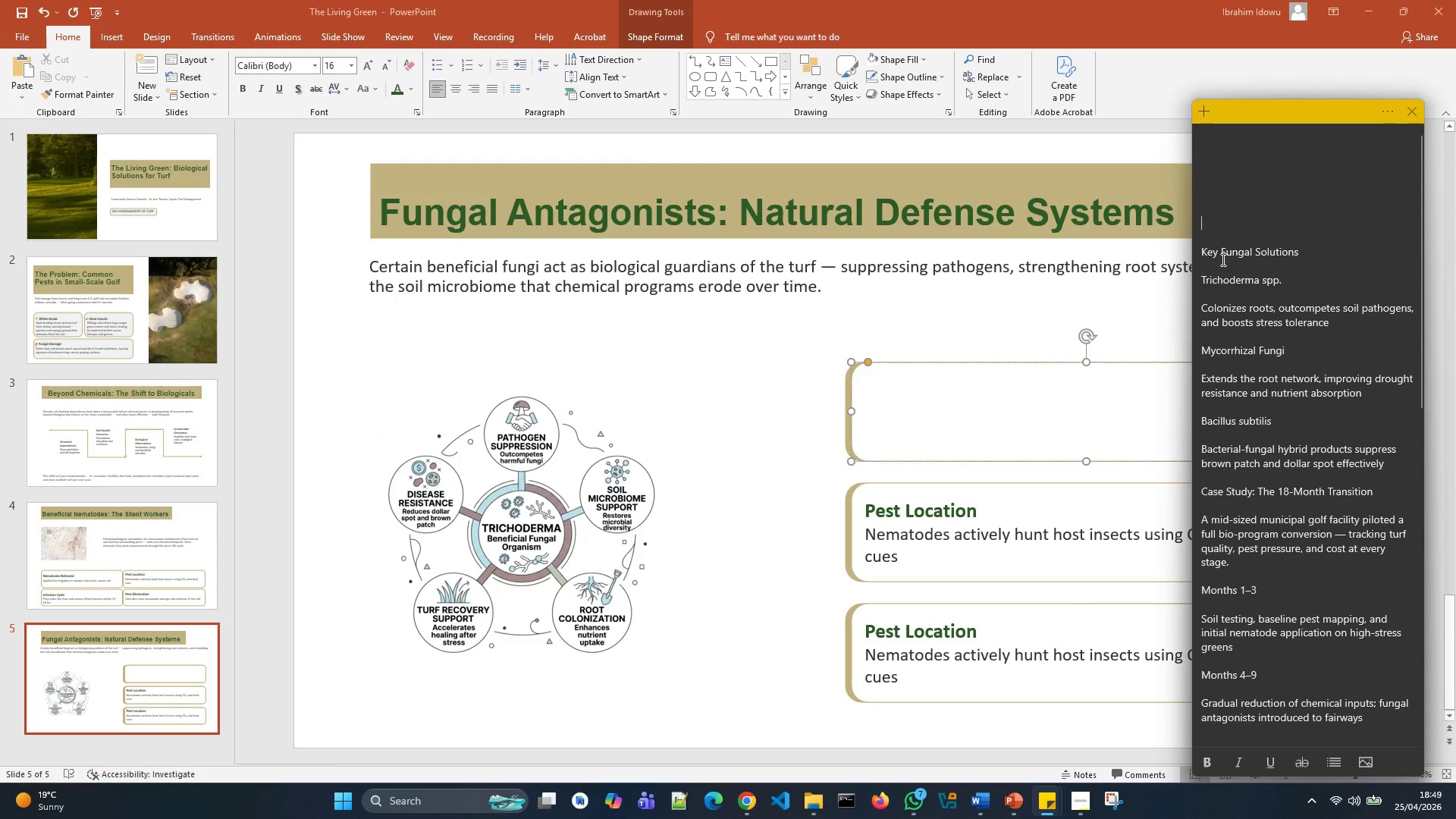 
wait(7.86)
 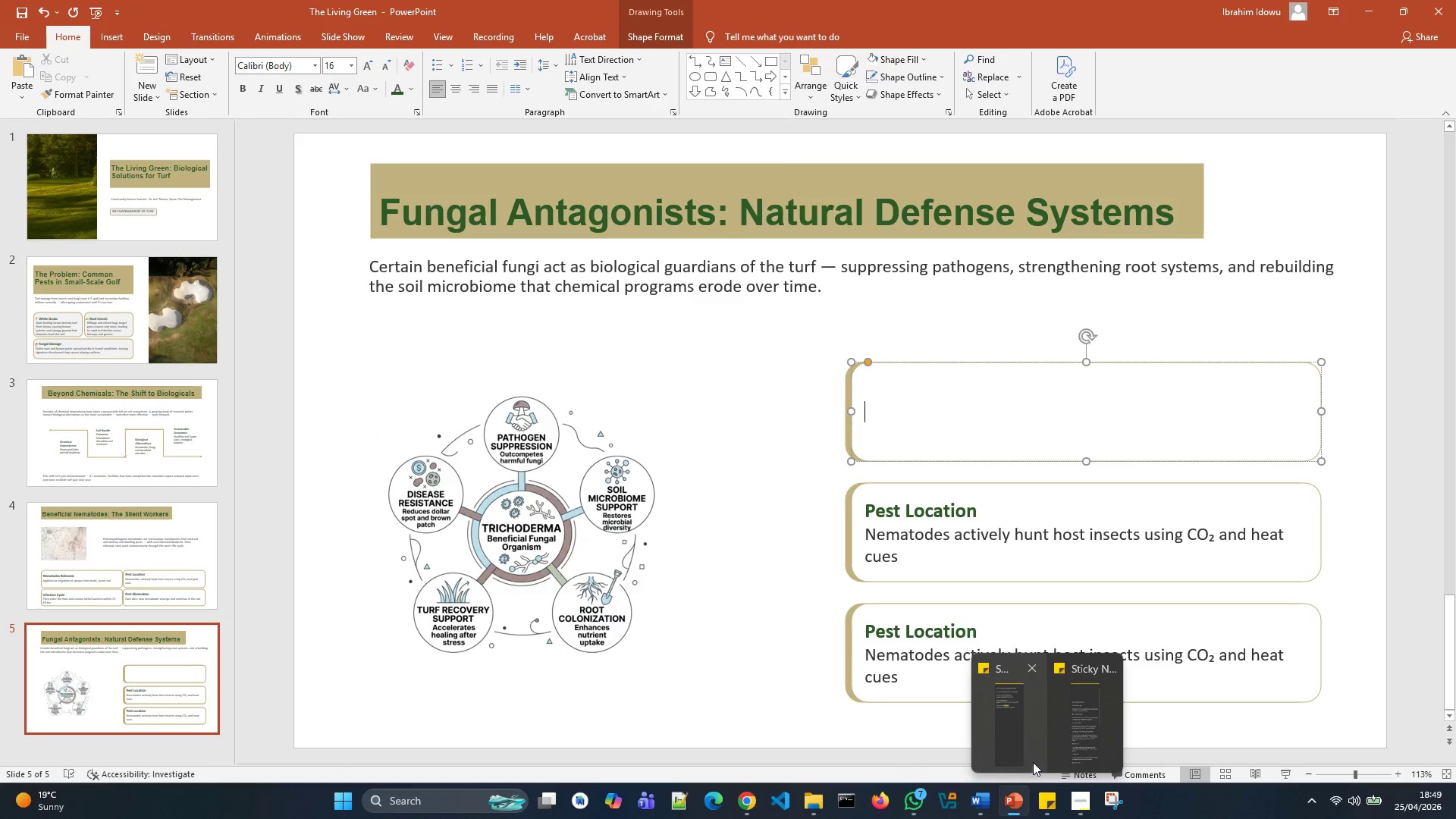 
left_click([1001, 340])
 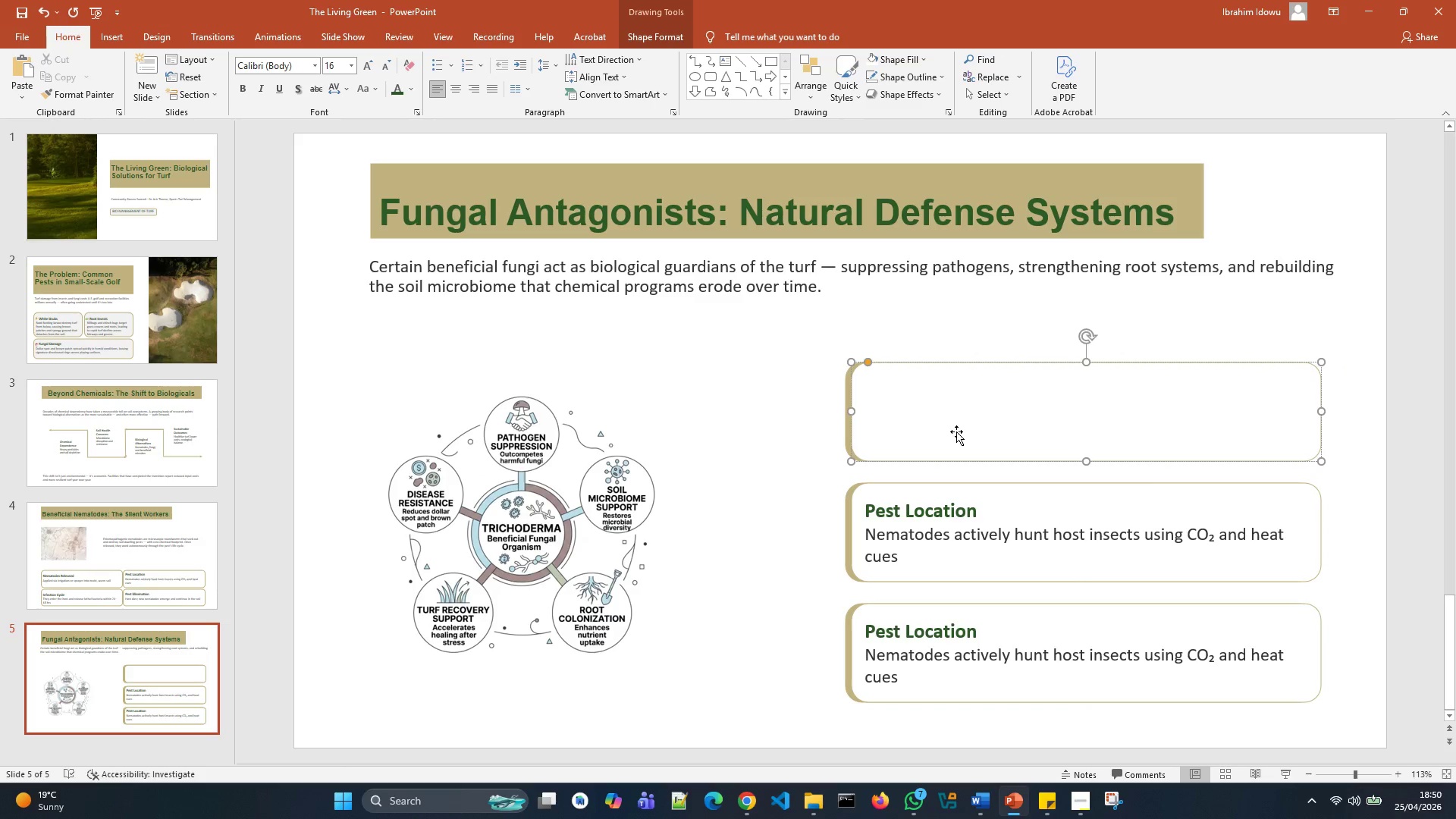 
wait(7.45)
 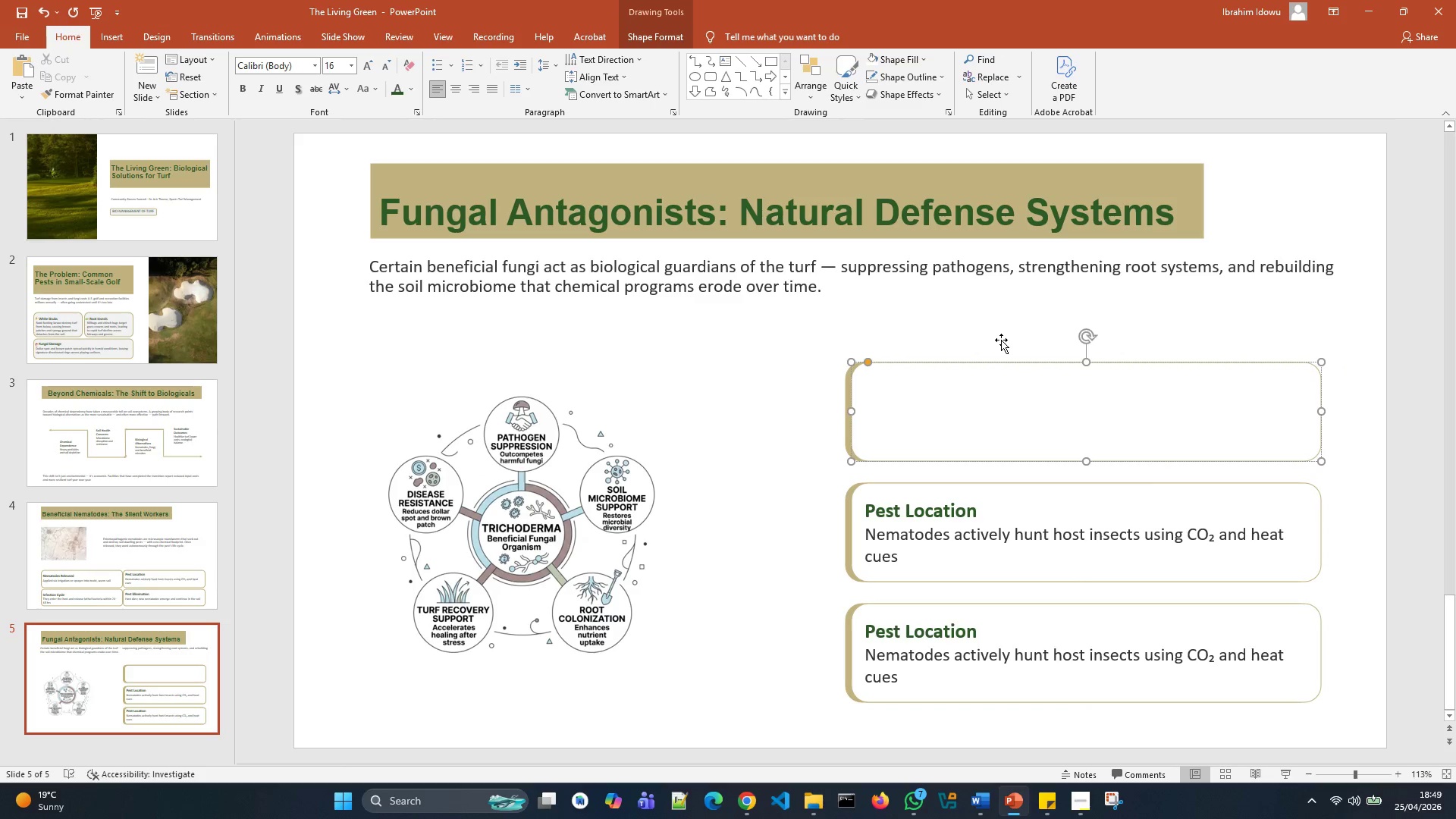 
left_click([1065, 372])
 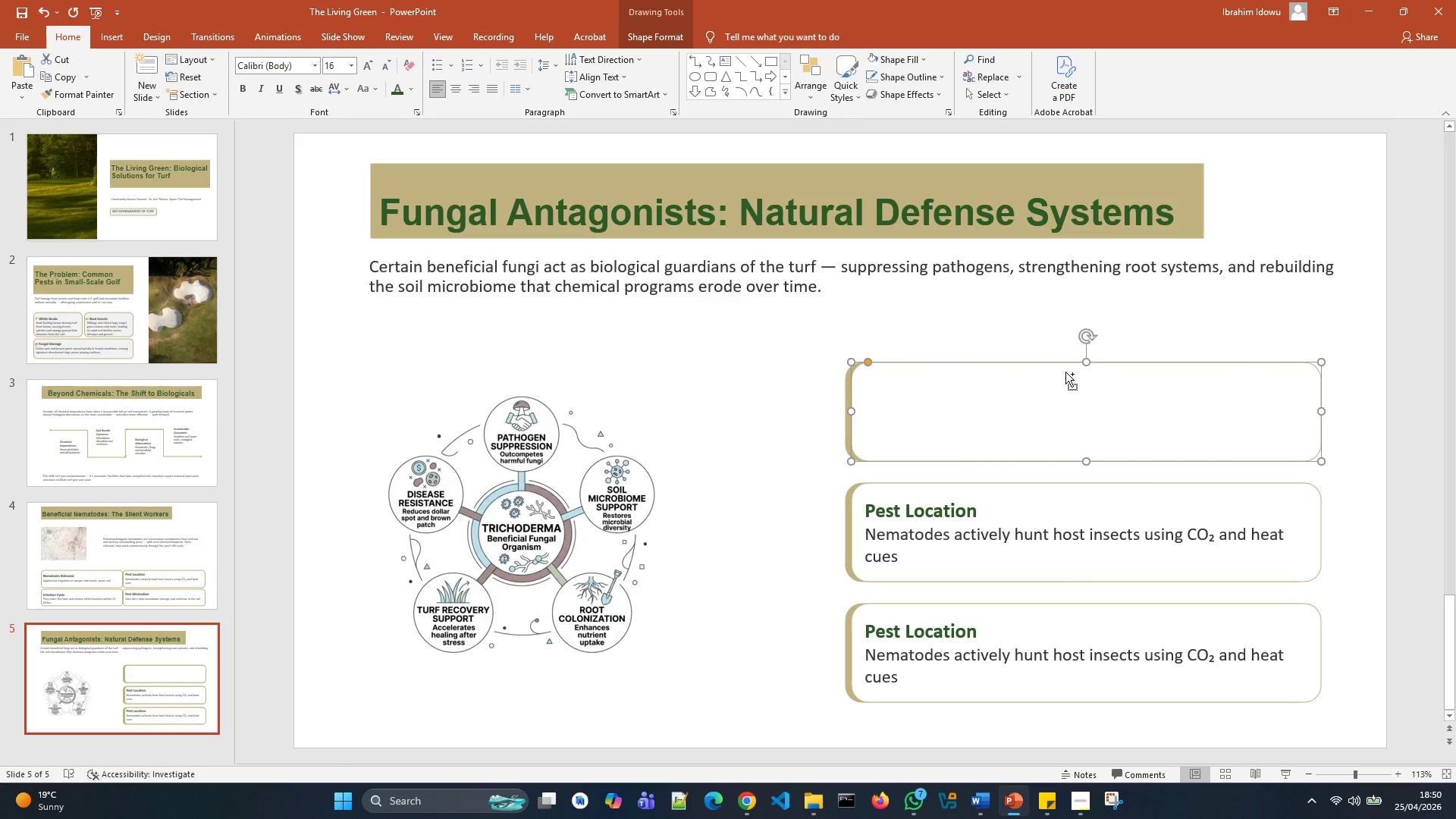 
key(Control+D)
 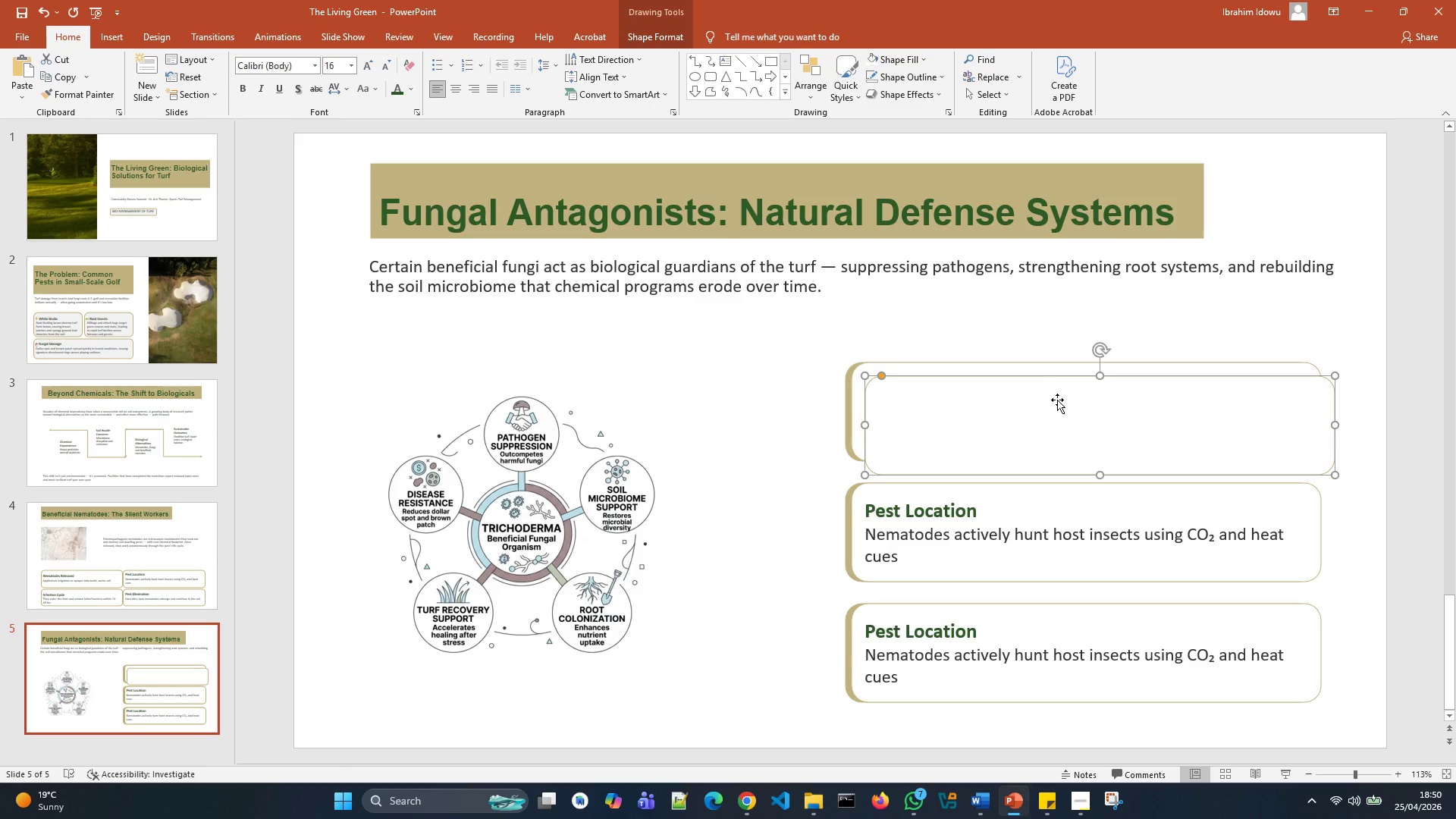 
left_click_drag(start_coordinate=[1054, 413], to_coordinate=[1037, 301])
 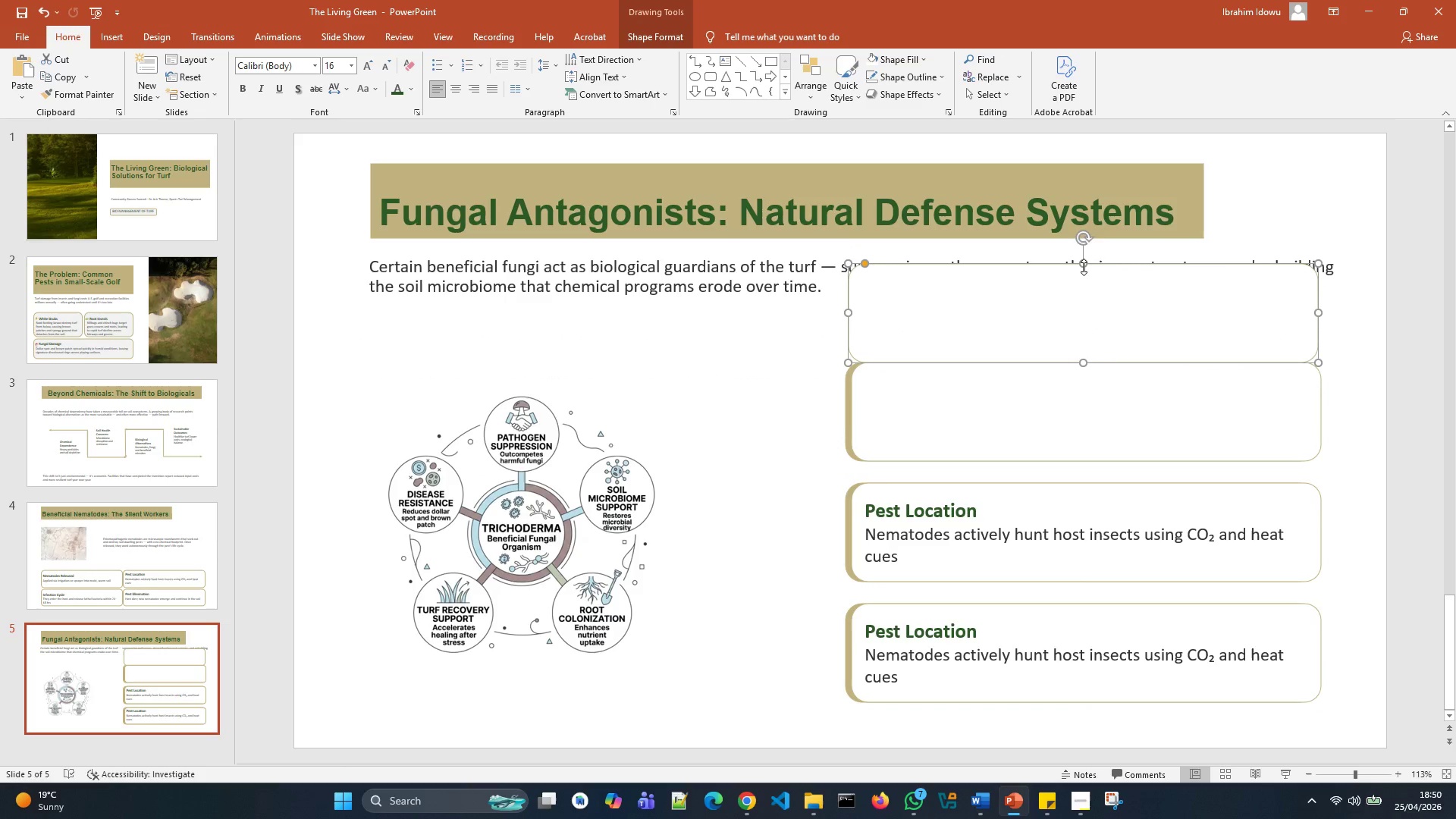 
left_click_drag(start_coordinate=[1084, 267], to_coordinate=[1088, 322])
 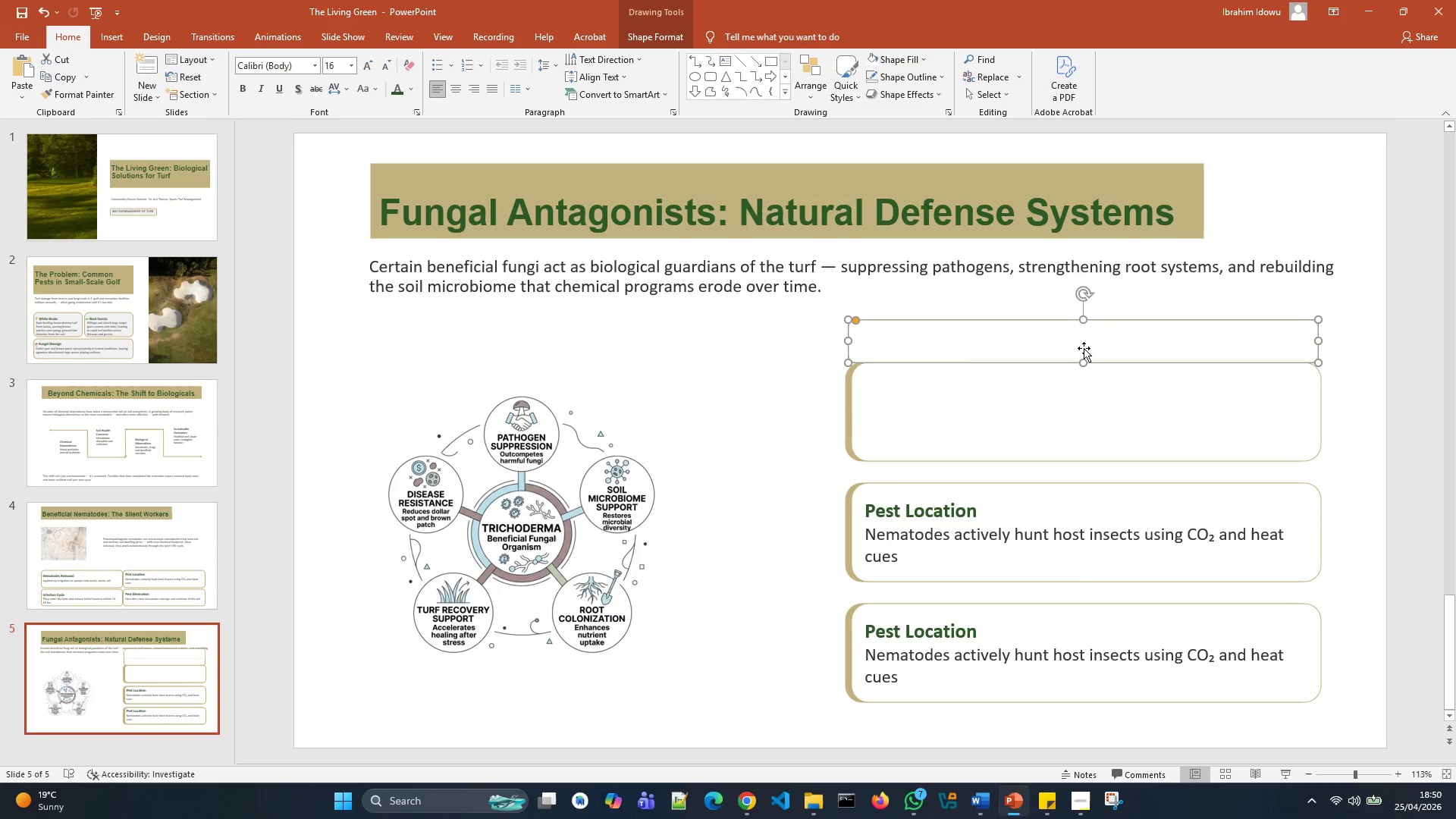 
left_click_drag(start_coordinate=[1084, 348], to_coordinate=[1081, 338])
 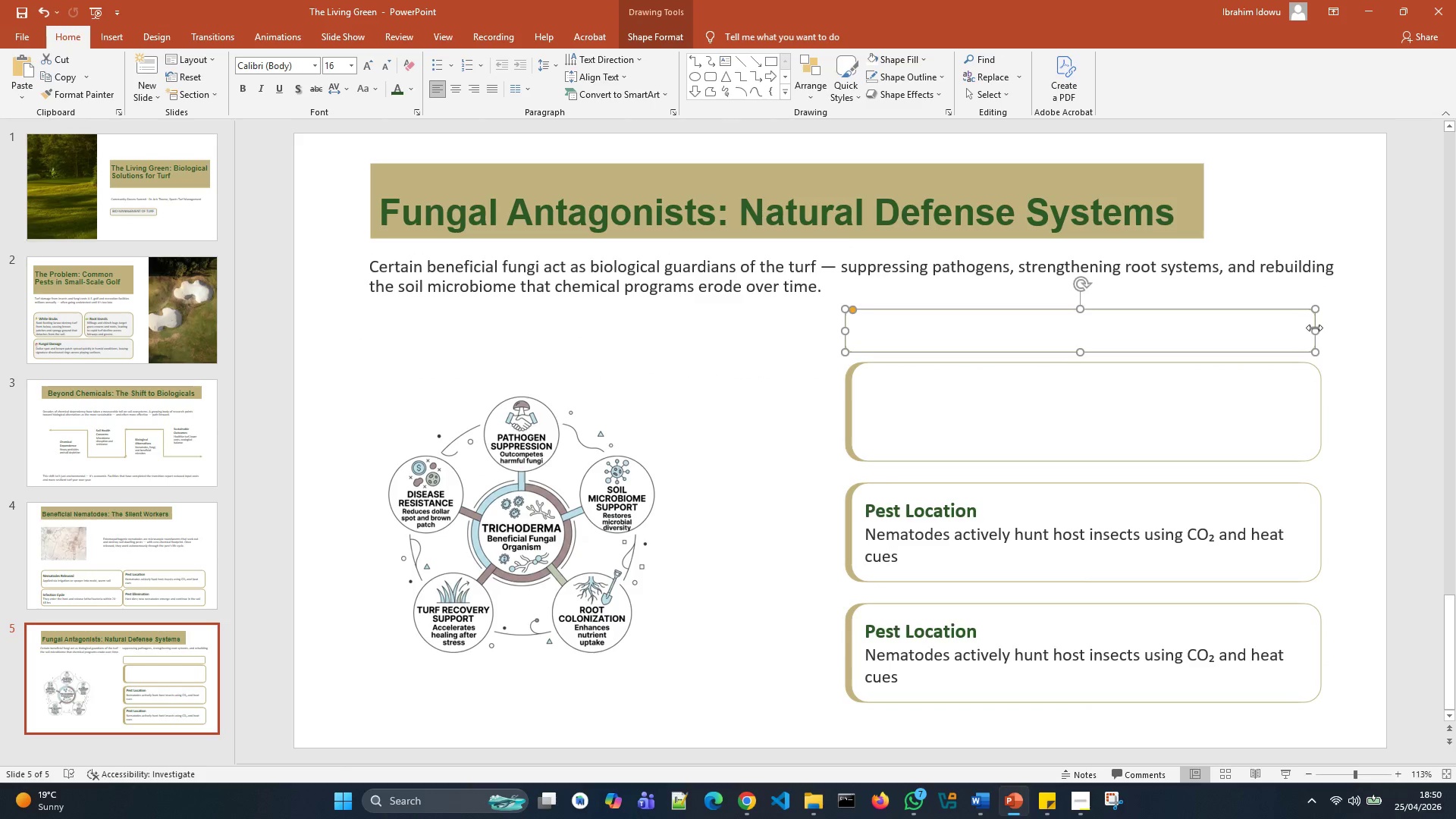 
left_click_drag(start_coordinate=[1315, 329], to_coordinate=[1202, 339])
 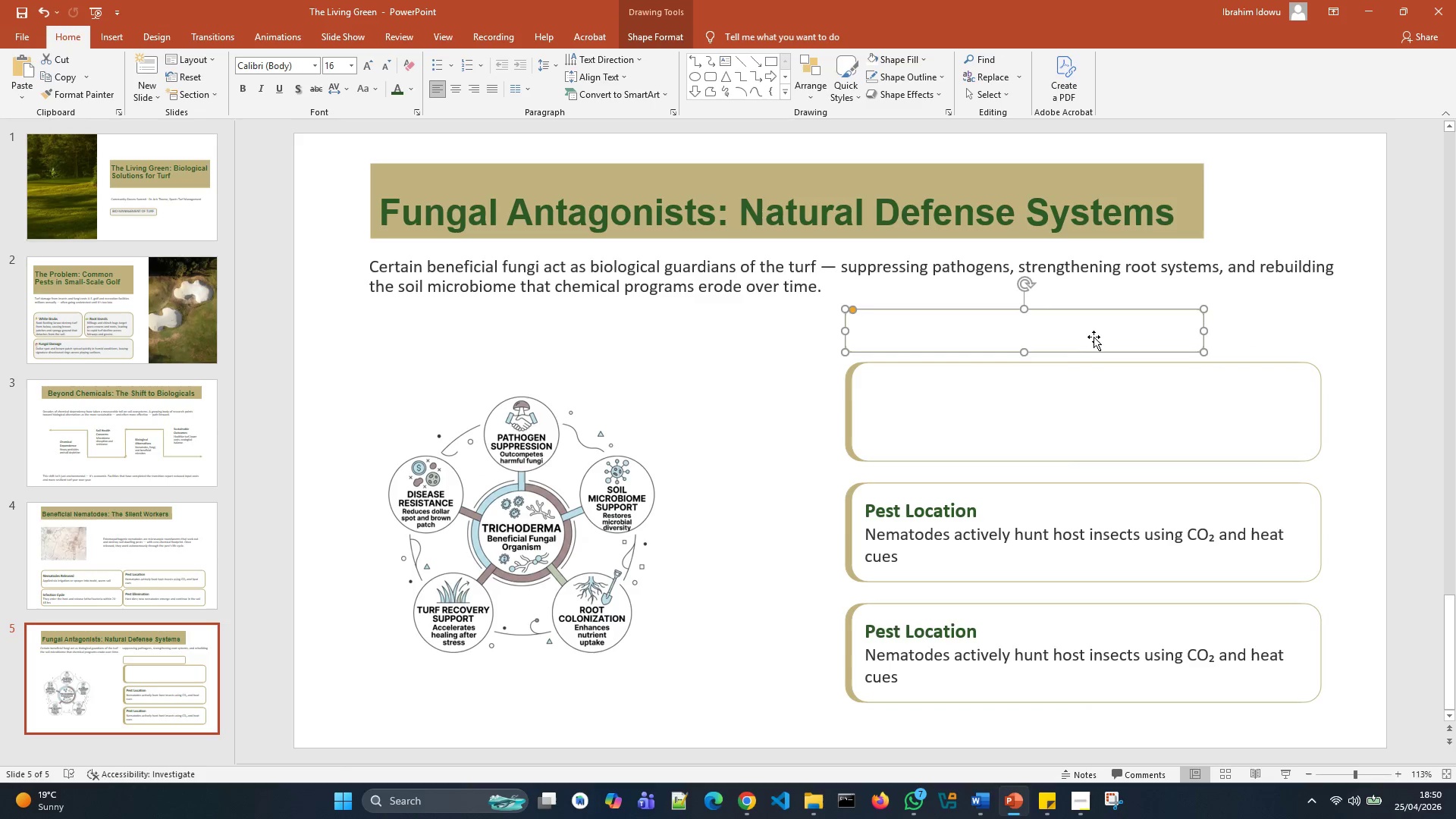 
double_click([1090, 331])
 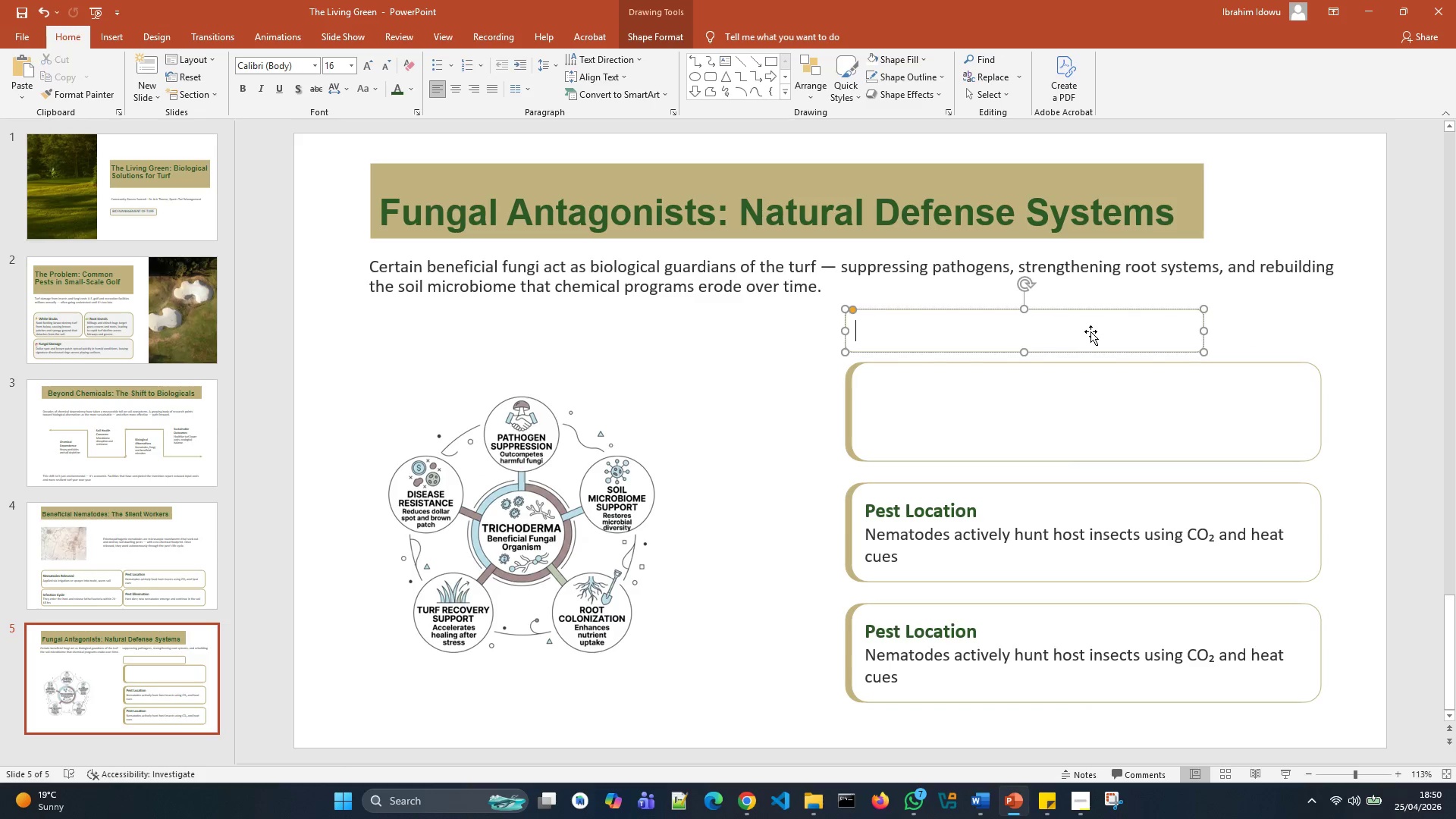 
triple_click([1090, 331])
 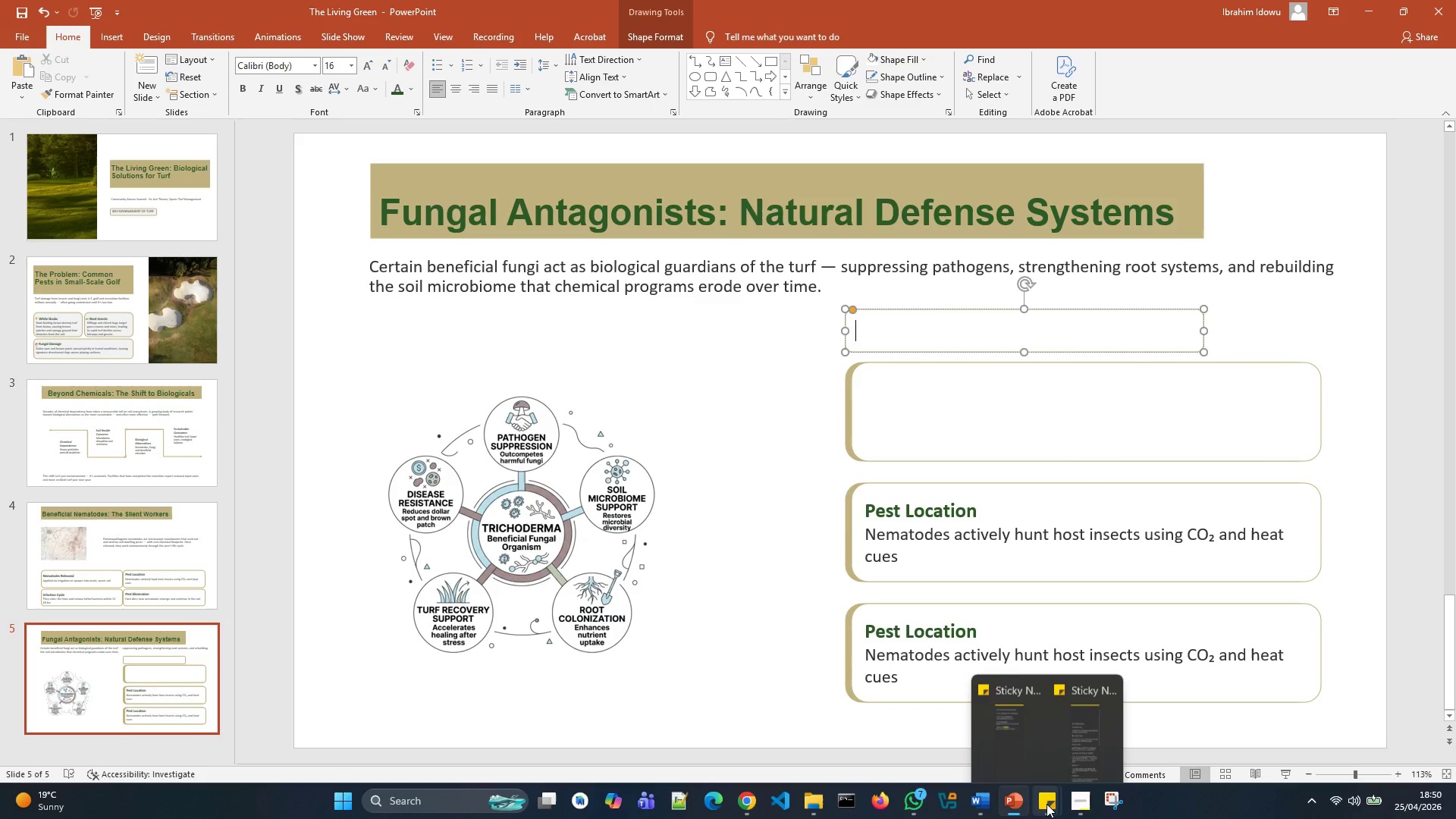 
left_click([1081, 720])
 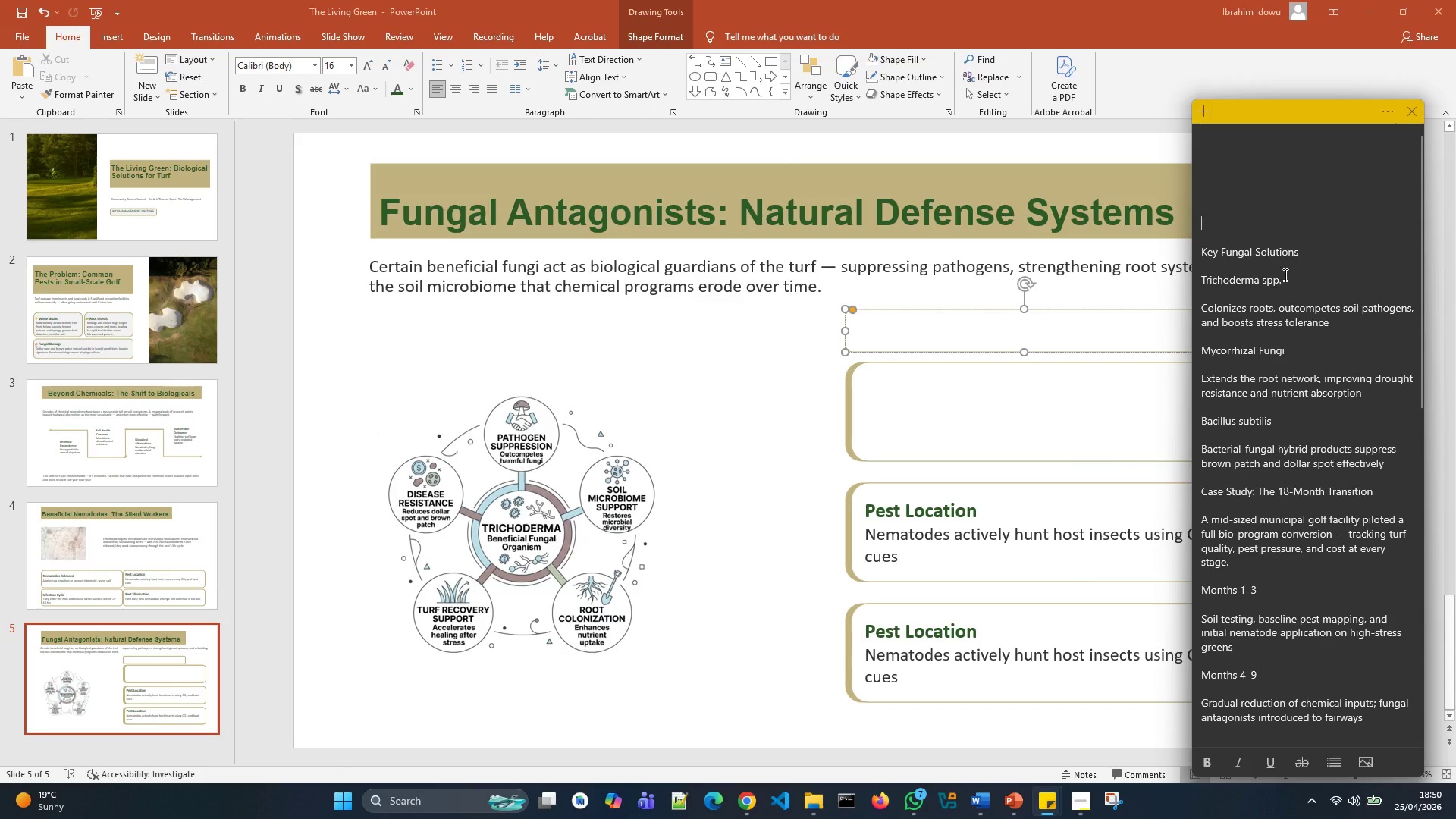 
left_click_drag(start_coordinate=[1301, 253], to_coordinate=[1198, 246])
 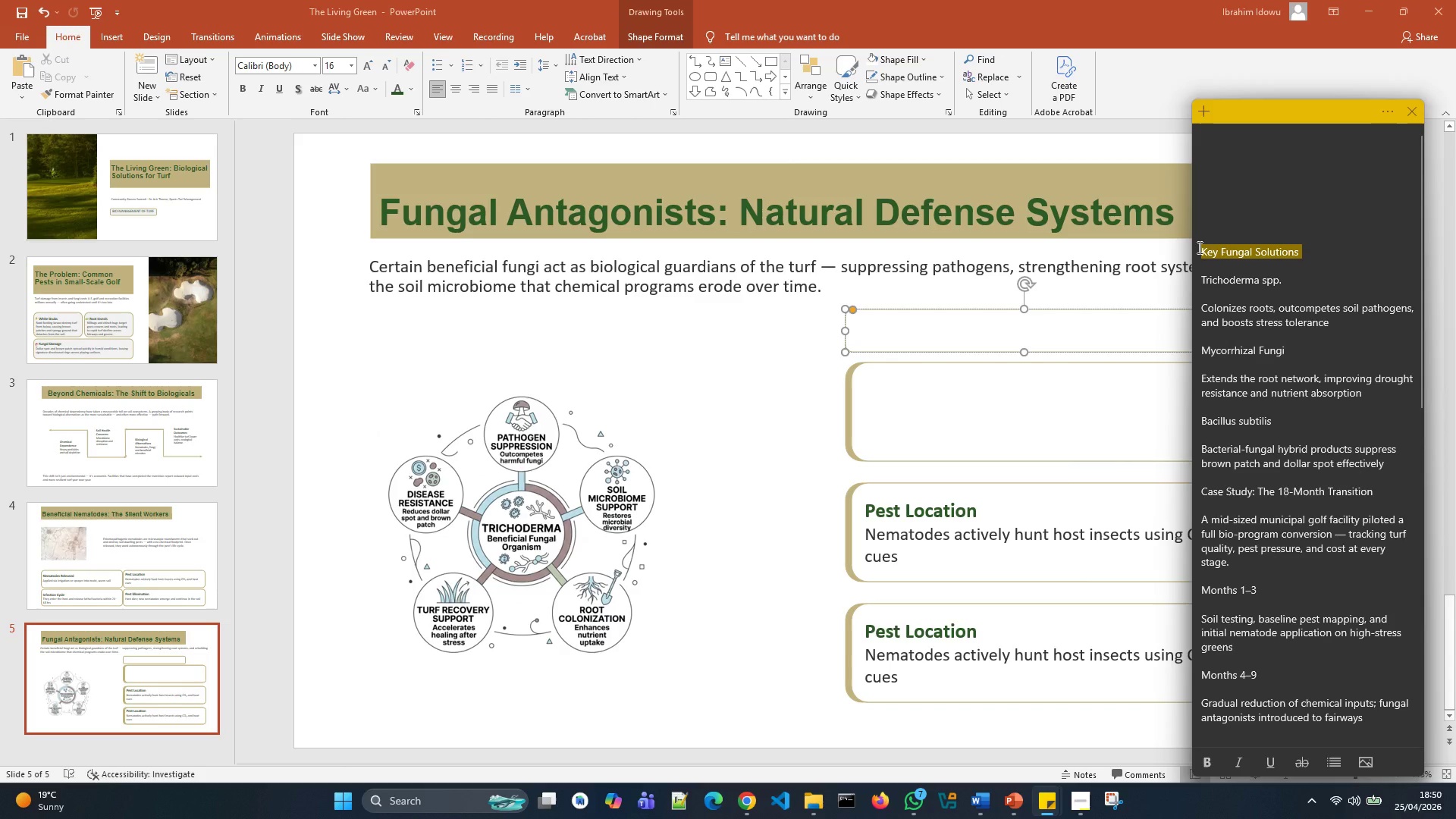 
key(Control+X)
 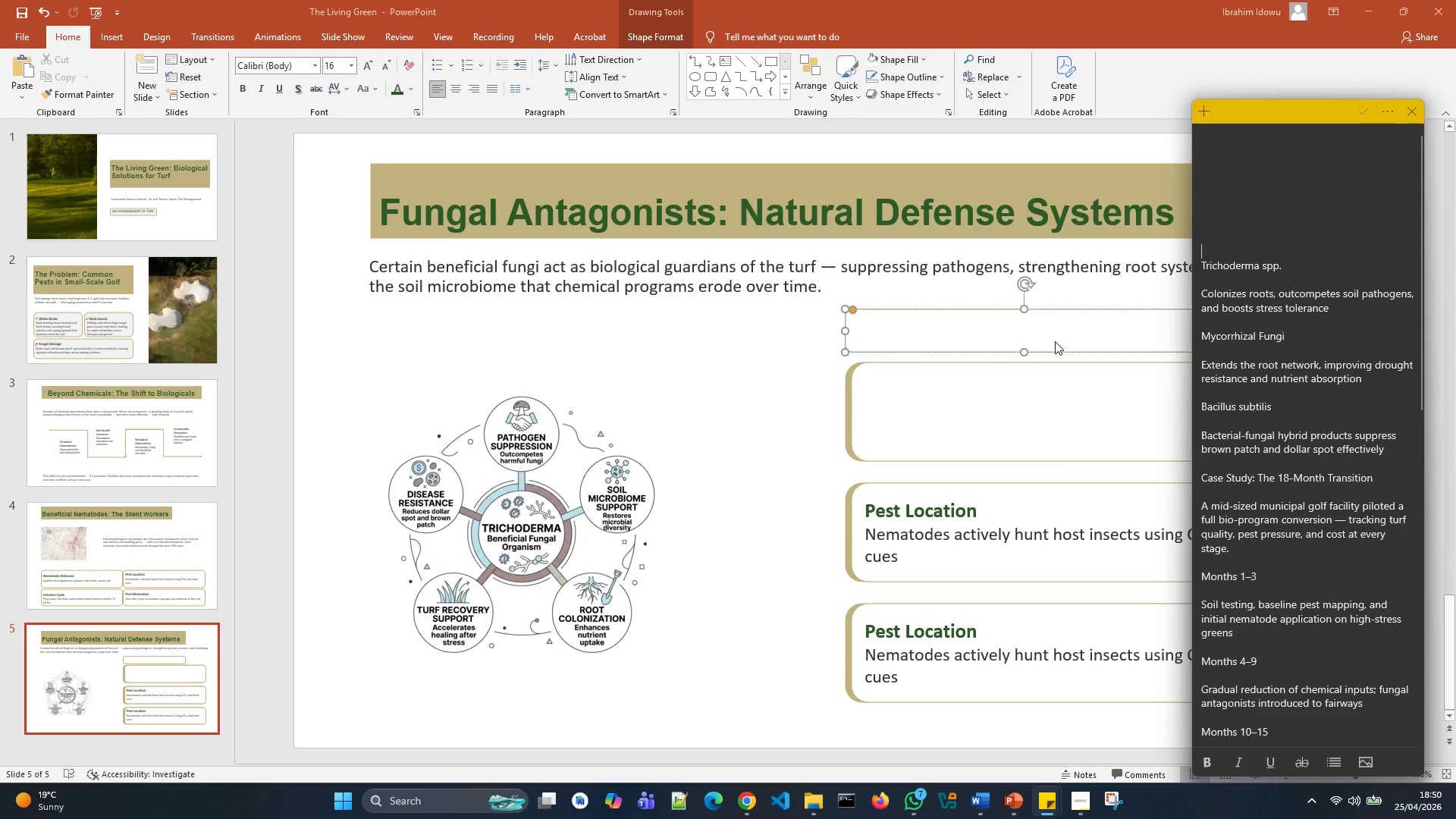 
left_click([1055, 336])
 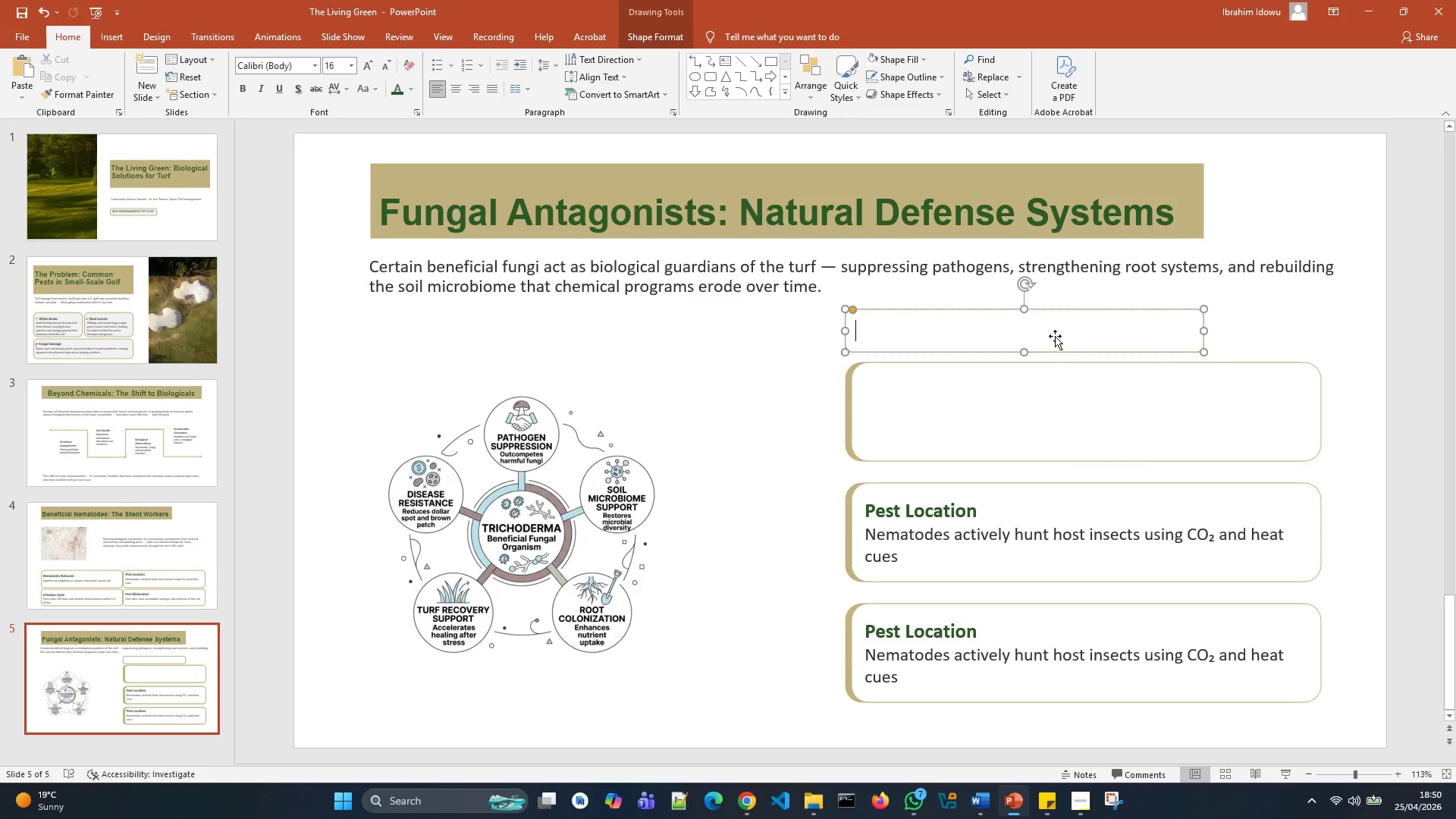 
key(Control+V)
 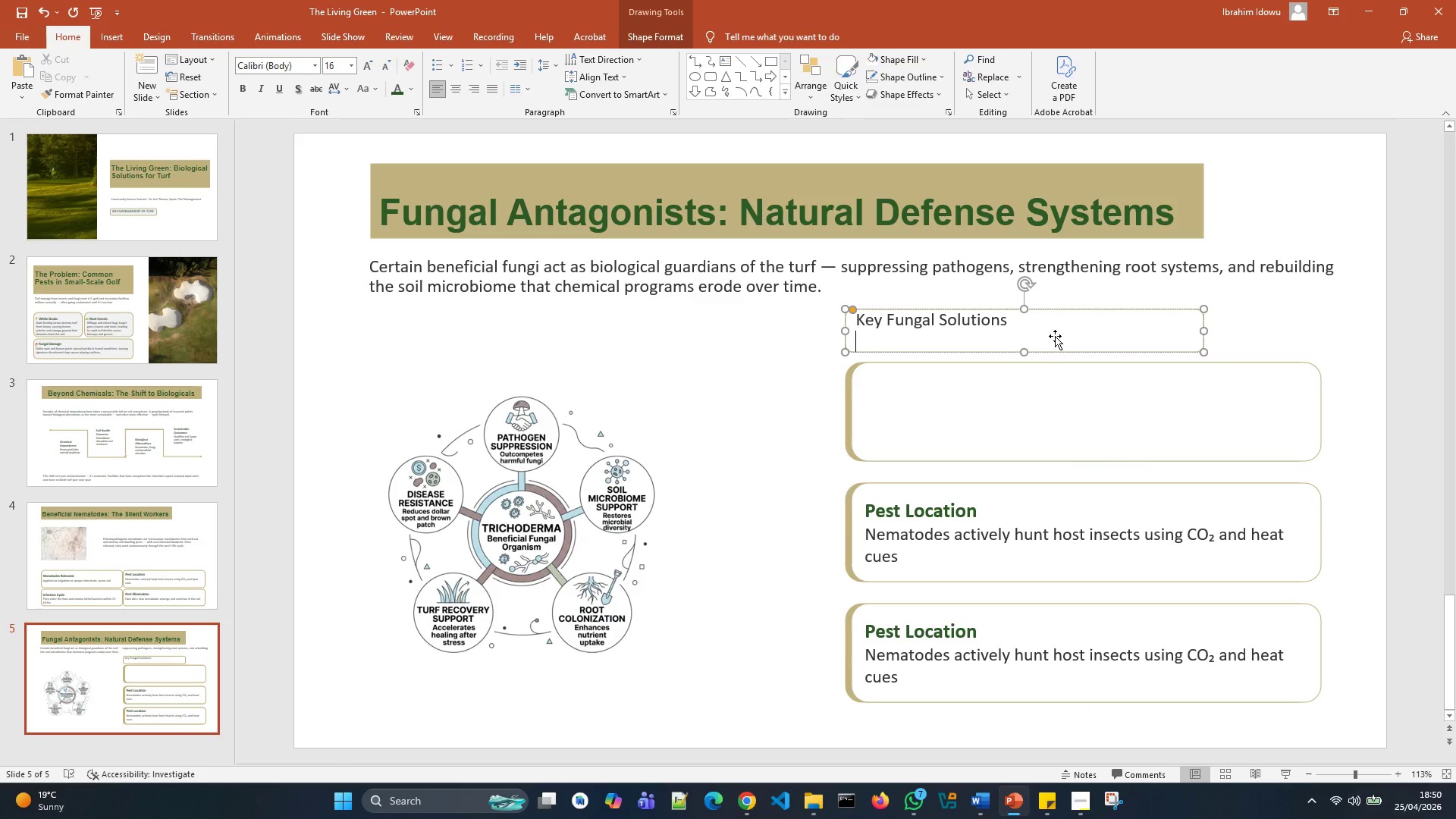 
key(Backspace)
 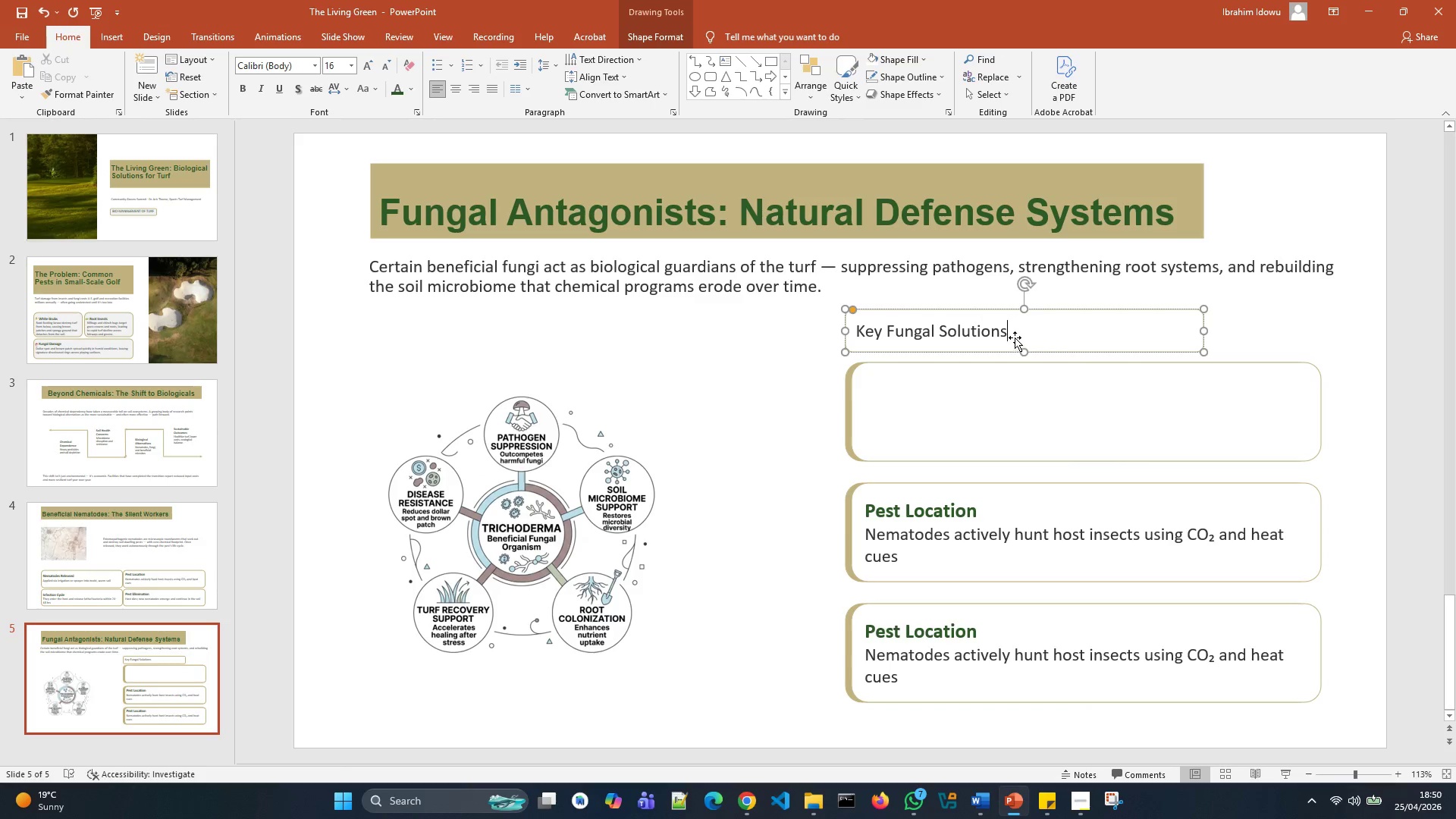 
left_click([1013, 331])
 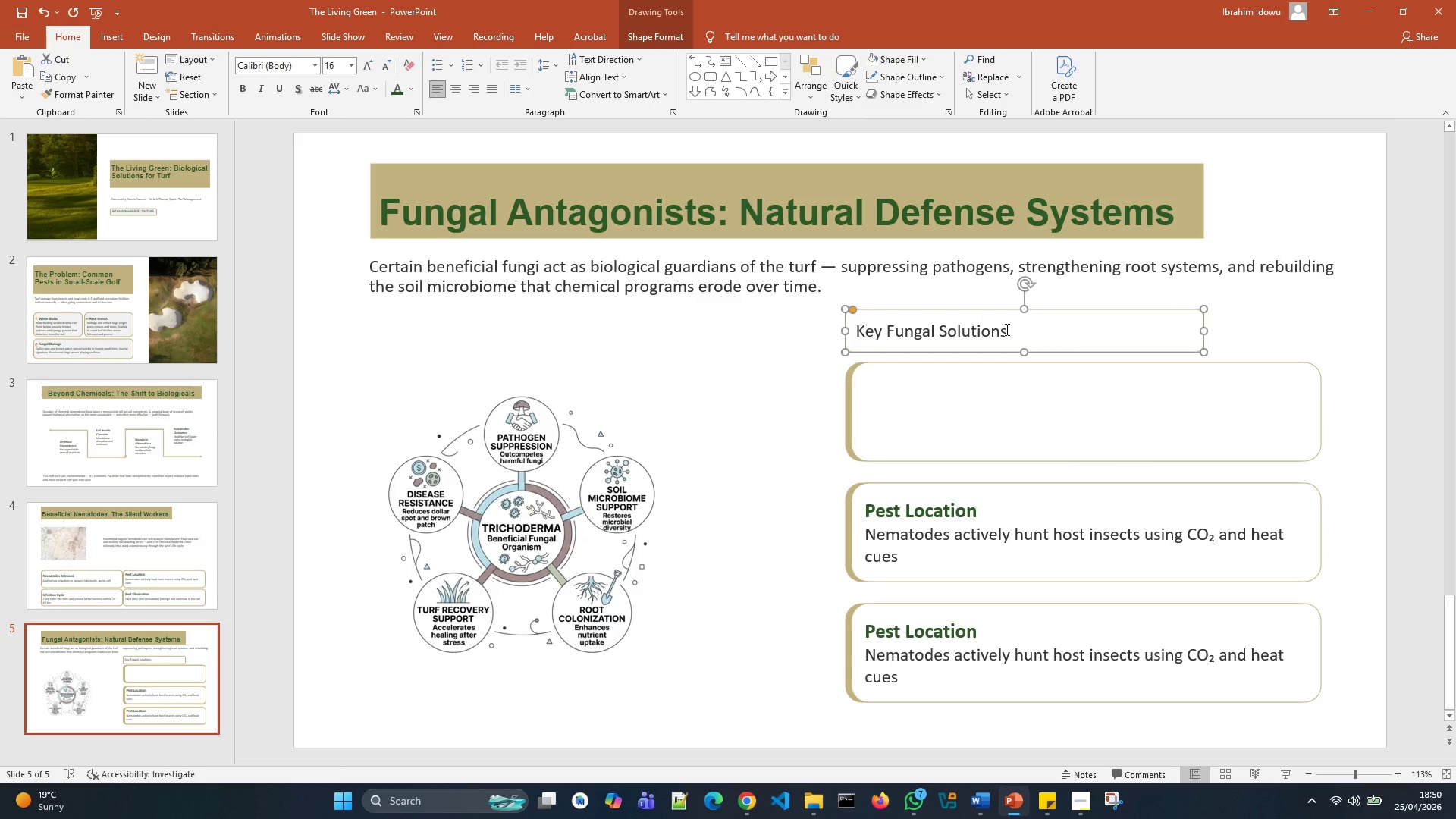 
left_click_drag(start_coordinate=[1007, 328], to_coordinate=[1003, 327])
 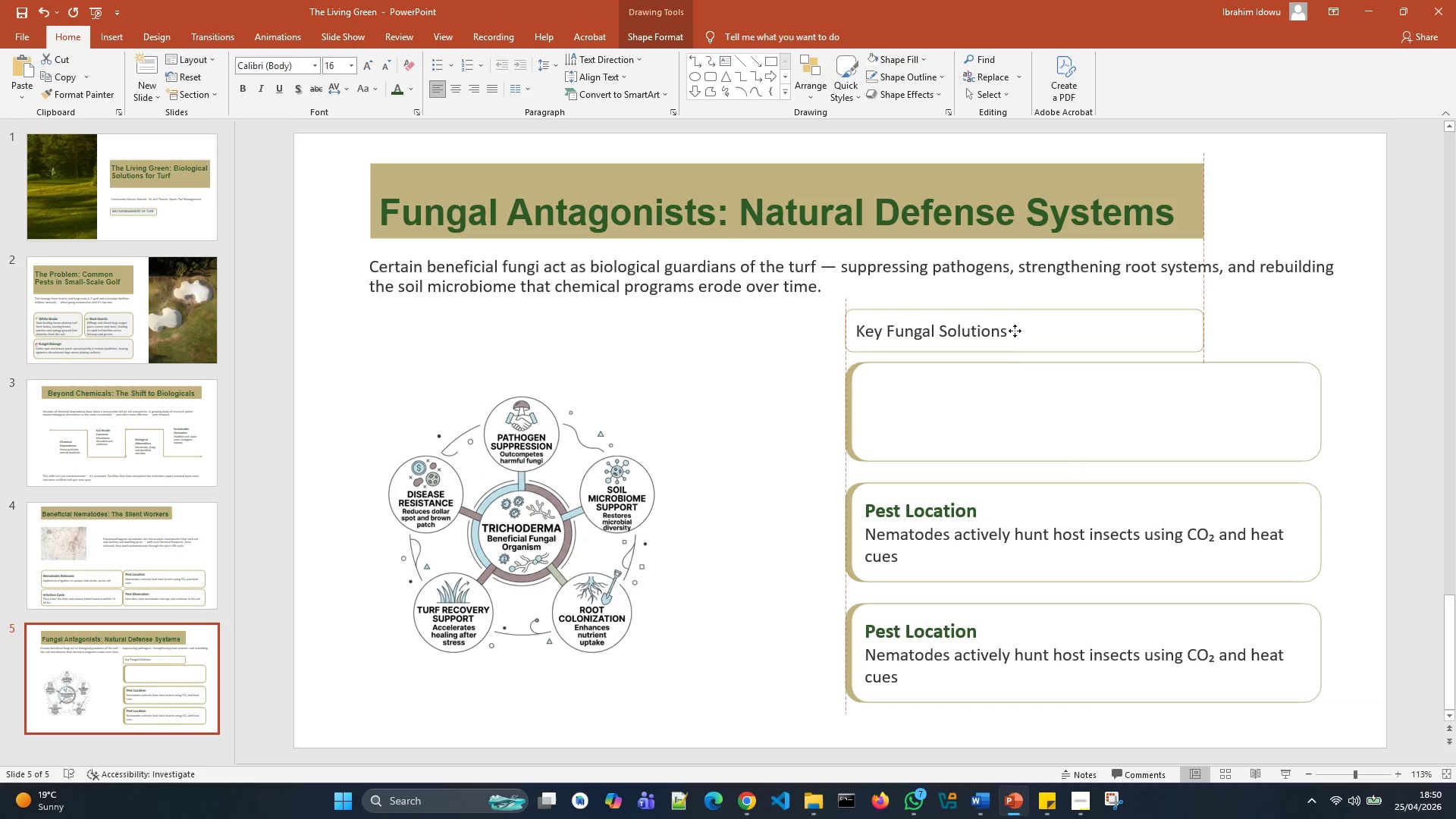 
left_click([1001, 330])
 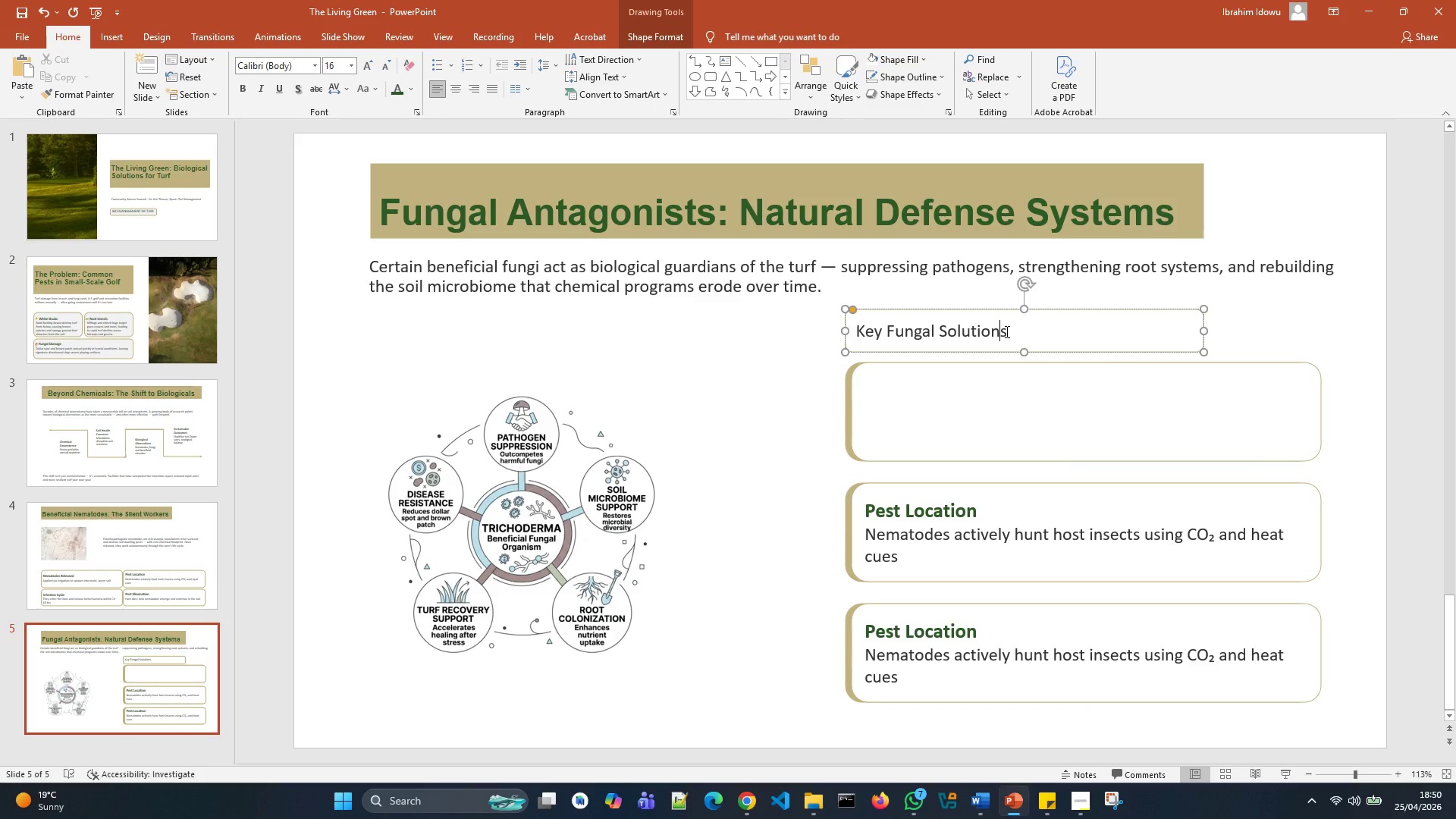 
left_click([1006, 331])
 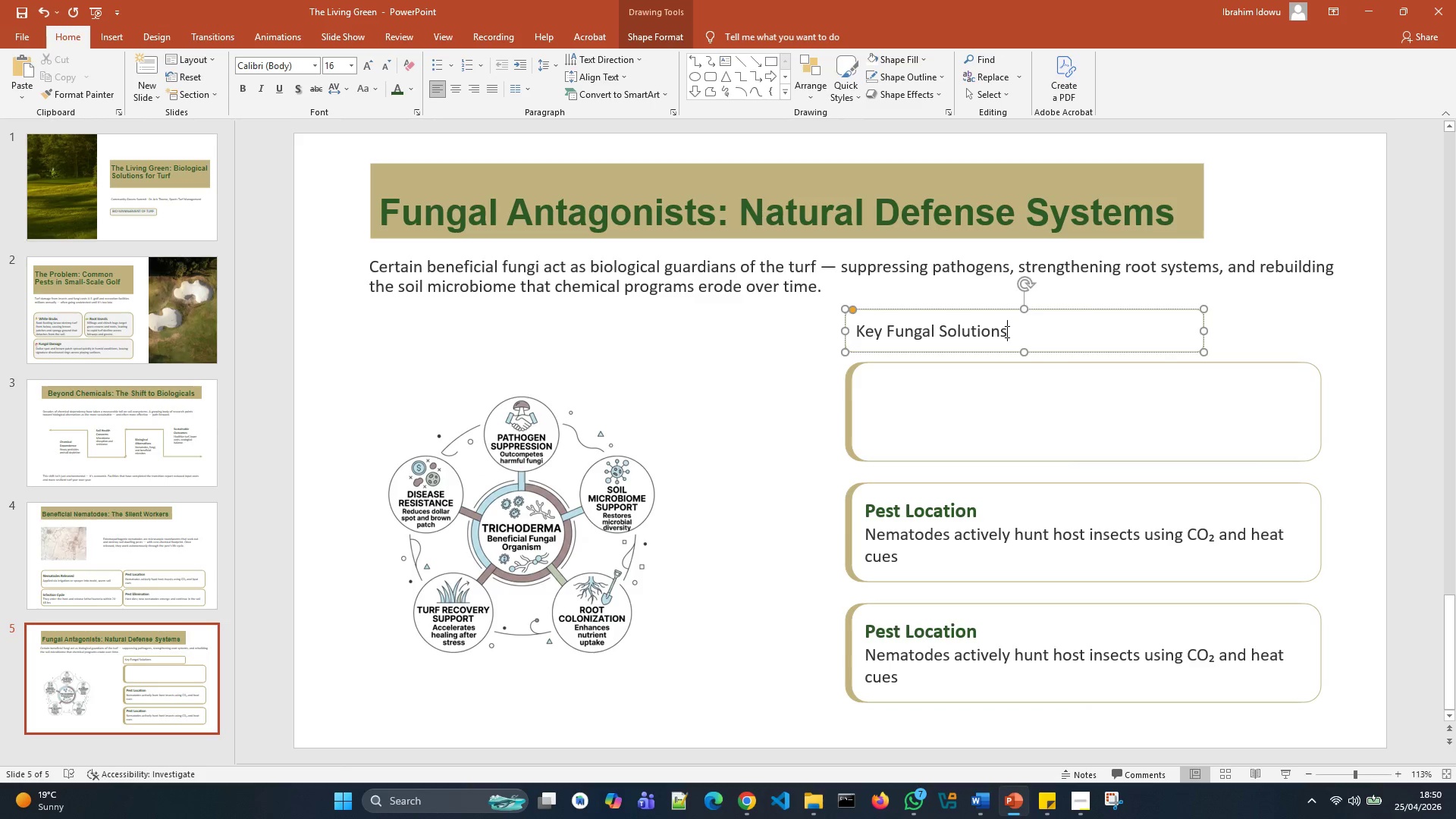 
left_click_drag(start_coordinate=[1006, 331], to_coordinate=[864, 329])
 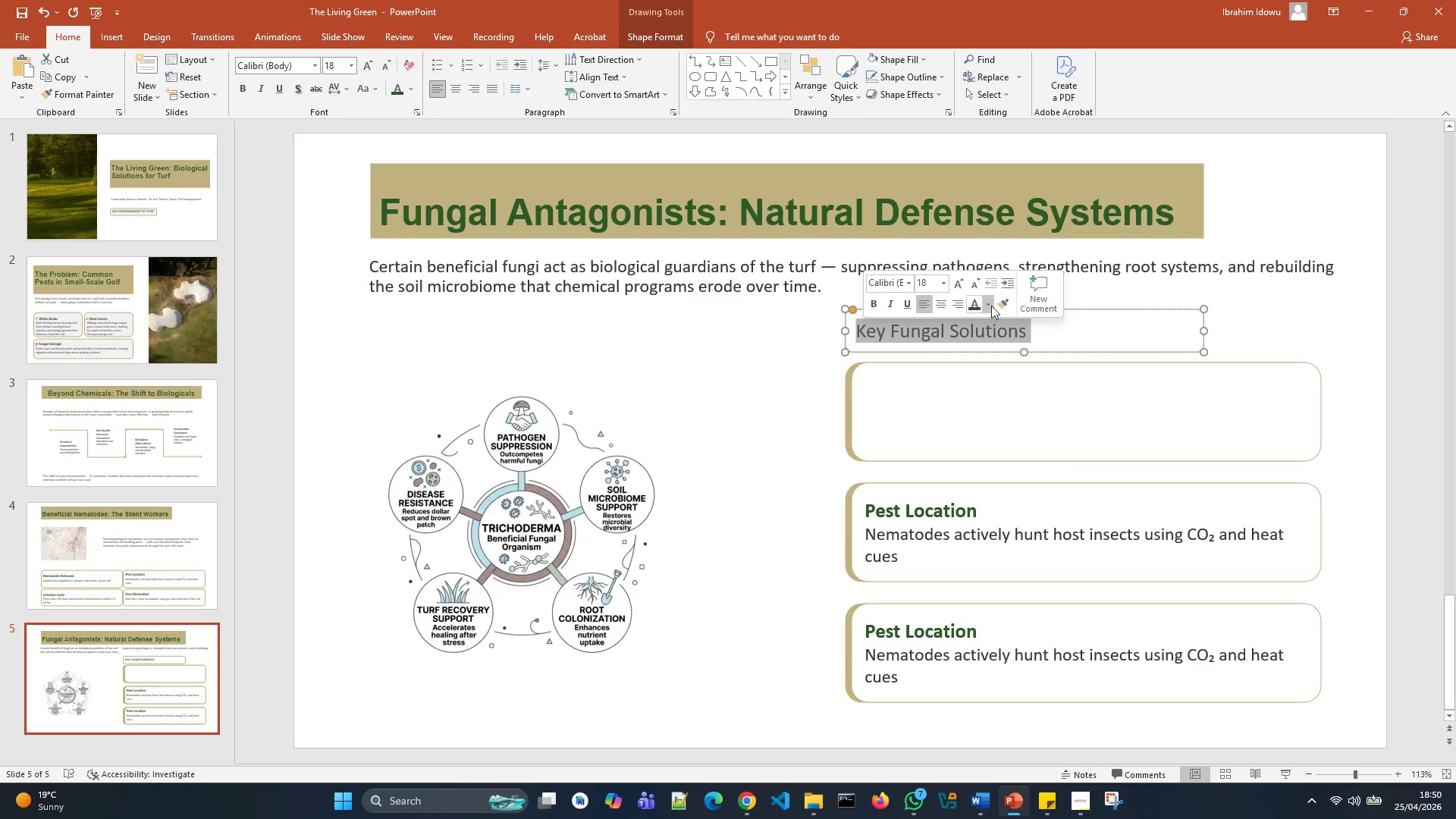 
left_click([977, 304])
 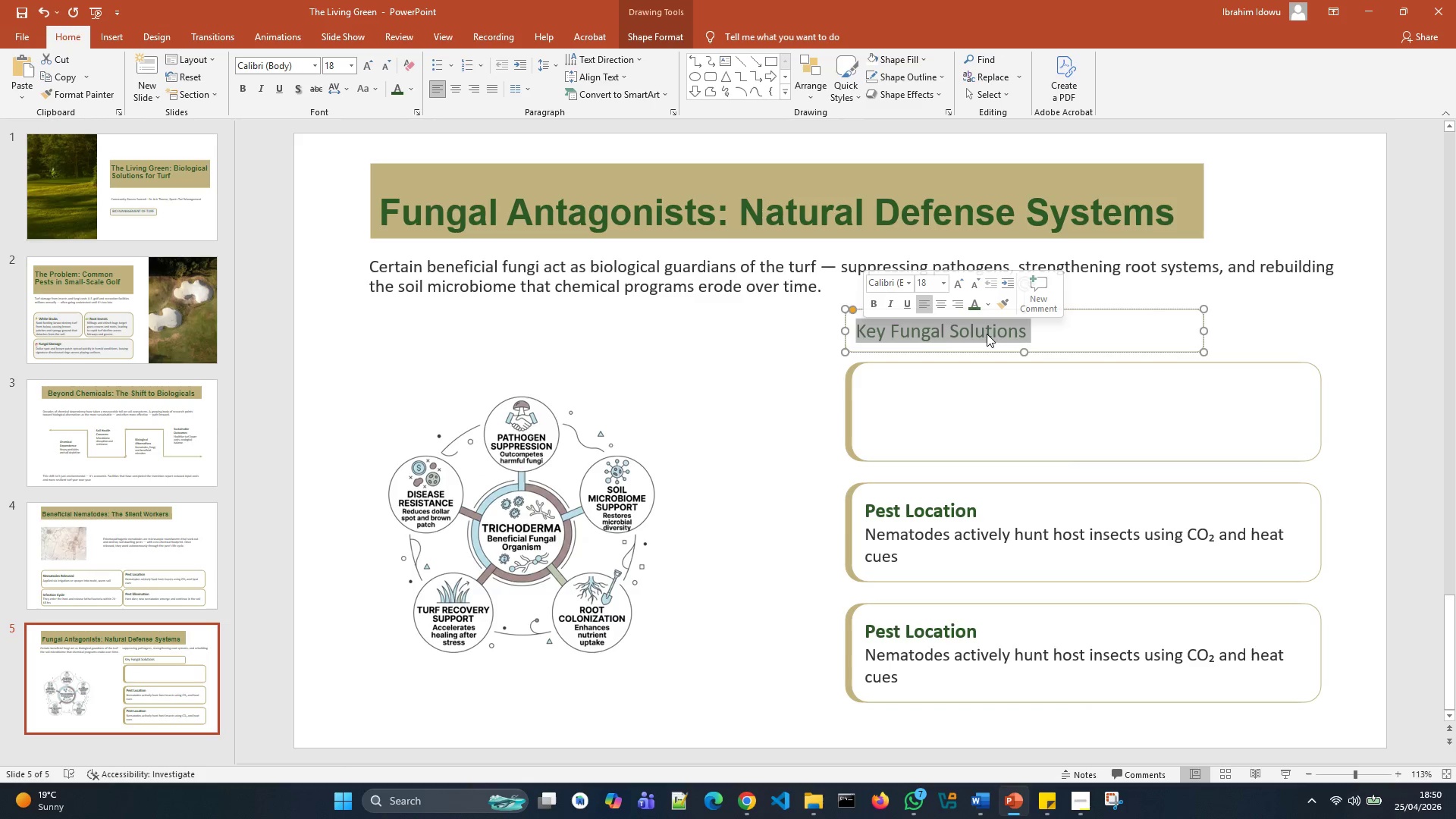 
left_click([877, 304])
 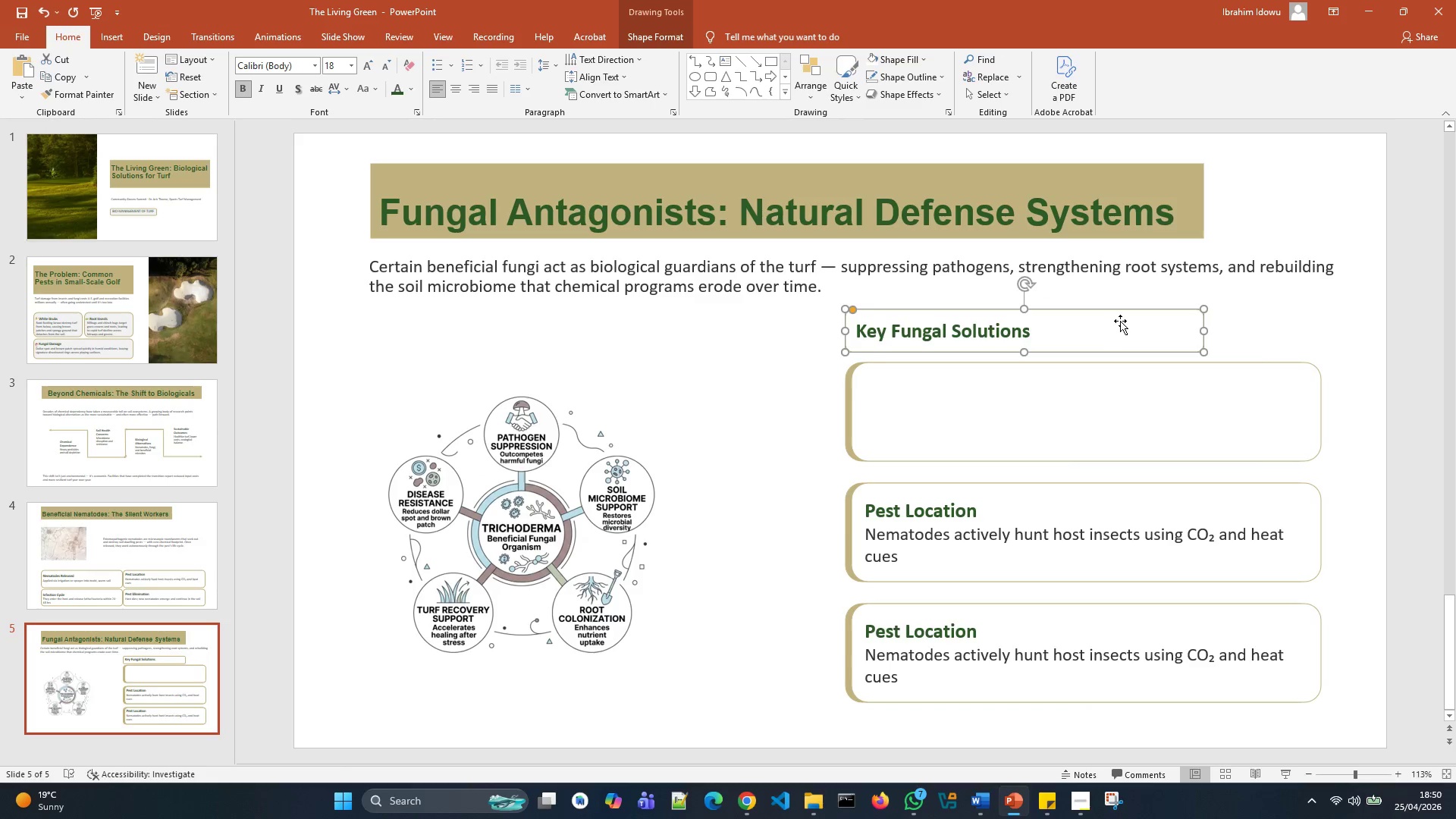 
left_click([1254, 314])
 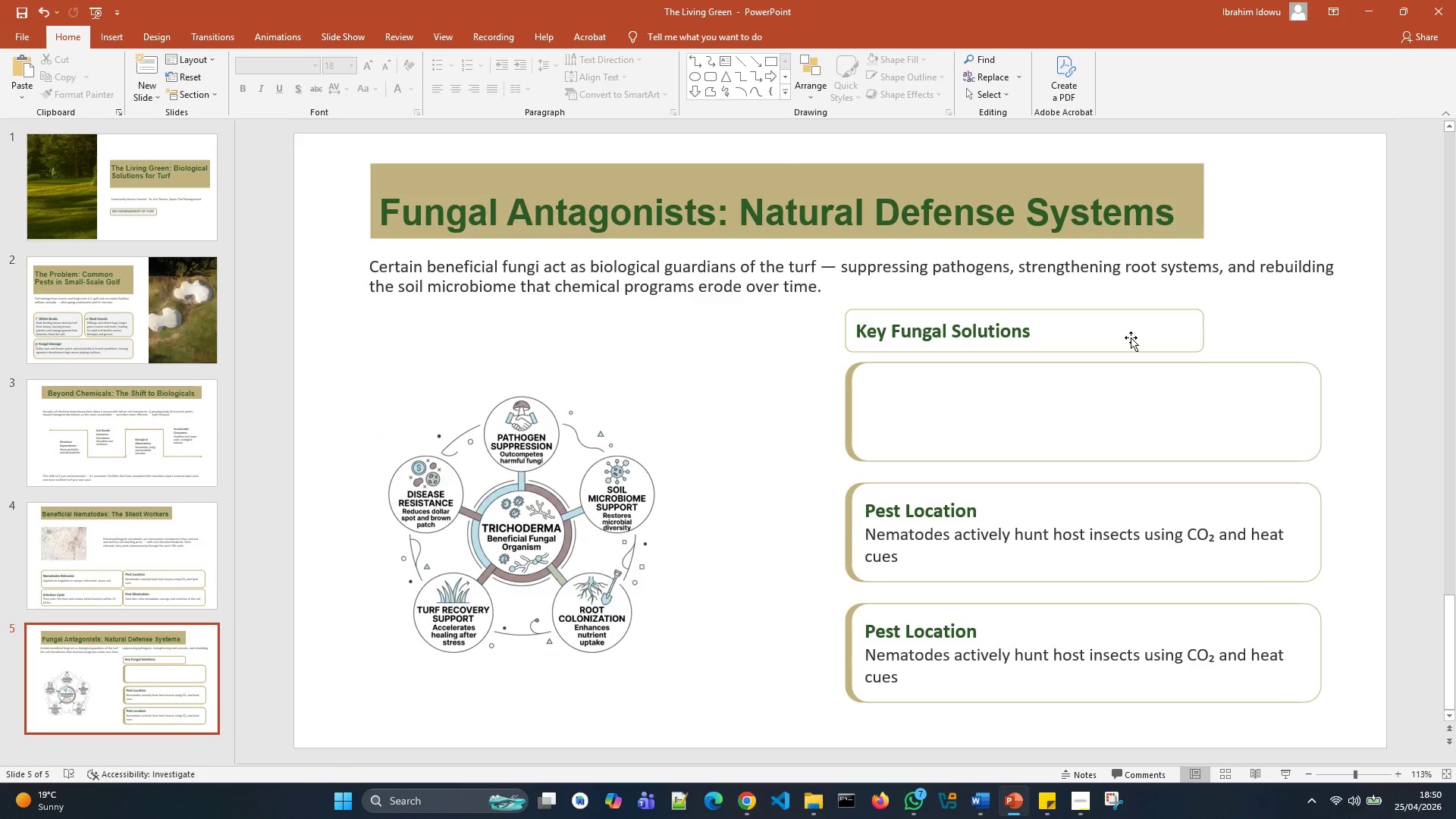 
left_click([1131, 337])
 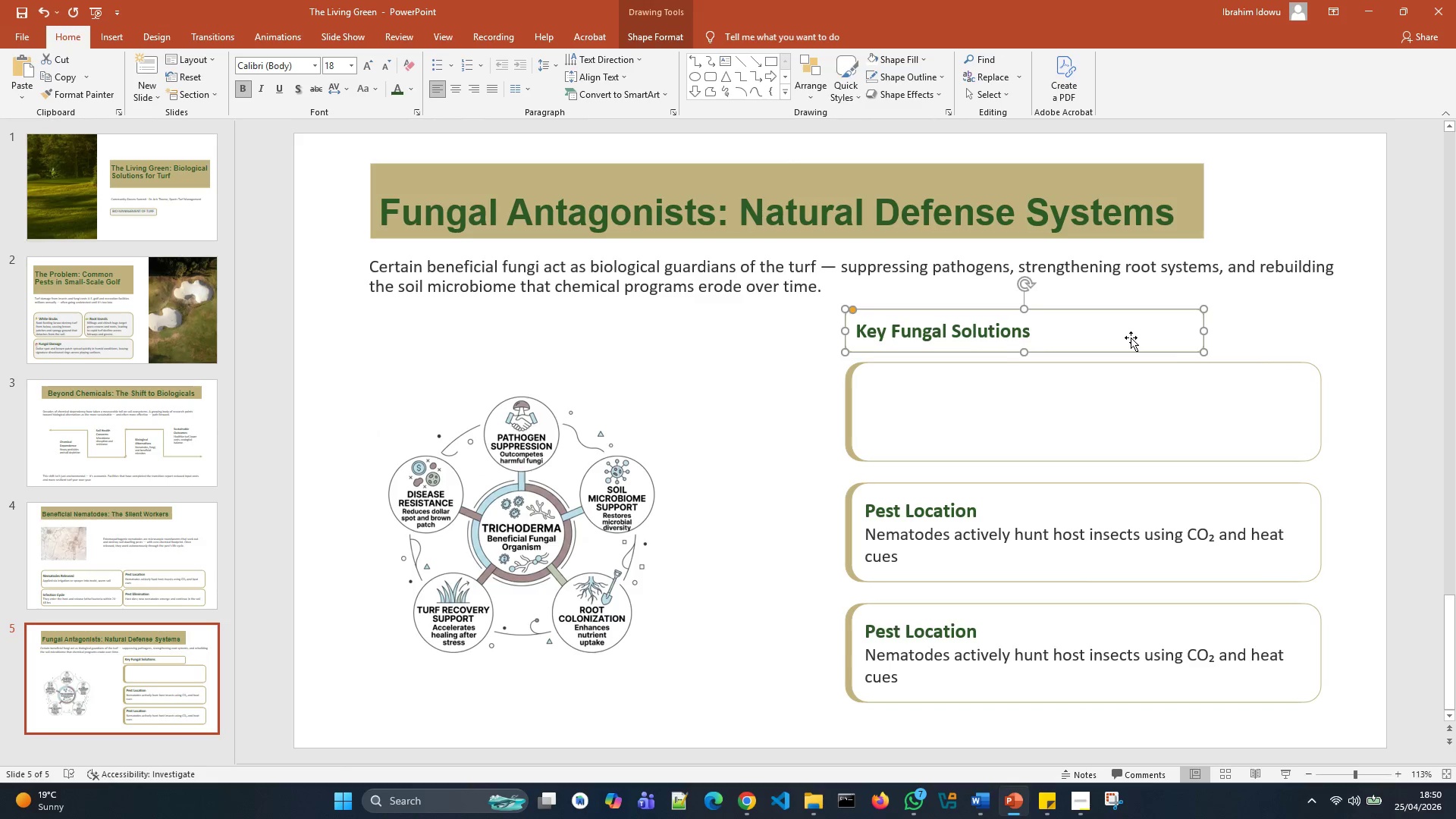 
right_click([1131, 337])
 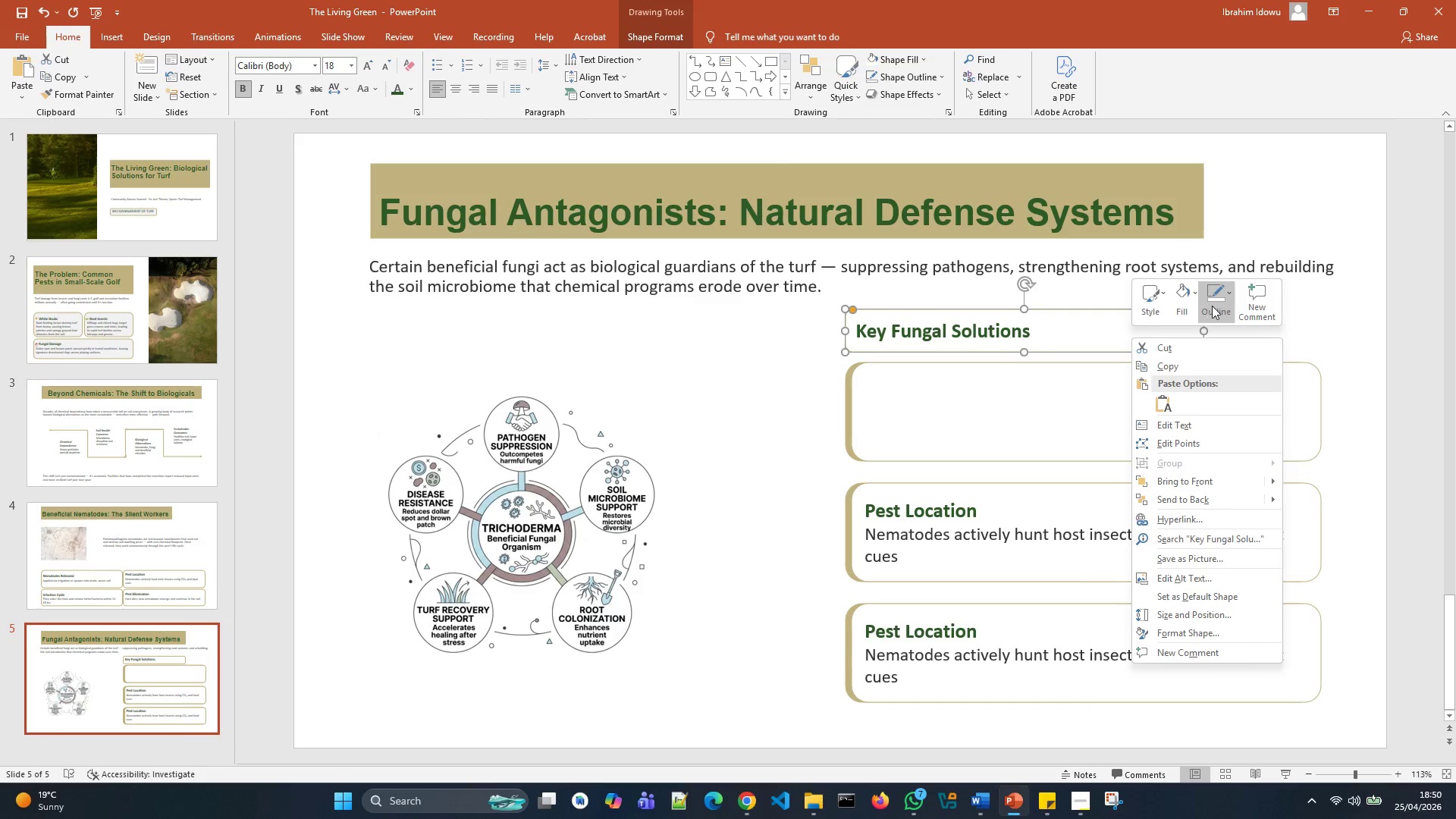 
left_click([1224, 308])
 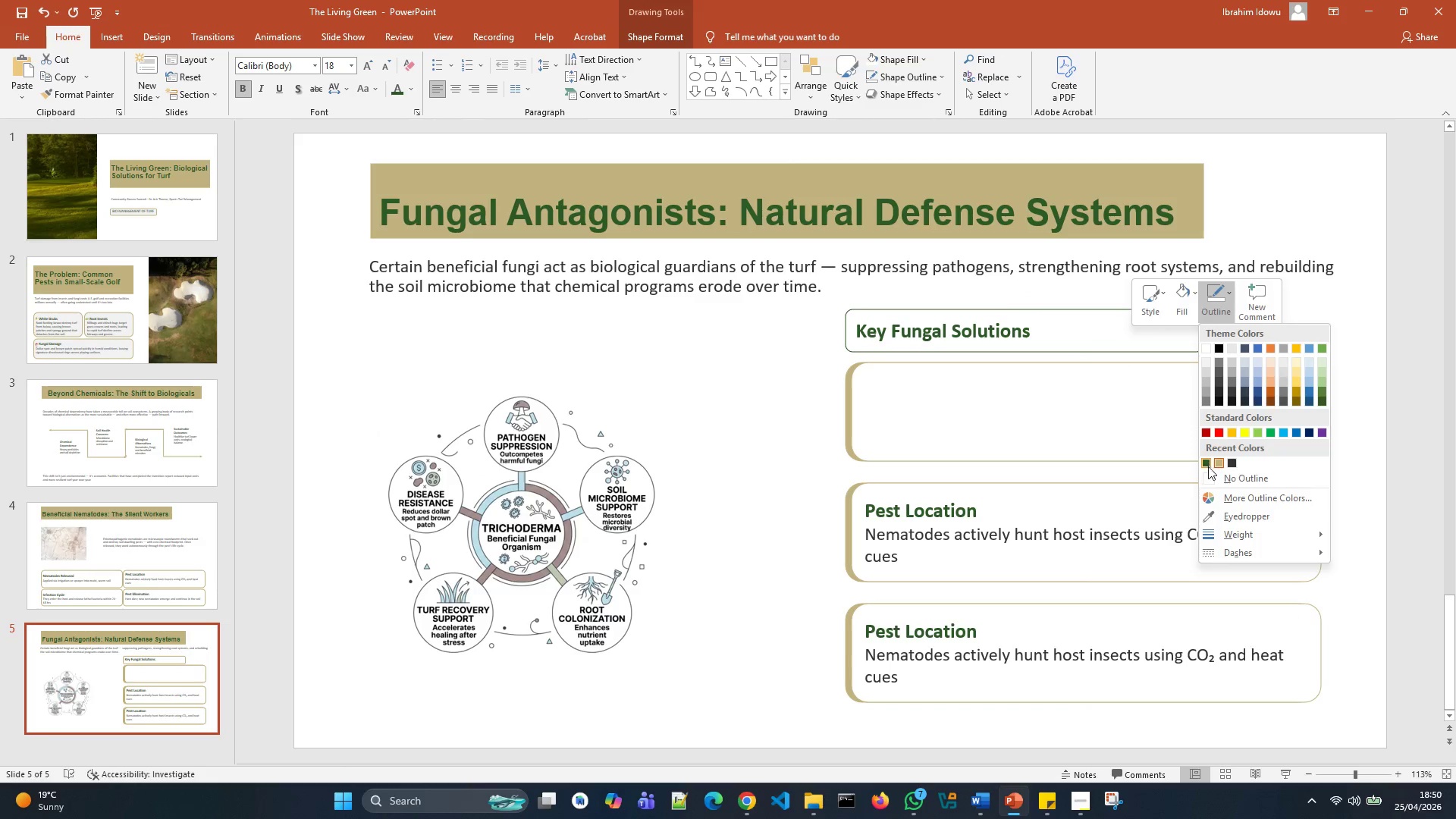 
left_click([1209, 475])
 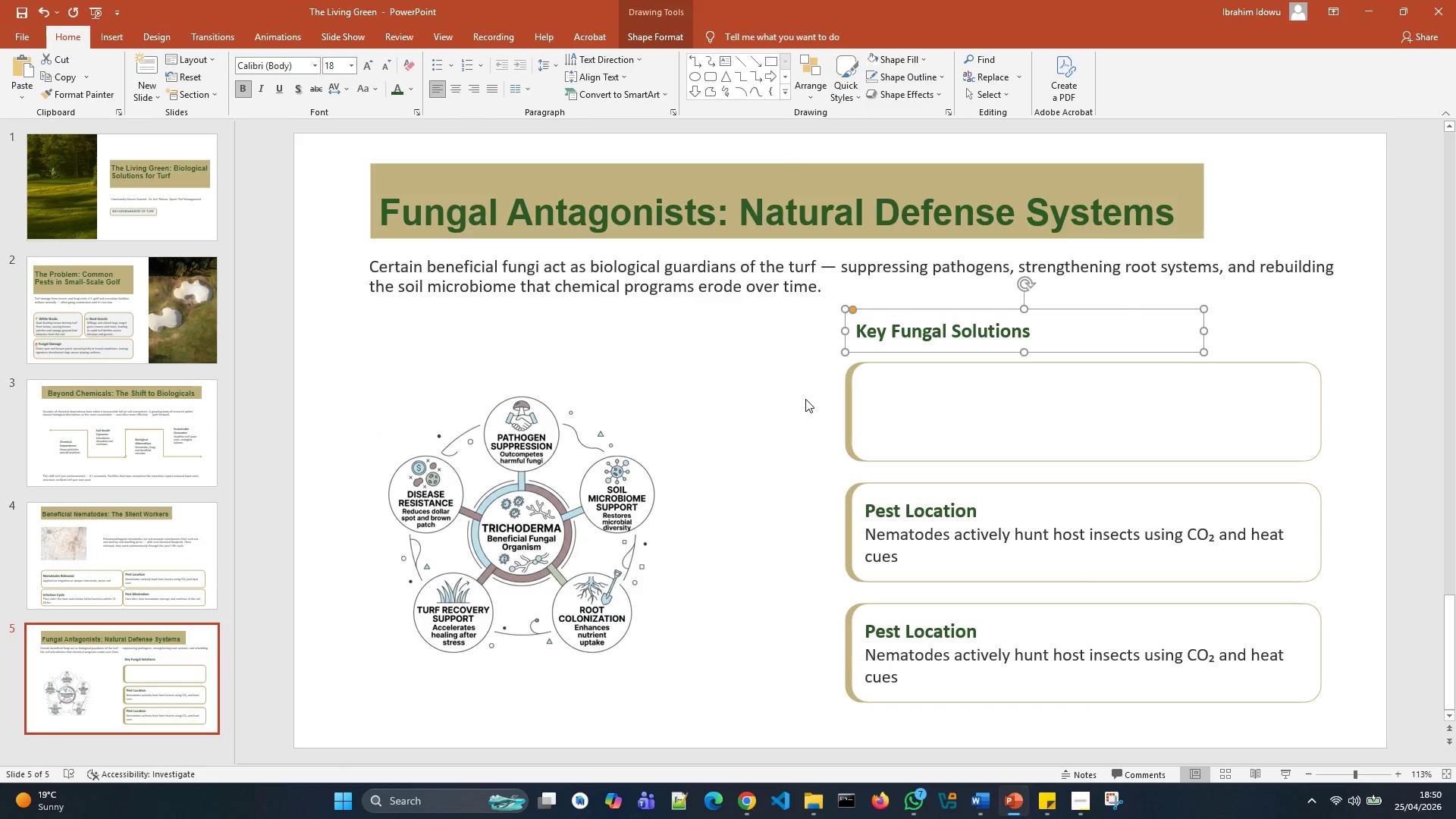 
left_click([805, 398])
 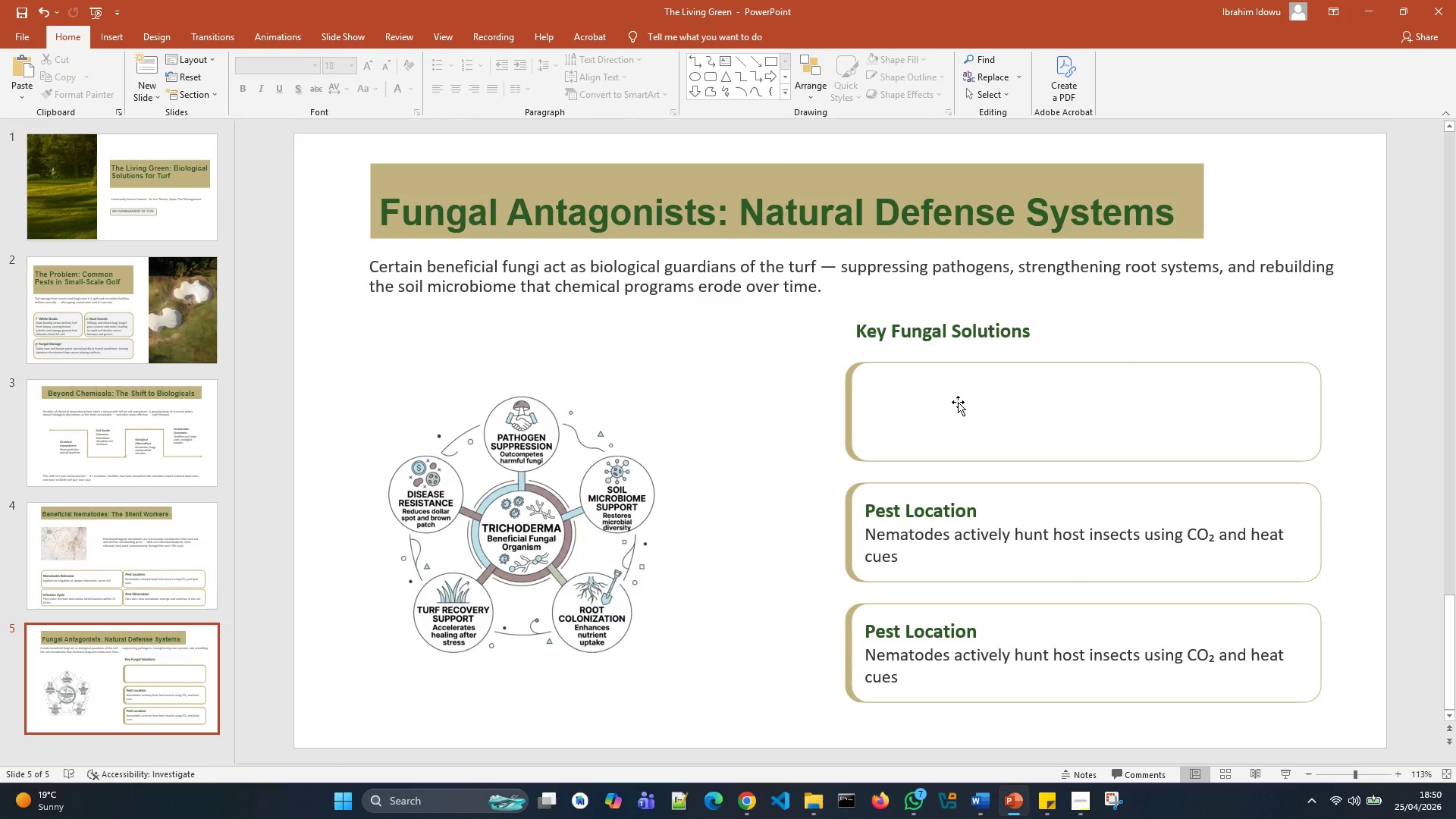 
left_click([959, 329])
 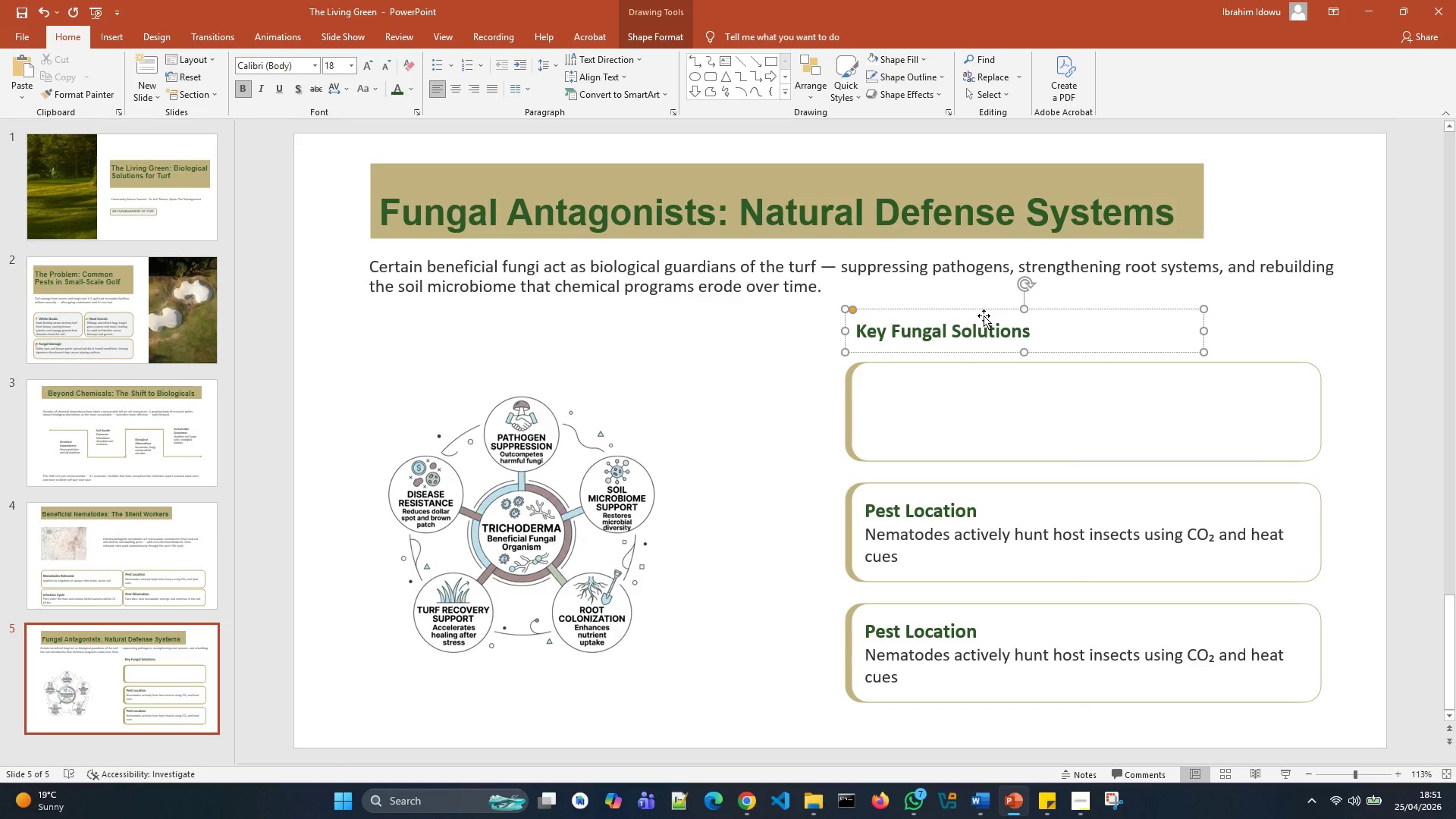 
left_click_drag(start_coordinate=[984, 315], to_coordinate=[986, 324])
 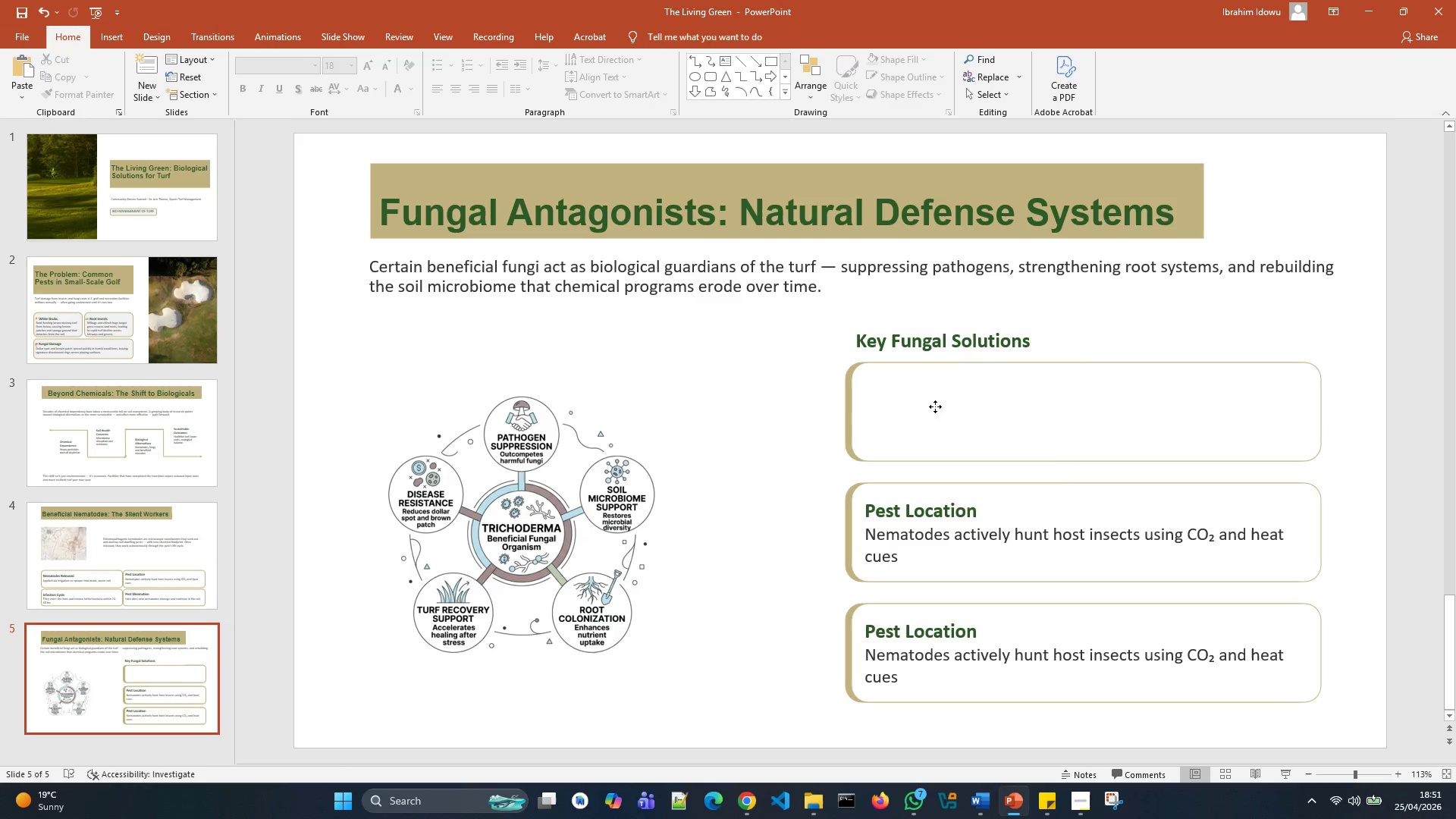 
double_click([935, 406])
 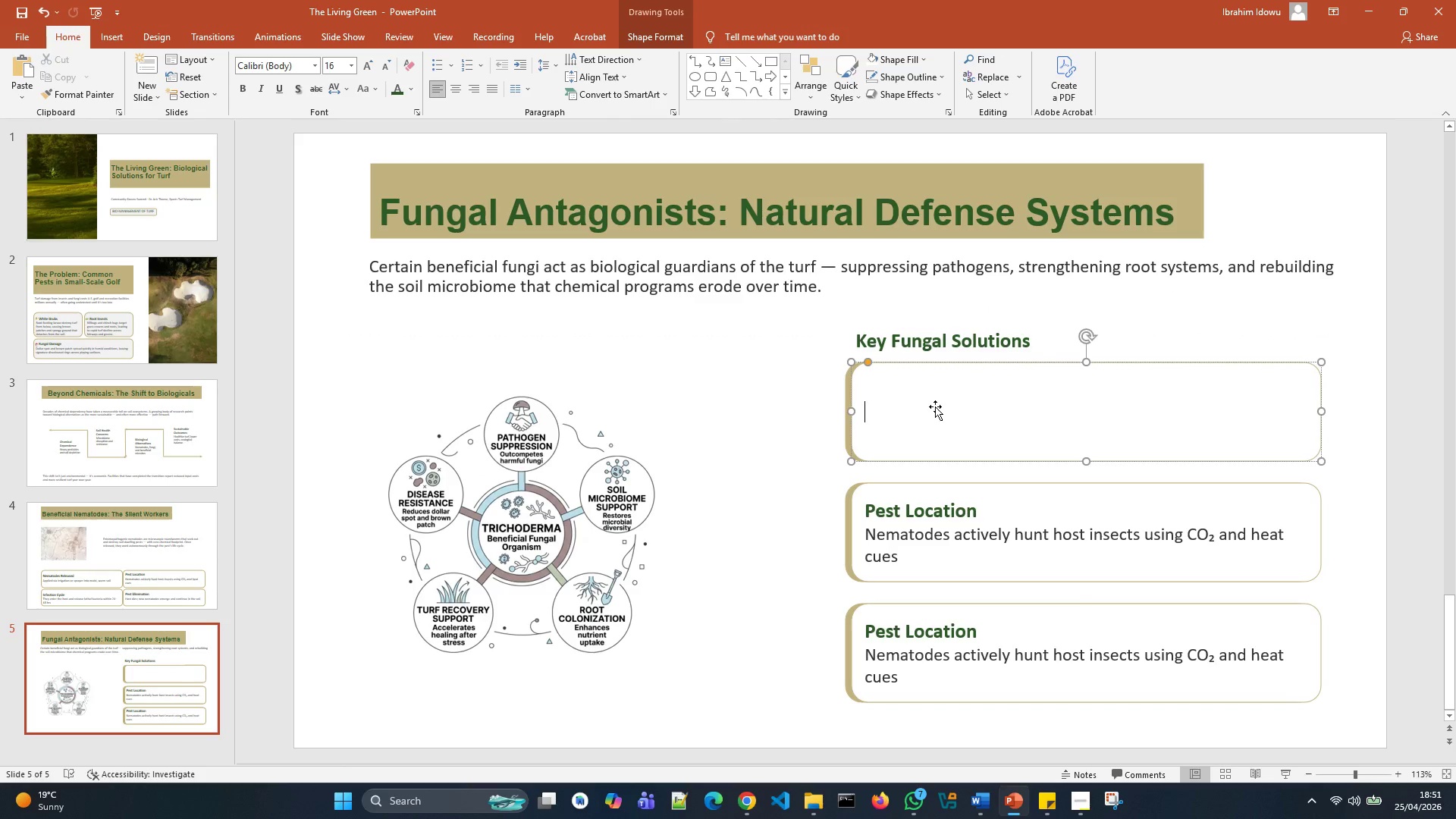 
triple_click([935, 406])
 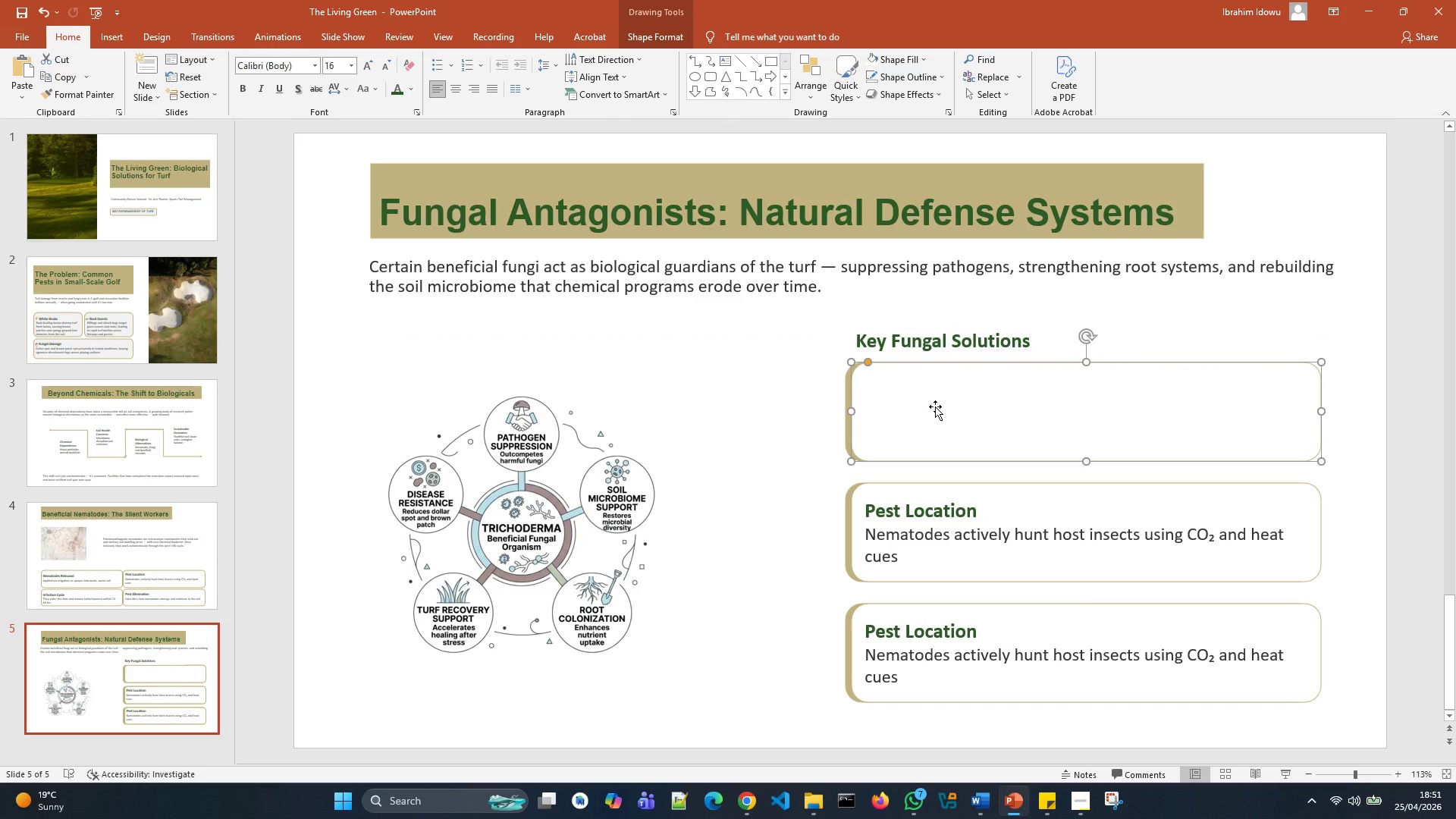 
triple_click([935, 406])
 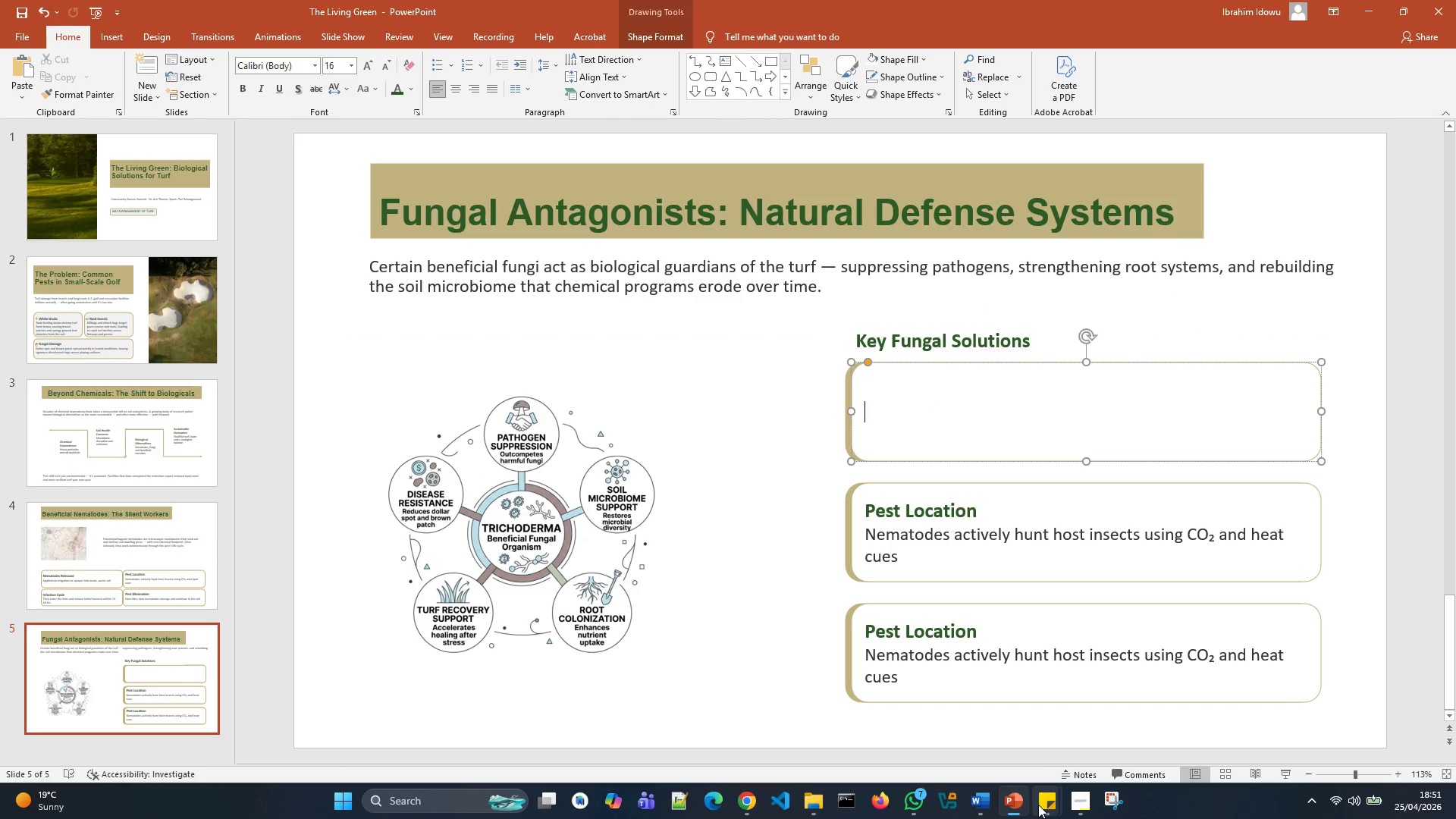 
left_click([1072, 739])
 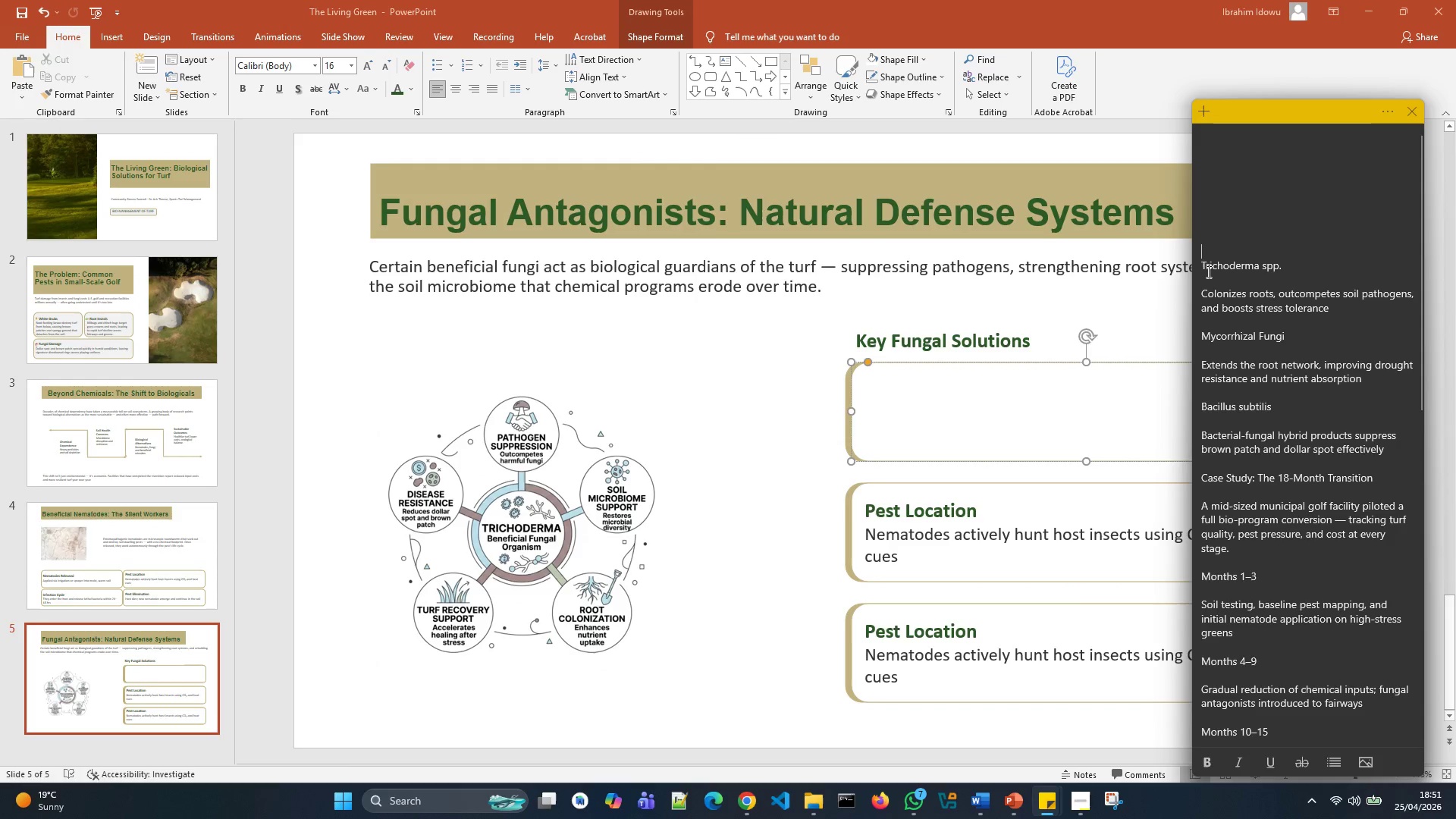 
left_click([1209, 273])
 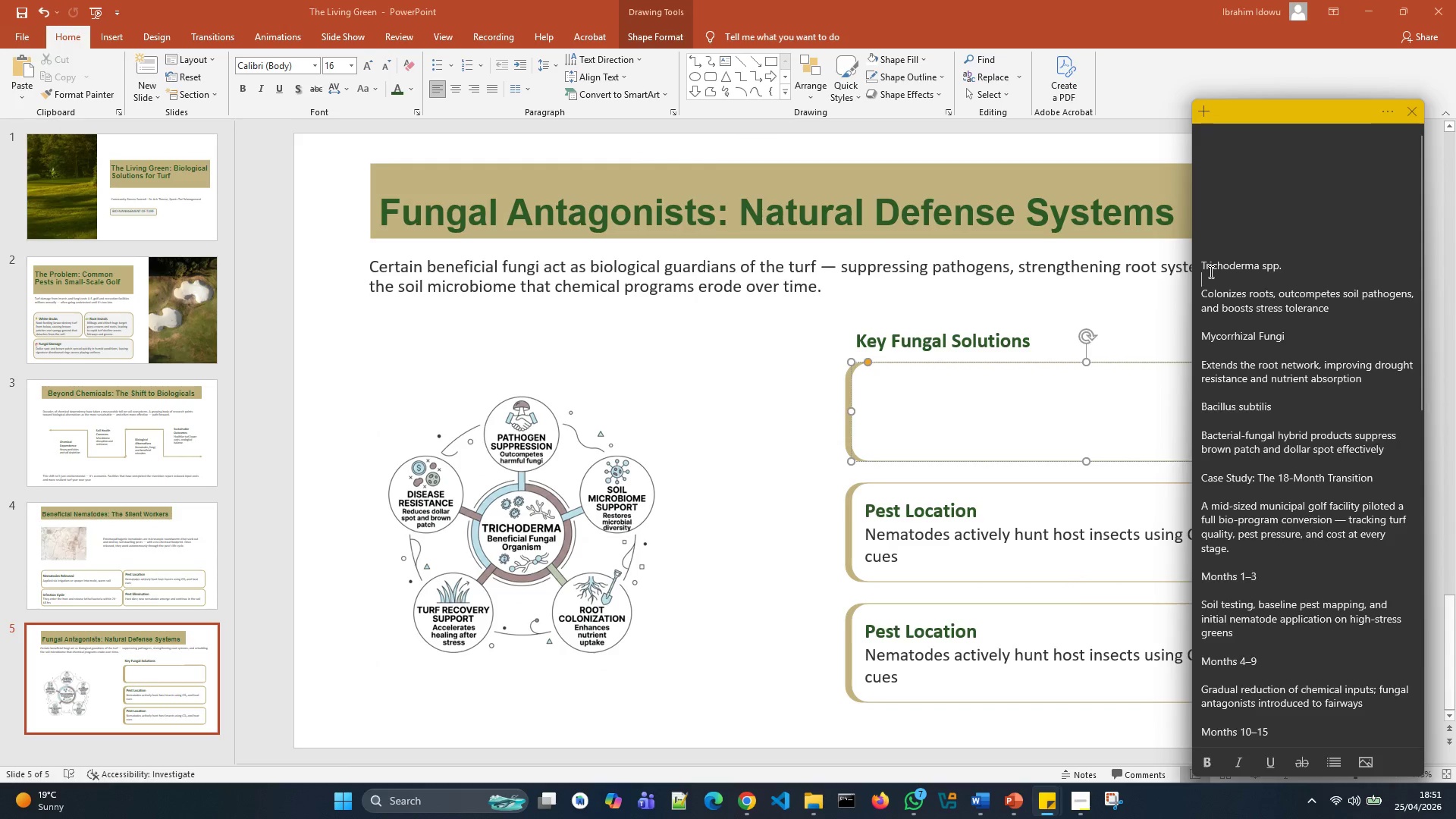 
key(Backspace)
 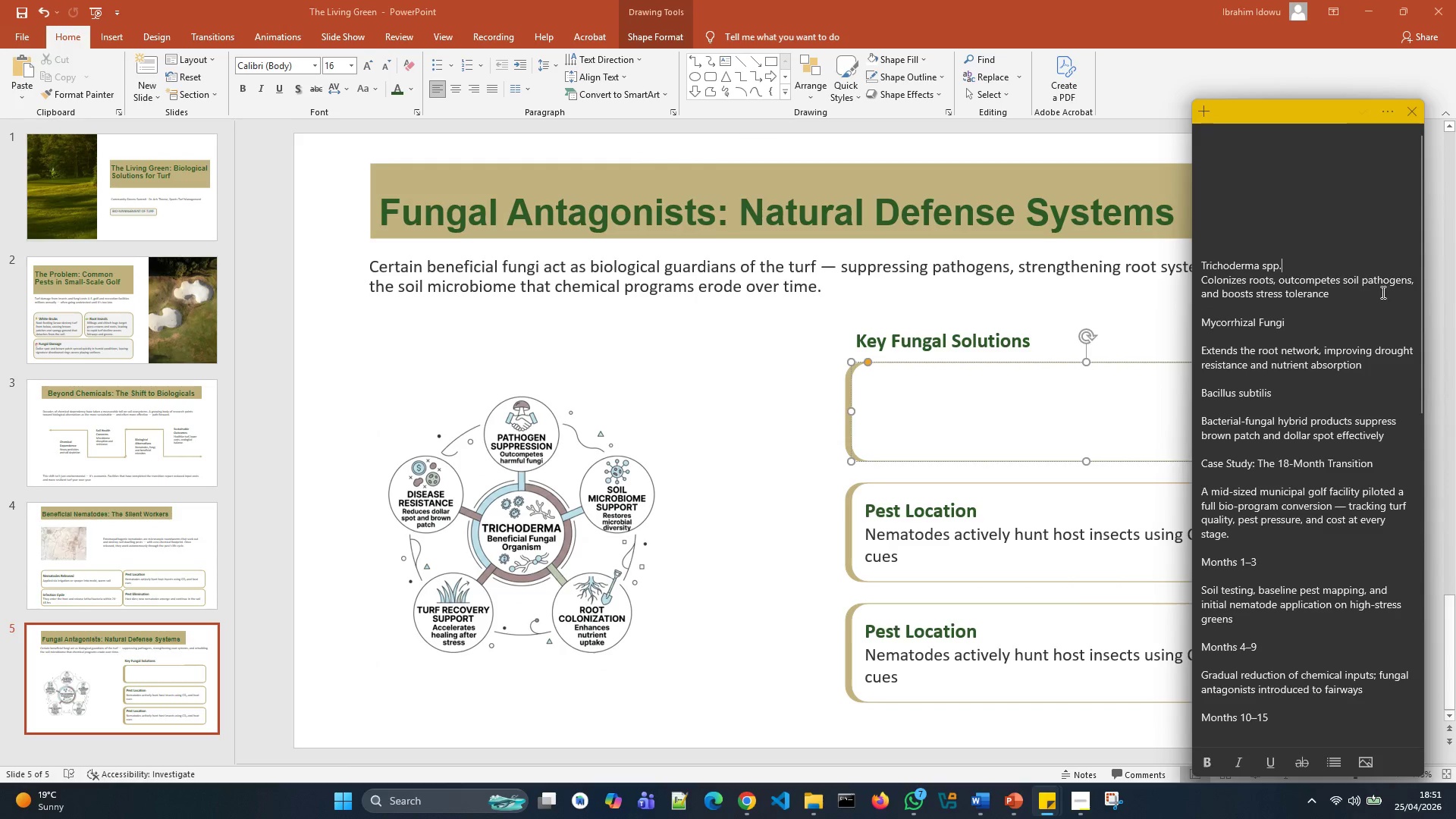 
left_click_drag(start_coordinate=[1367, 293], to_coordinate=[1178, 263])
 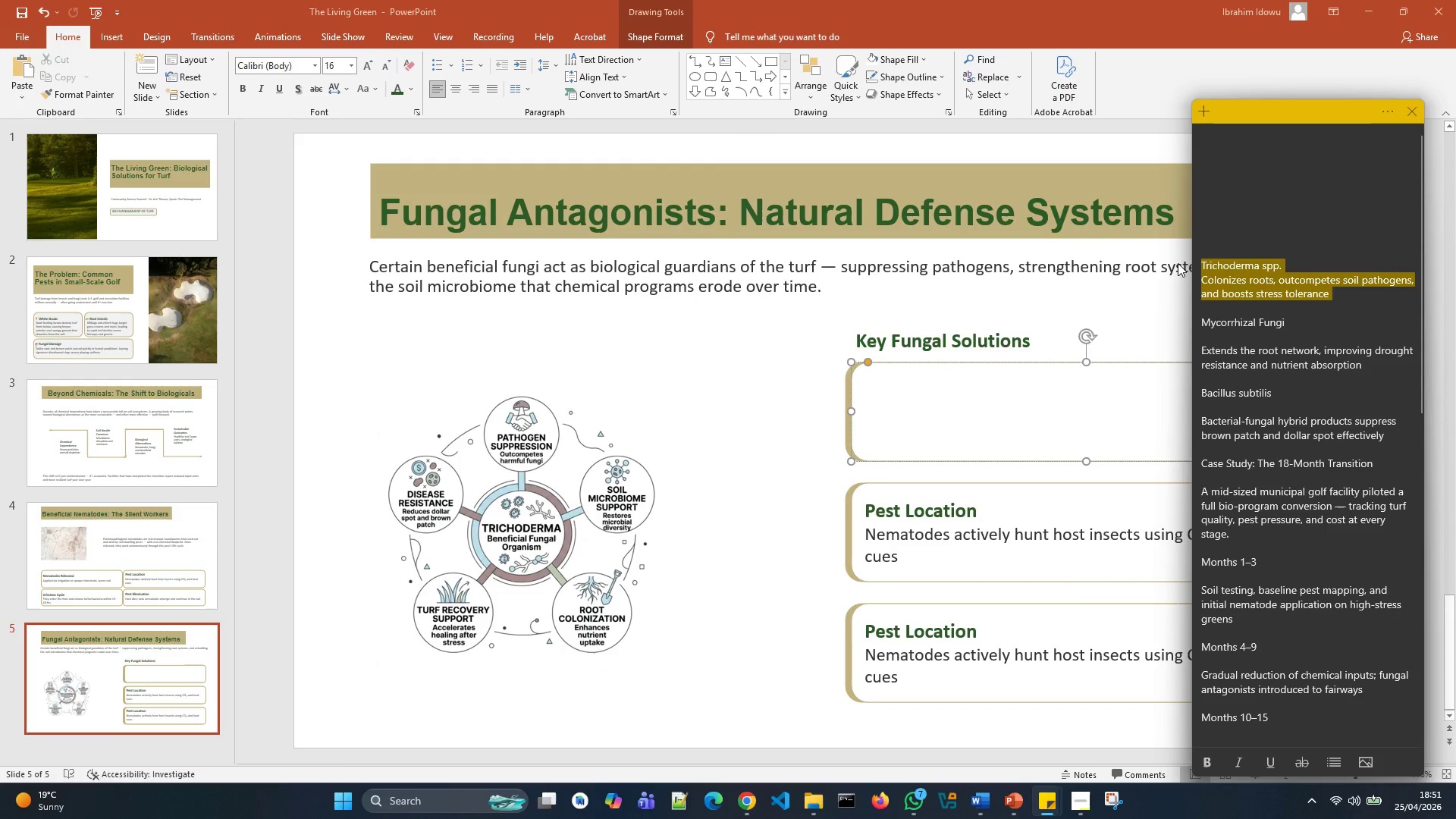 
key(Control+X)
 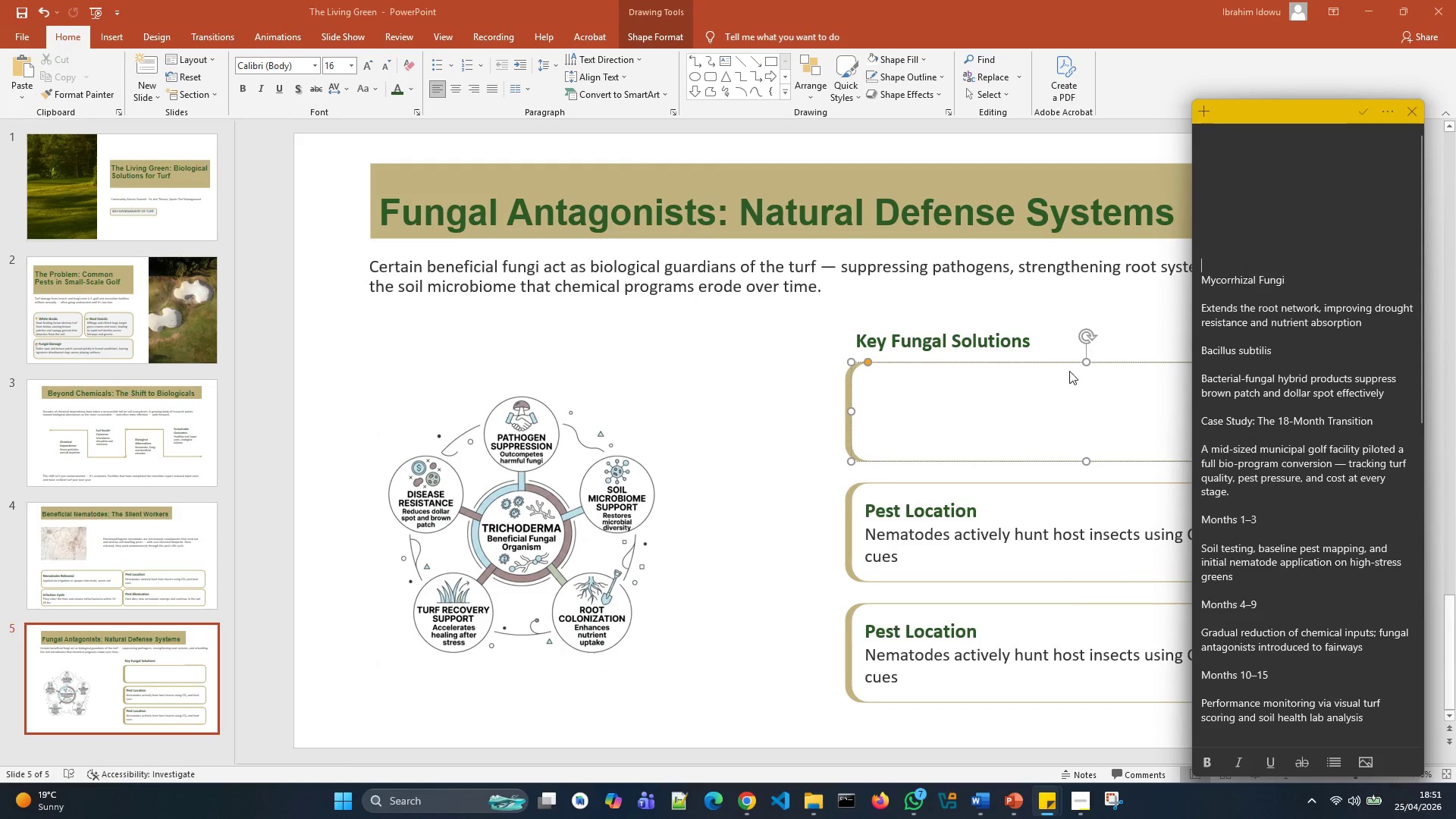 
left_click([1068, 372])
 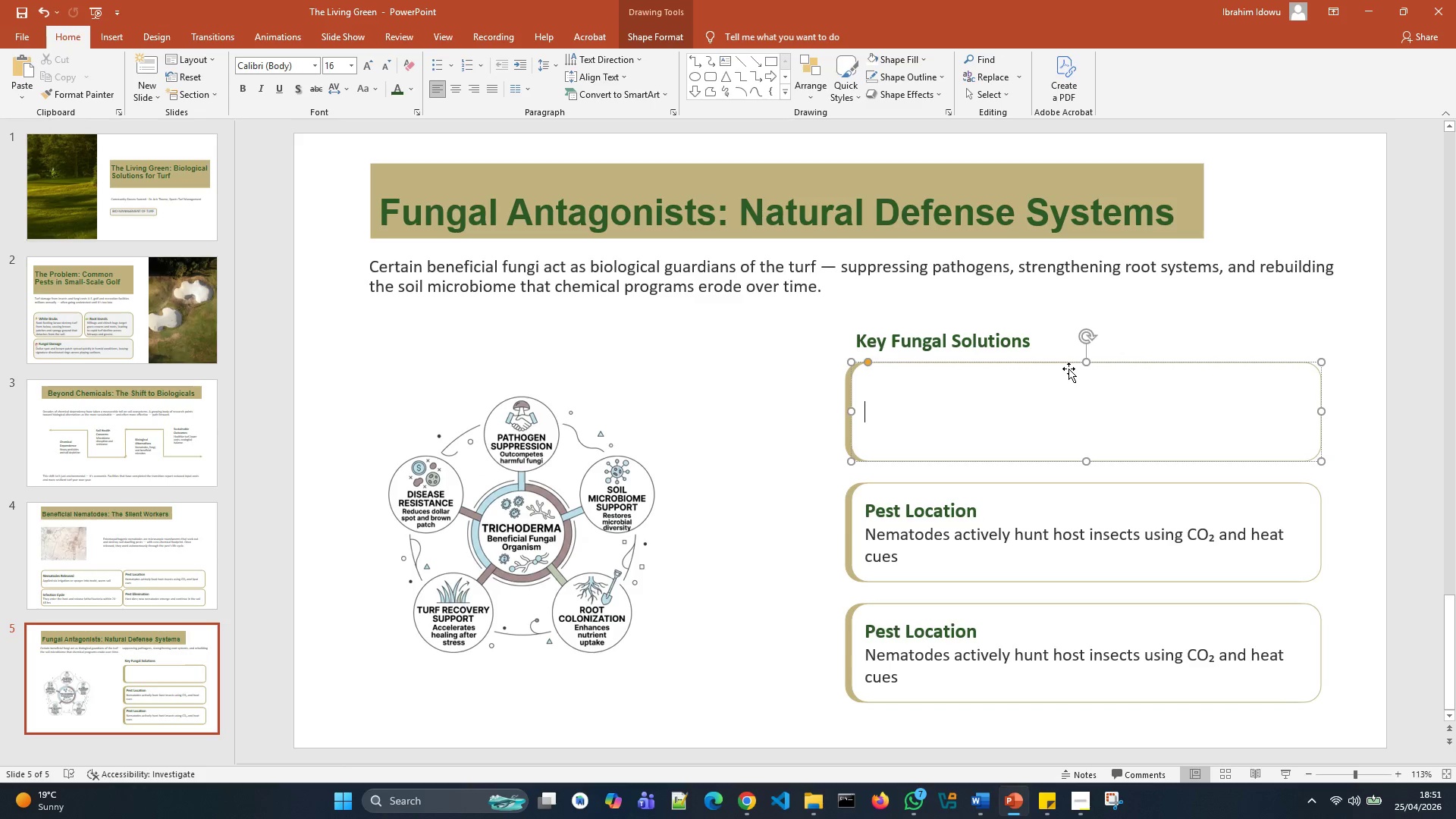 
wait(11.69)
 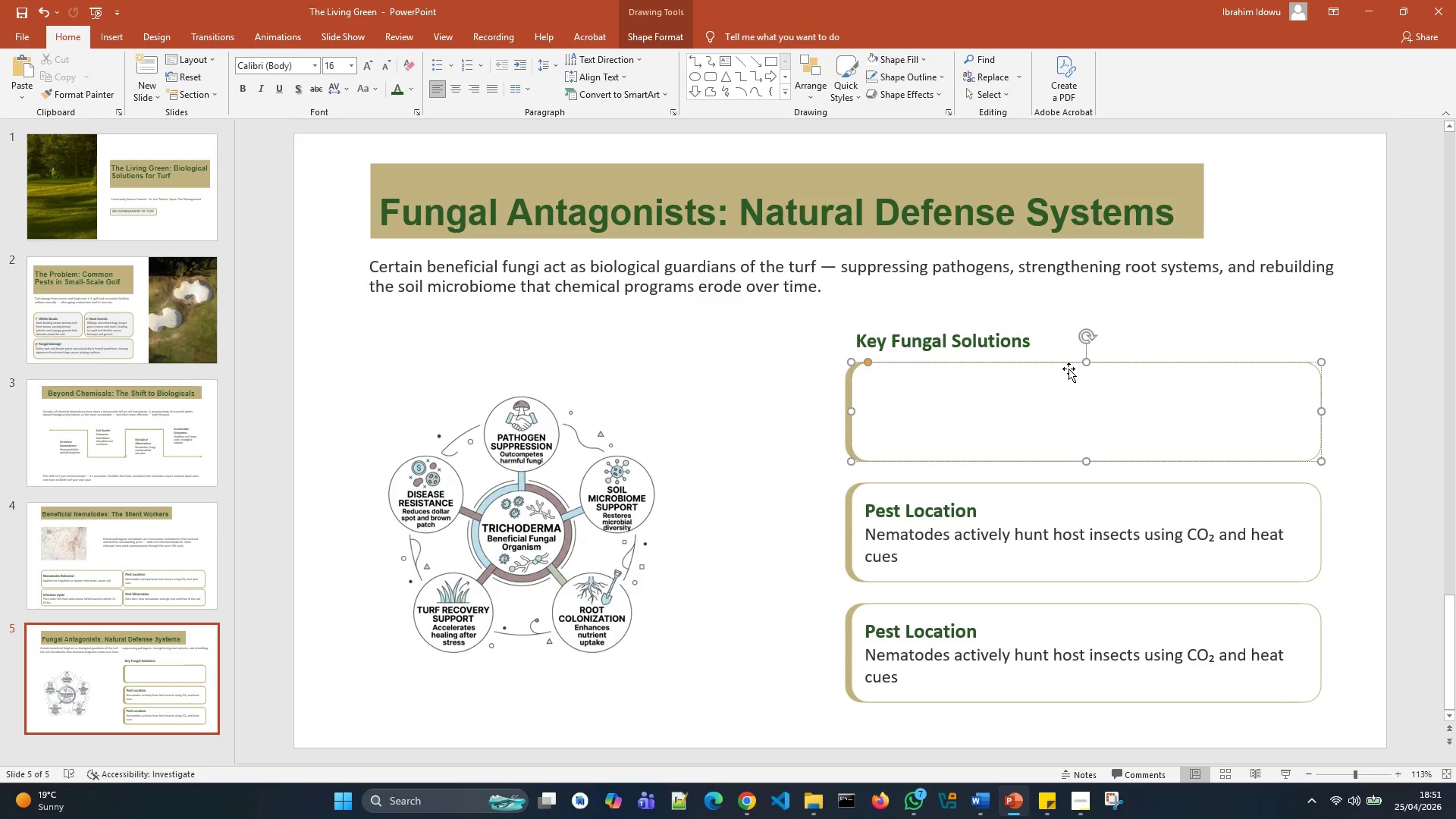 
key(Control+V)
 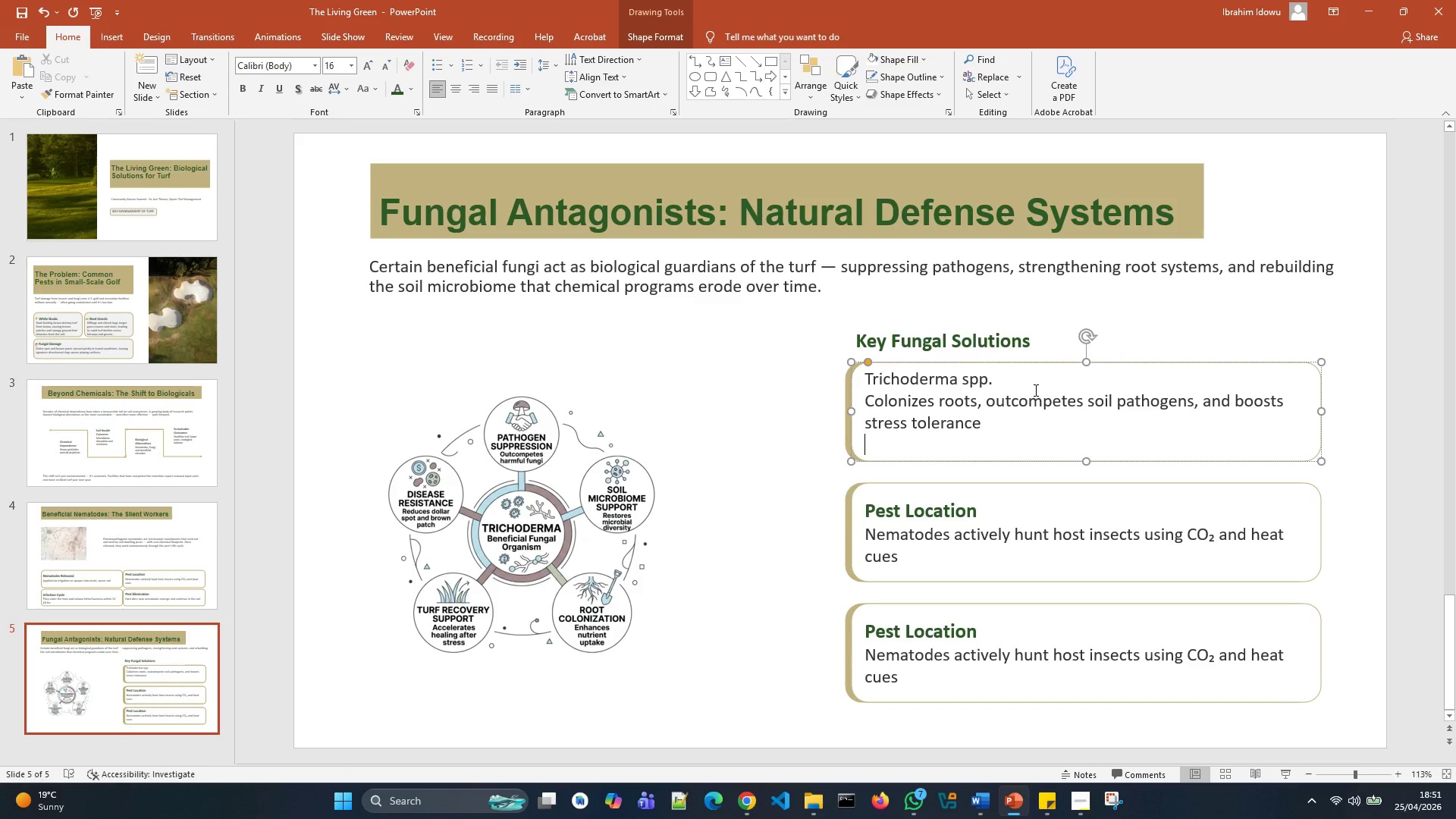 
key(Backspace)
 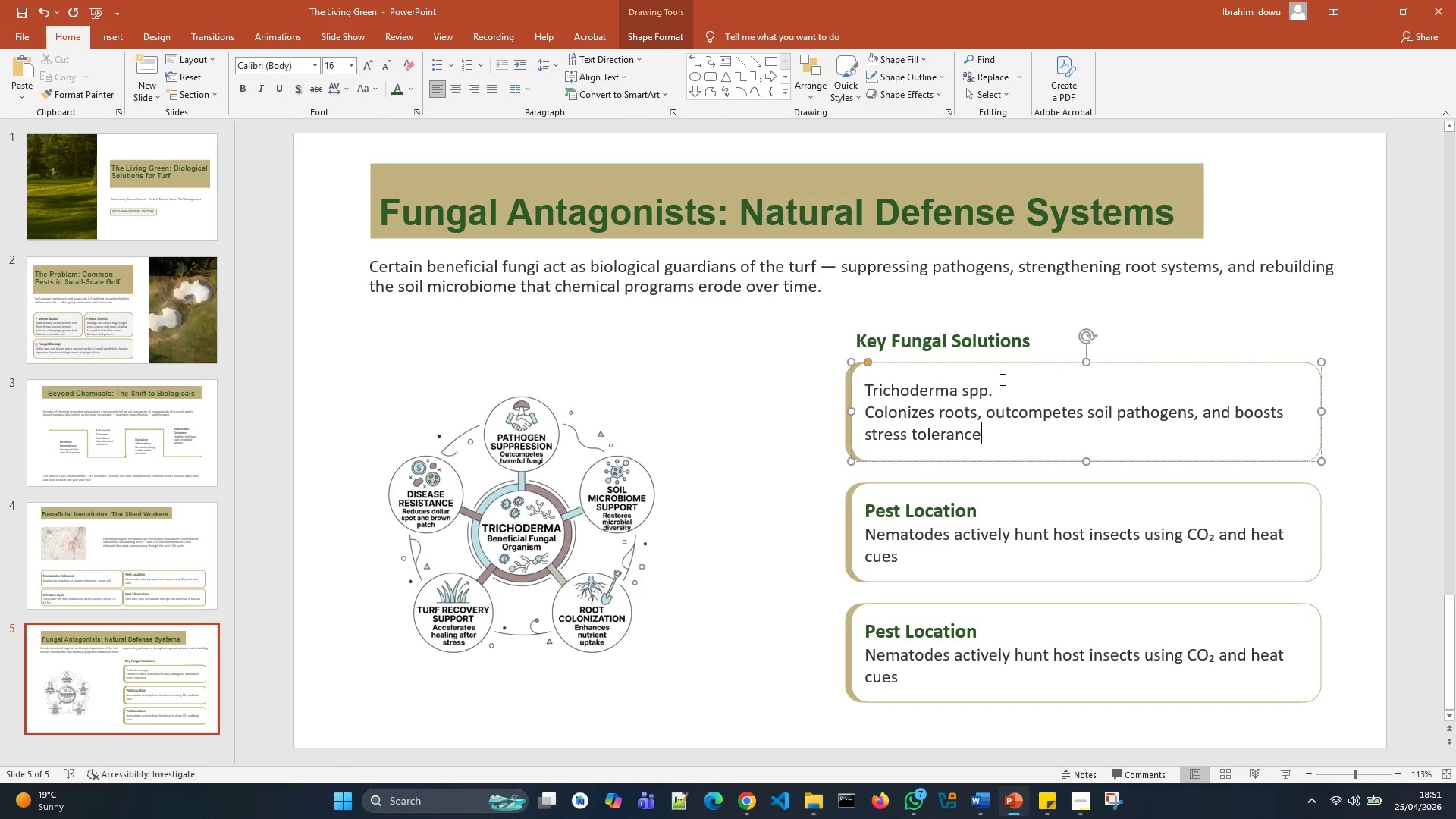 
left_click_drag(start_coordinate=[1002, 378], to_coordinate=[986, 379])
 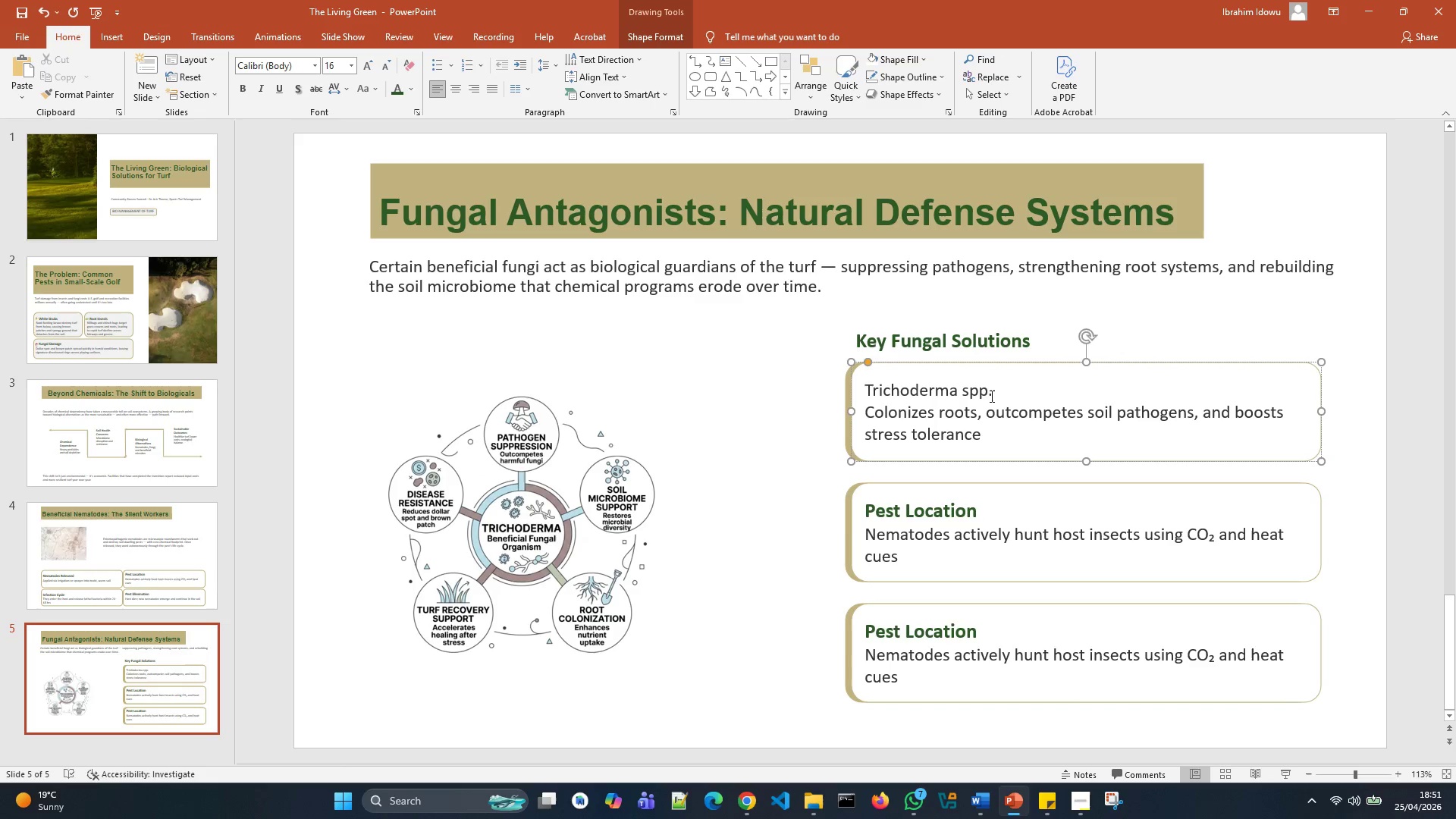 
left_click_drag(start_coordinate=[990, 393], to_coordinate=[975, 393])
 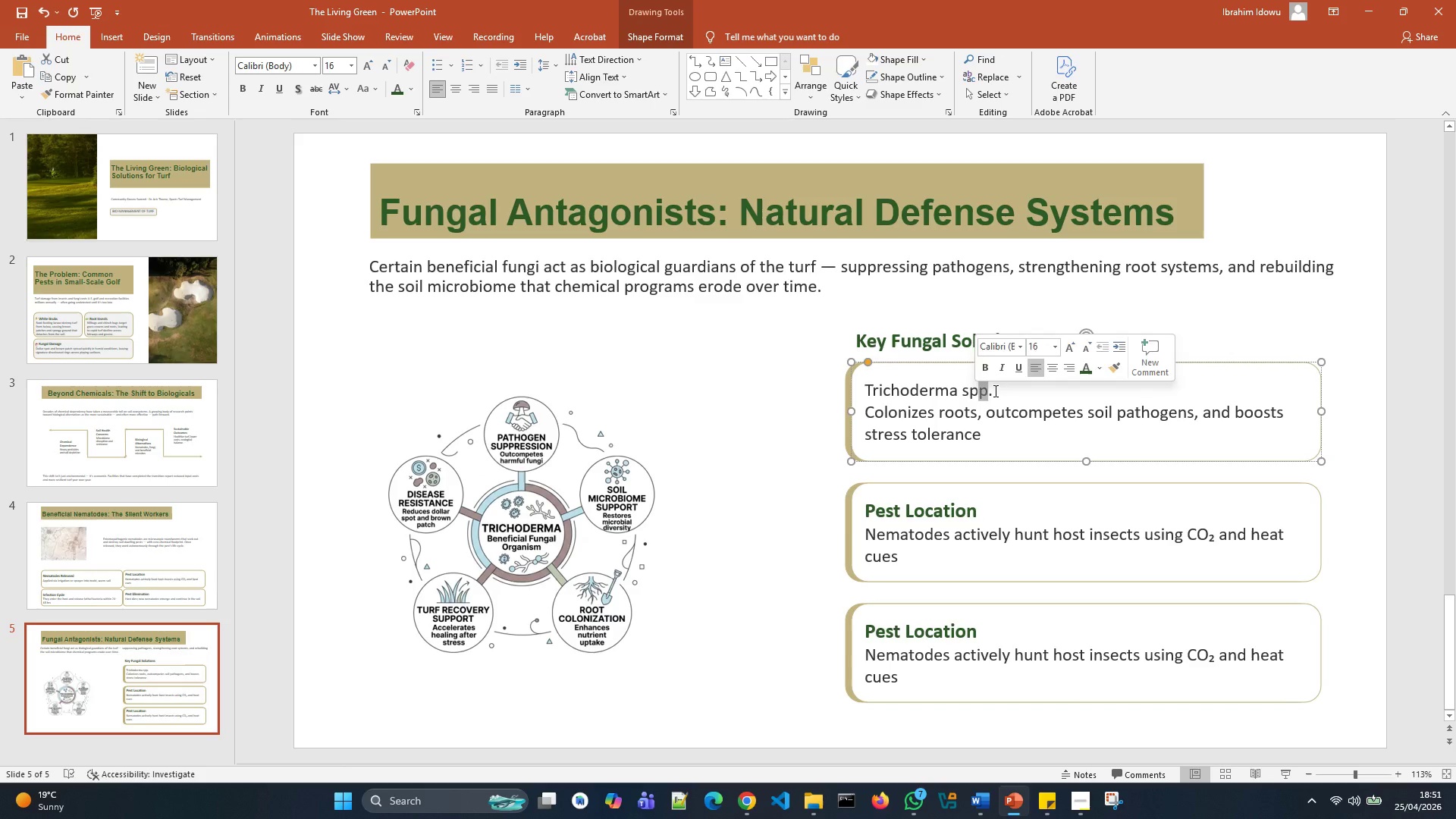 
left_click([994, 391])
 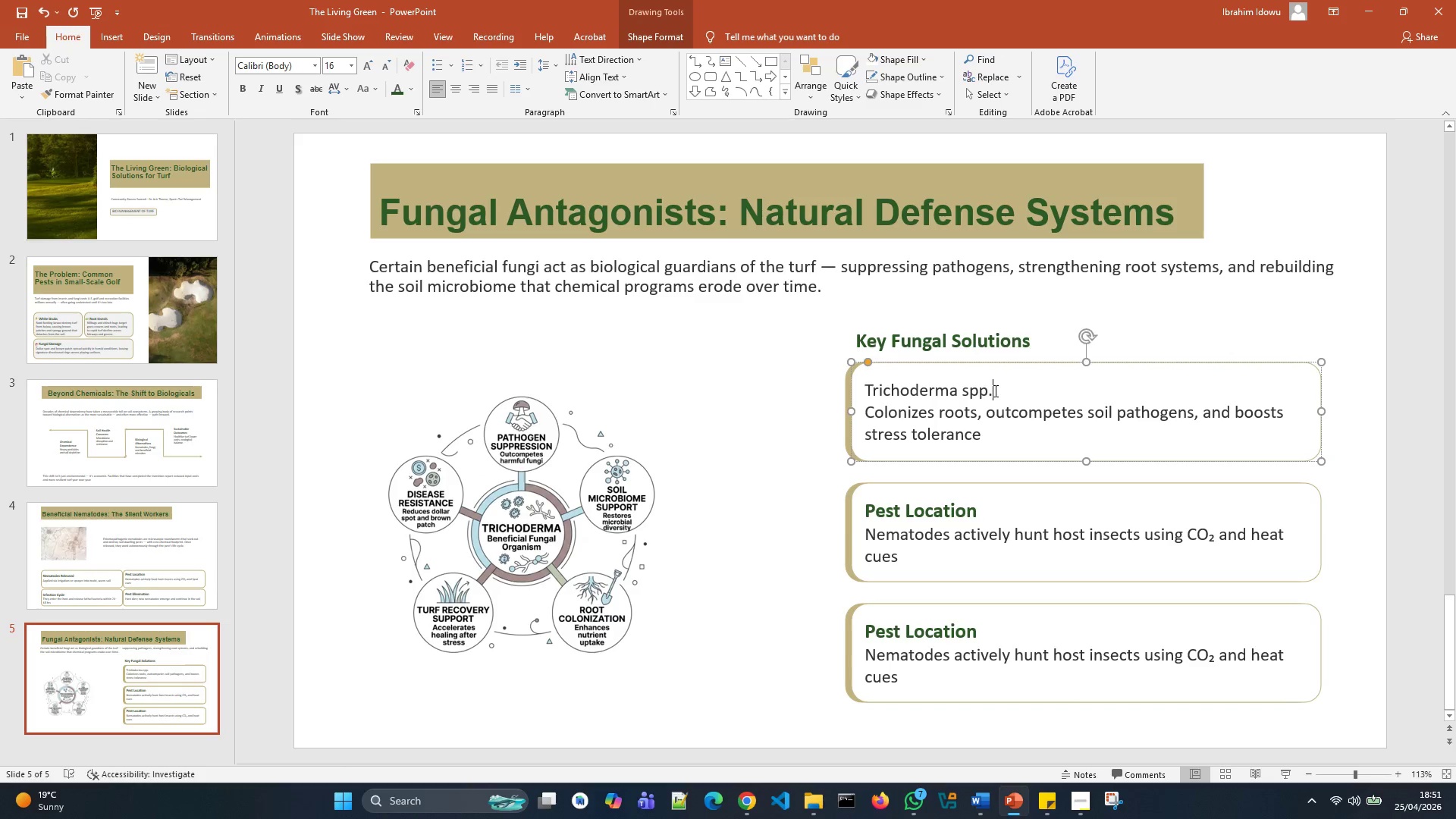 
left_click_drag(start_coordinate=[994, 391], to_coordinate=[864, 397])
 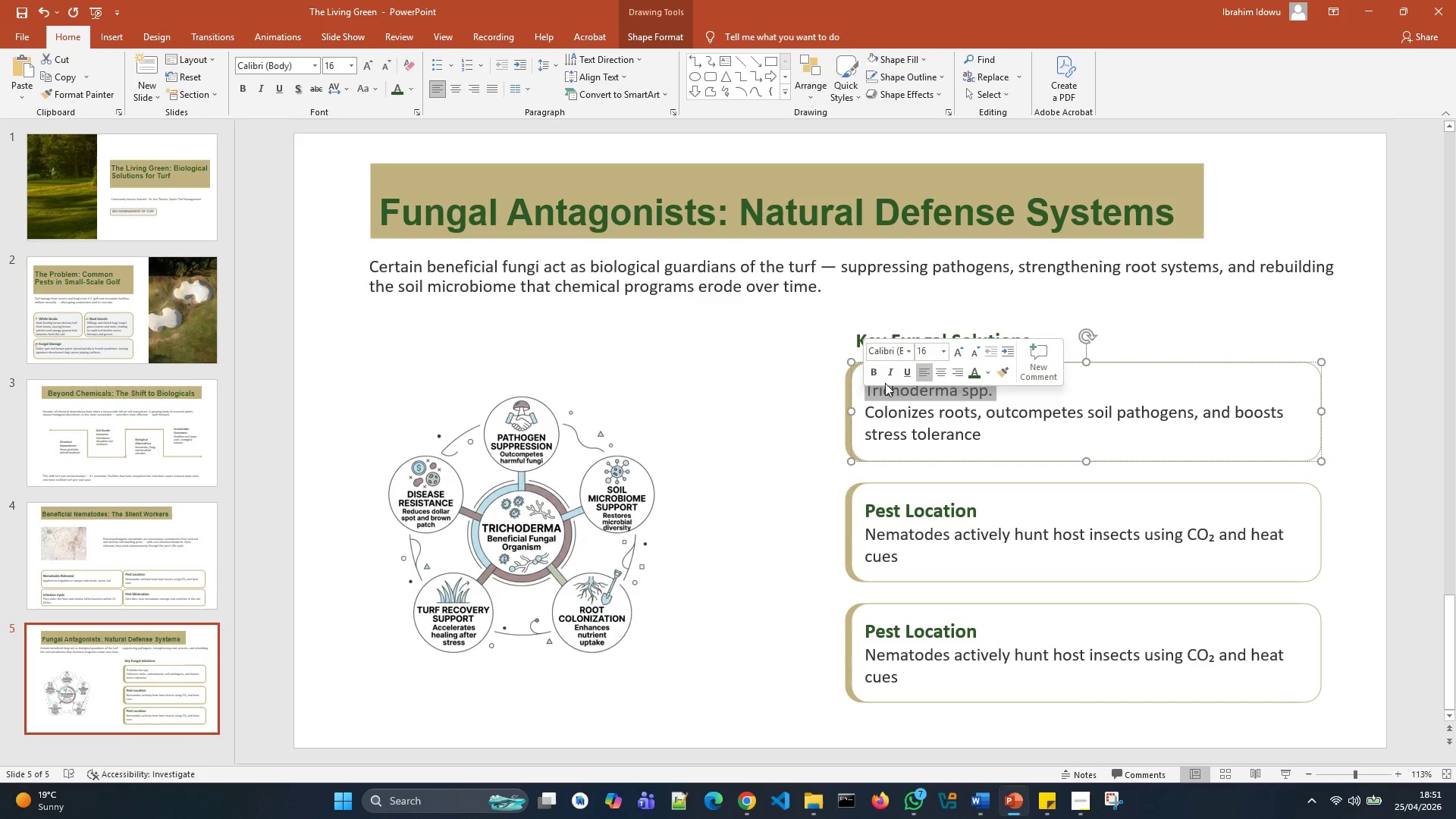 
left_click([878, 378])
 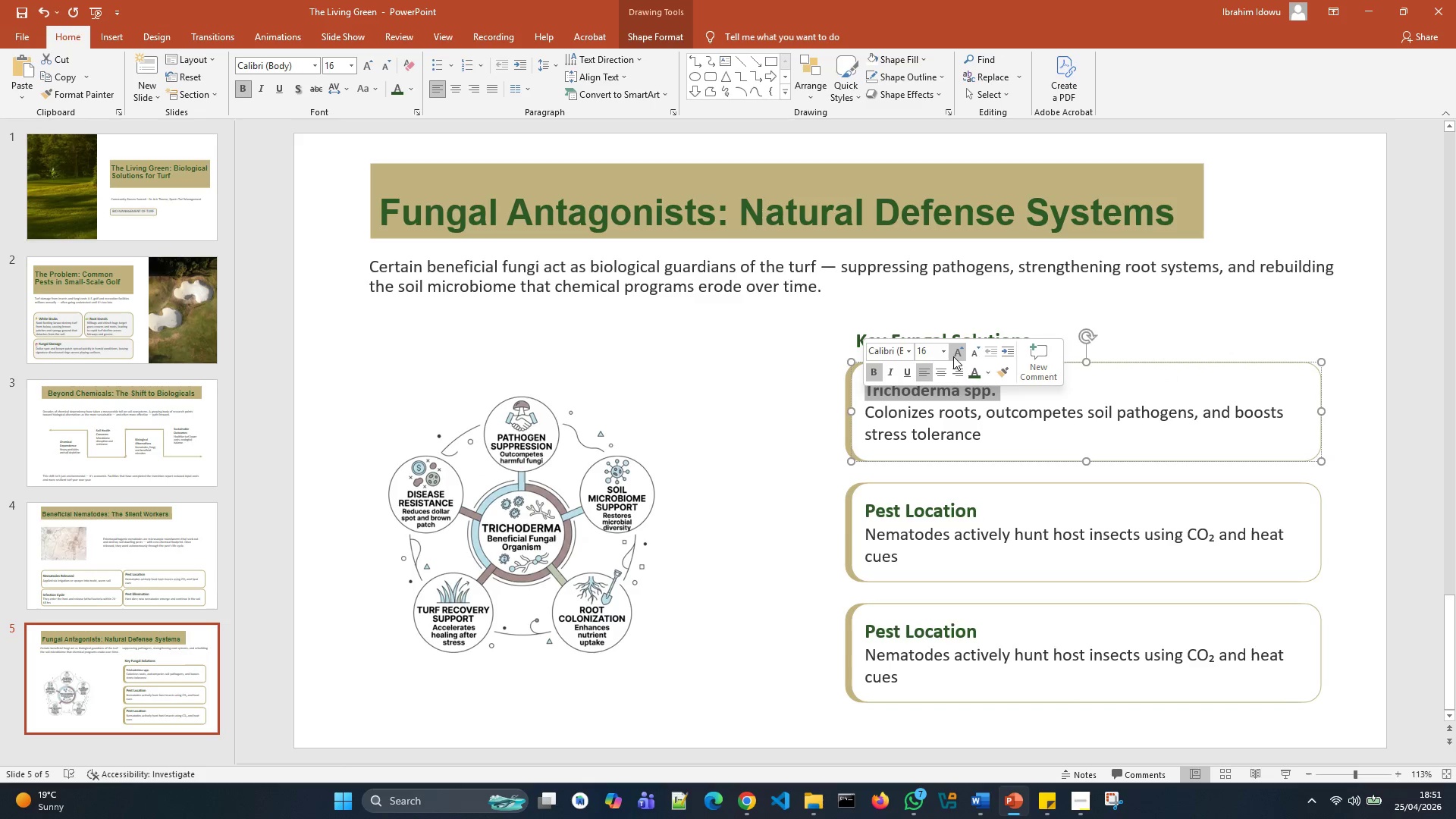 
left_click([953, 356])
 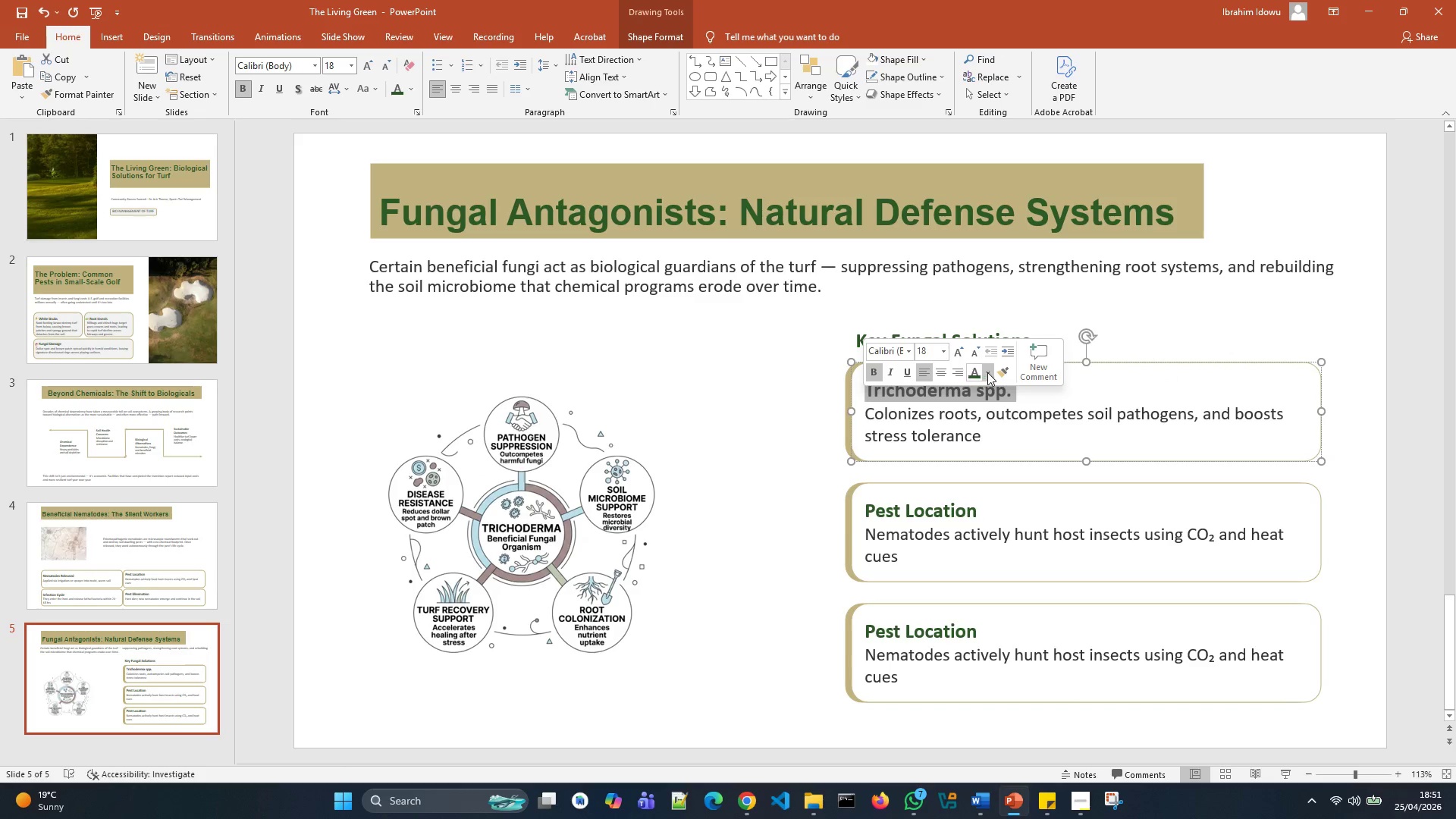 
left_click([989, 372])
 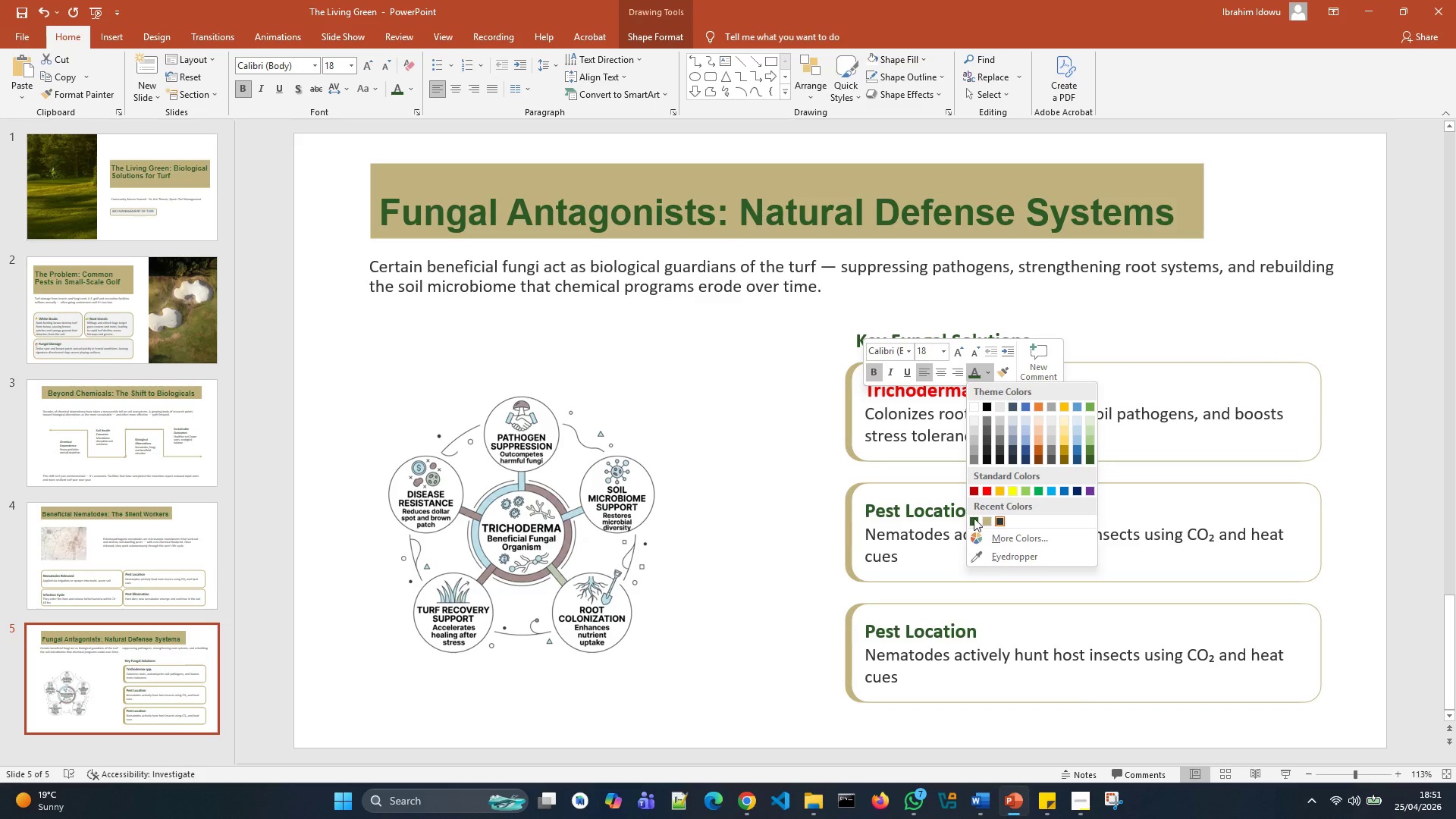 
left_click([972, 519])
 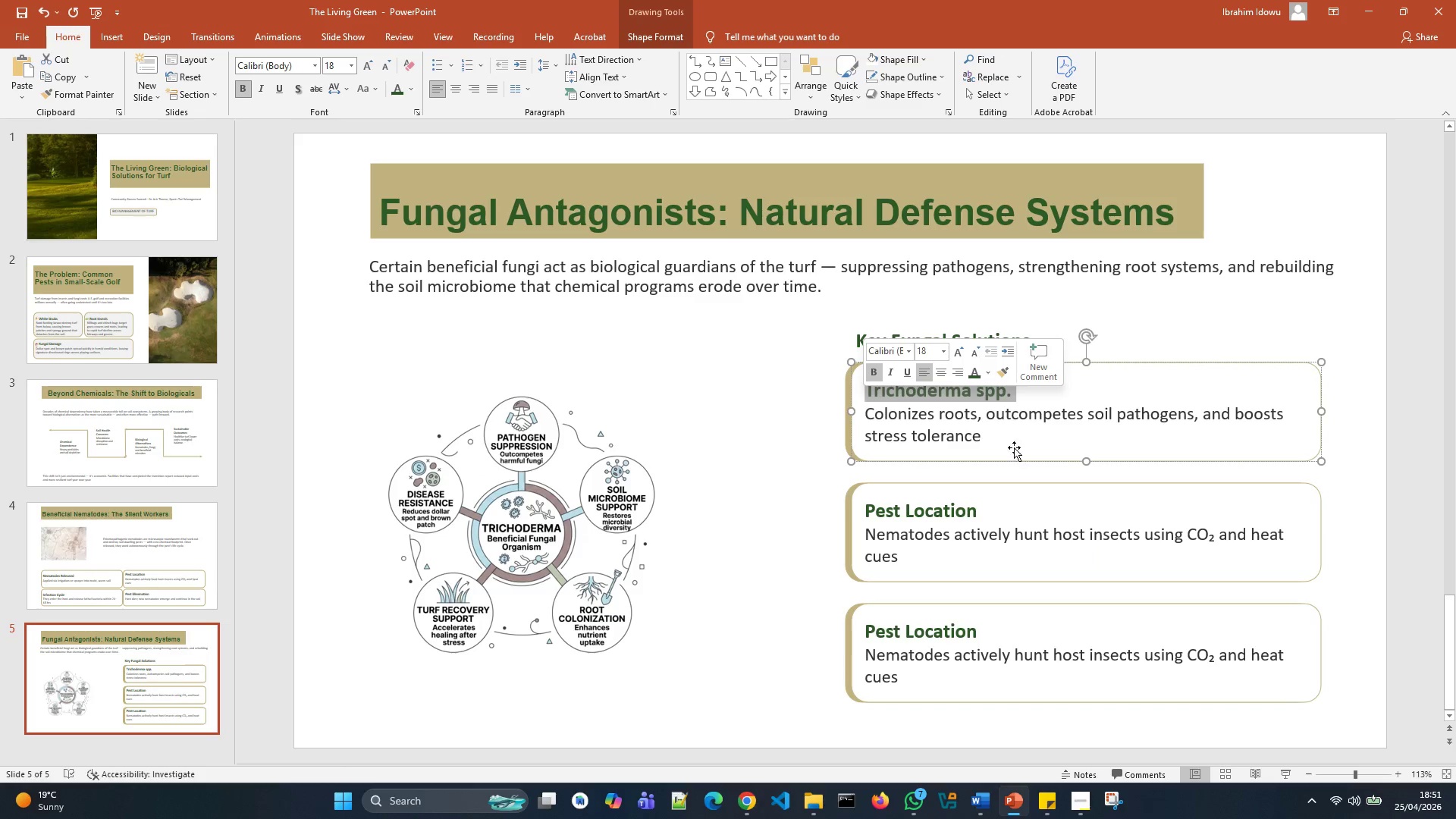 
left_click([1015, 438])
 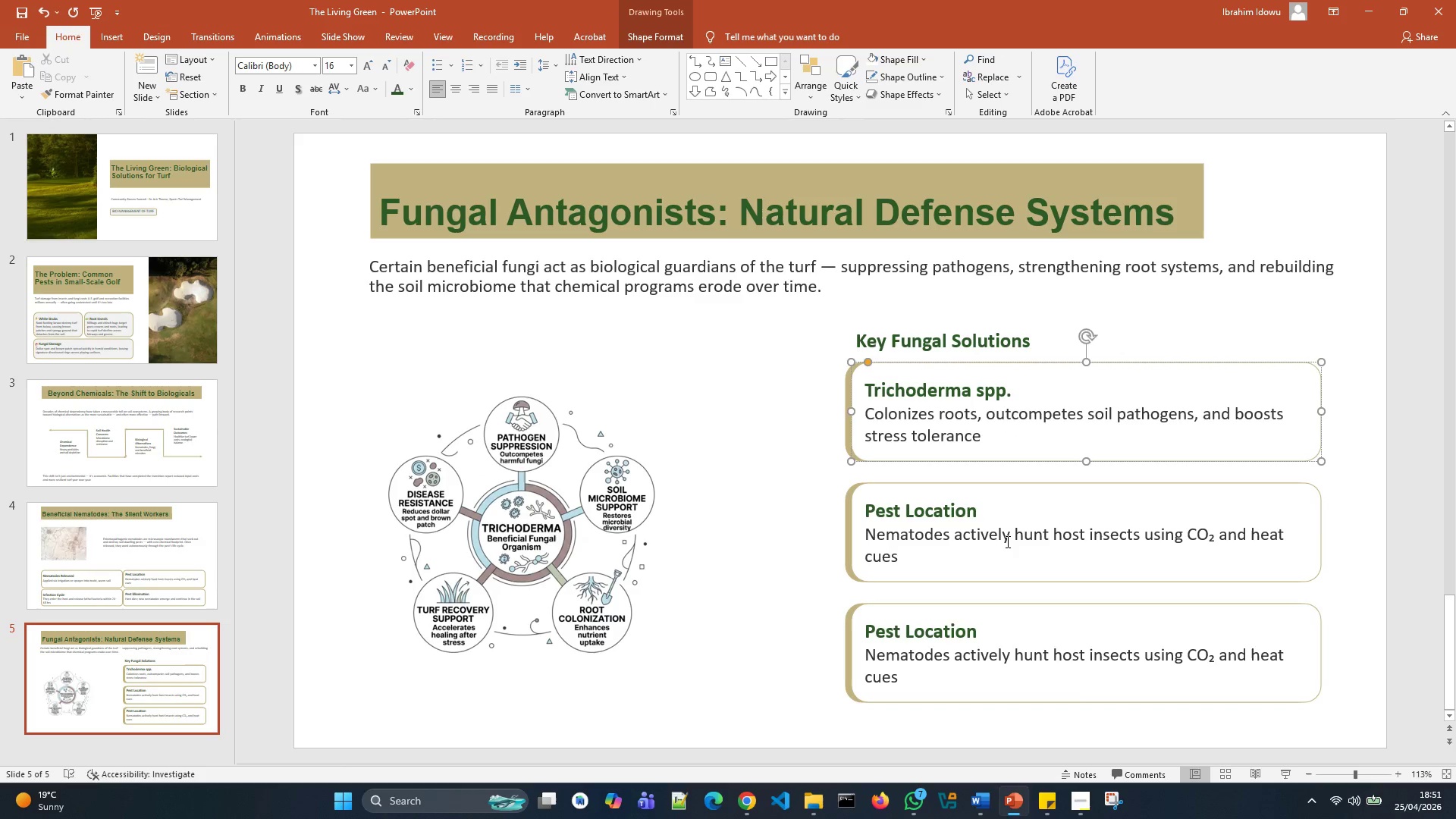 
left_click_drag(start_coordinate=[1002, 438], to_coordinate=[960, 441])
 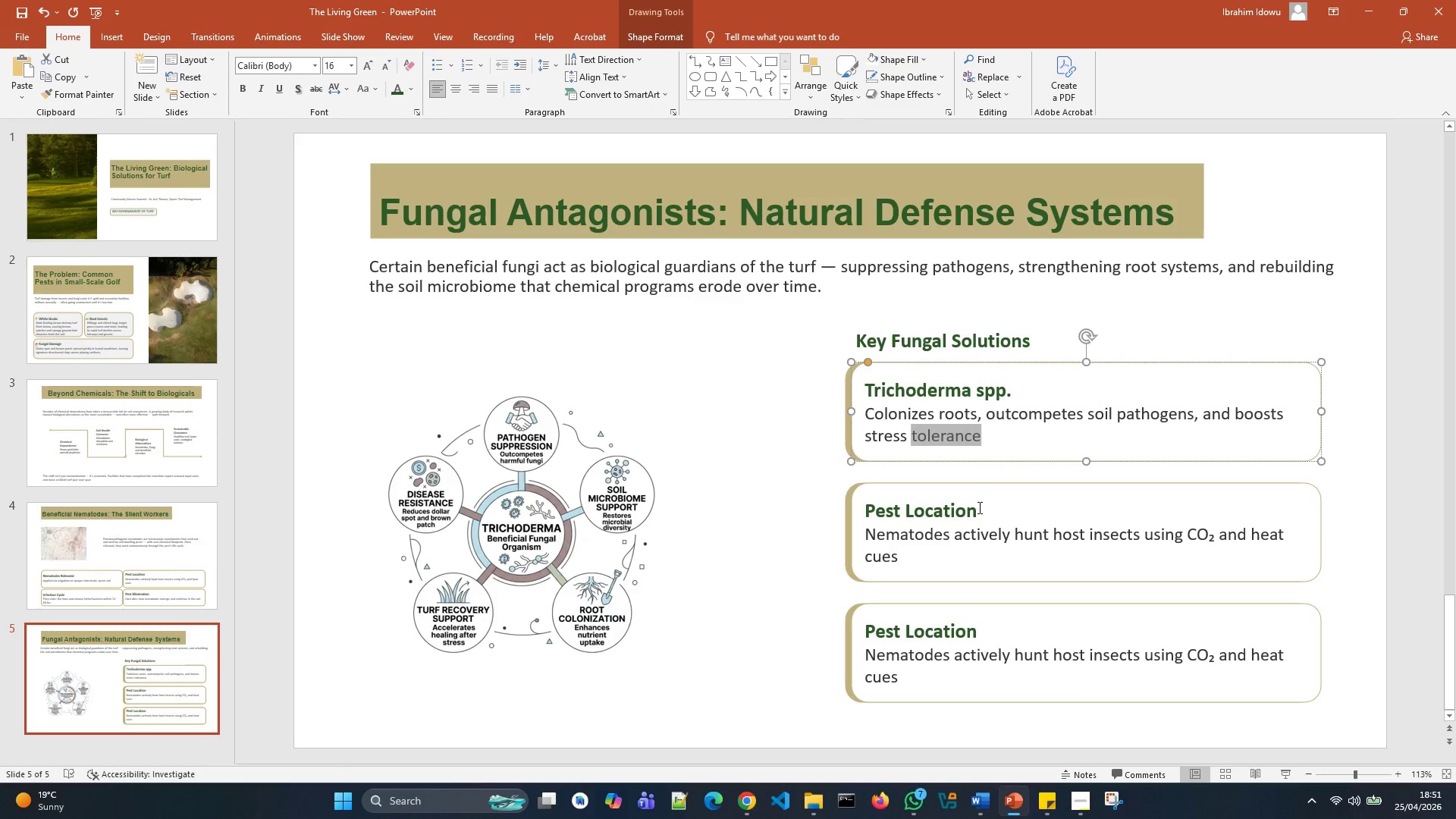 
left_click([978, 510])
 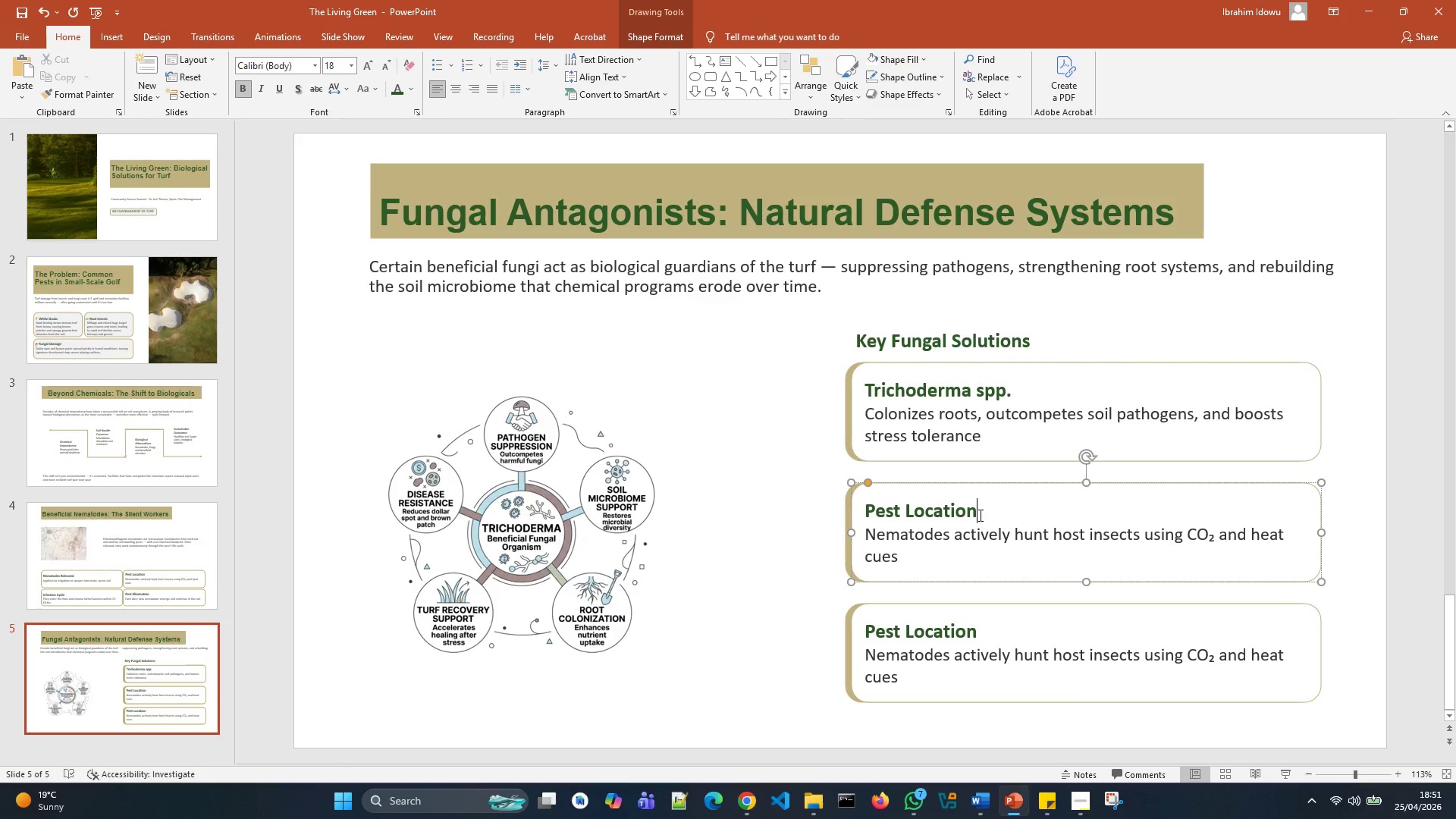 
key(Control+A)
 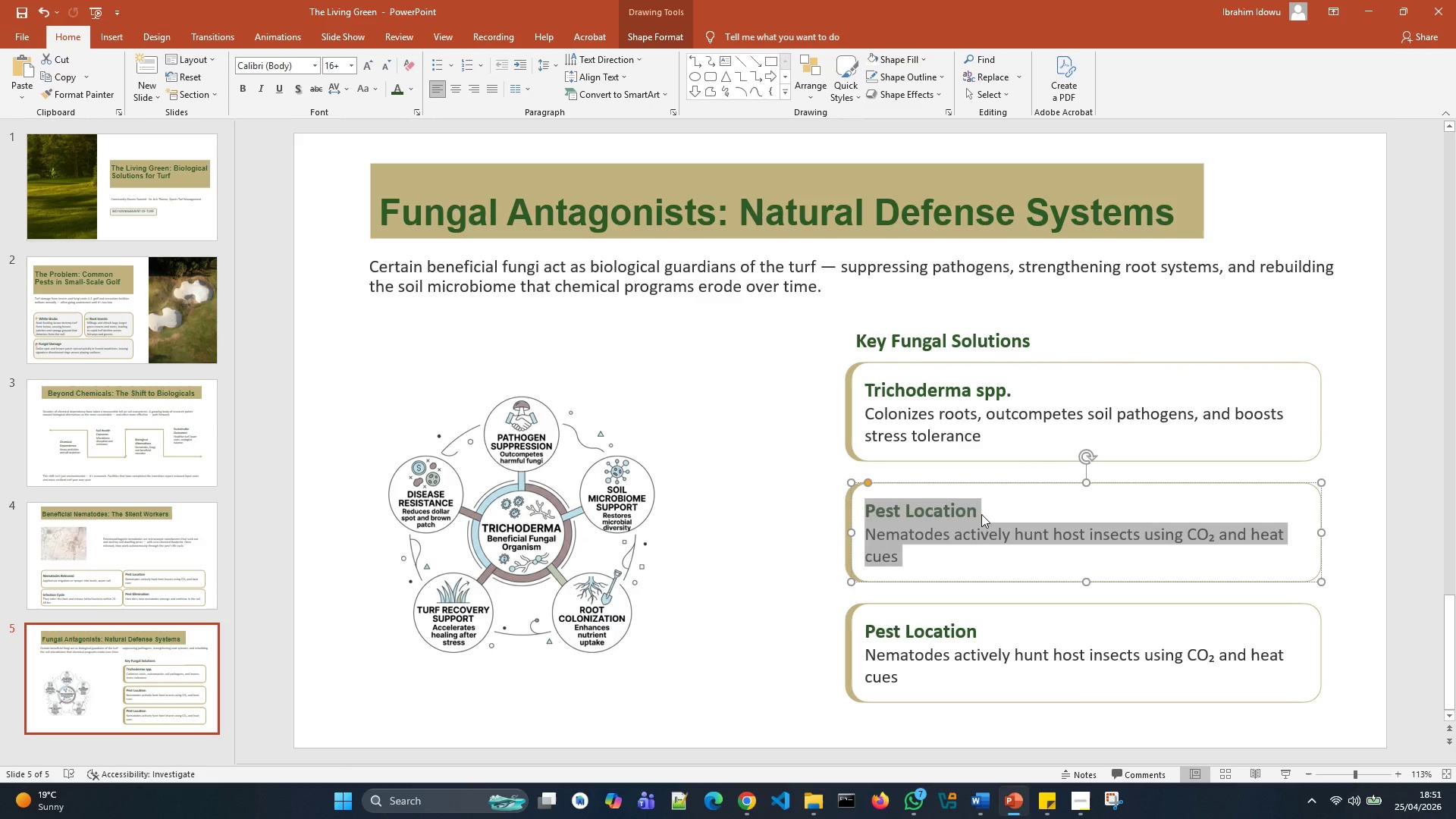 
key(Backspace)
 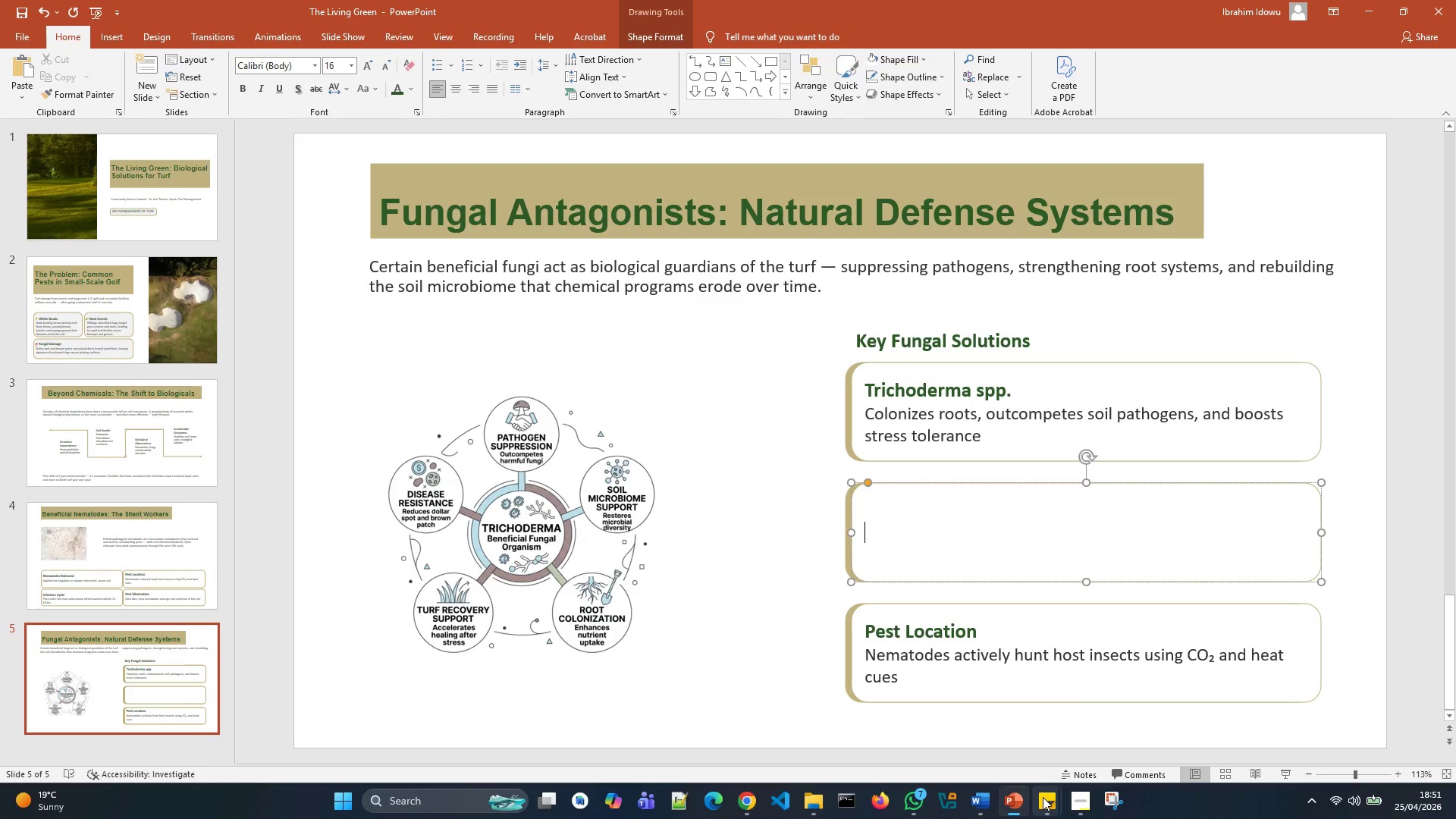 
left_click([1082, 738])
 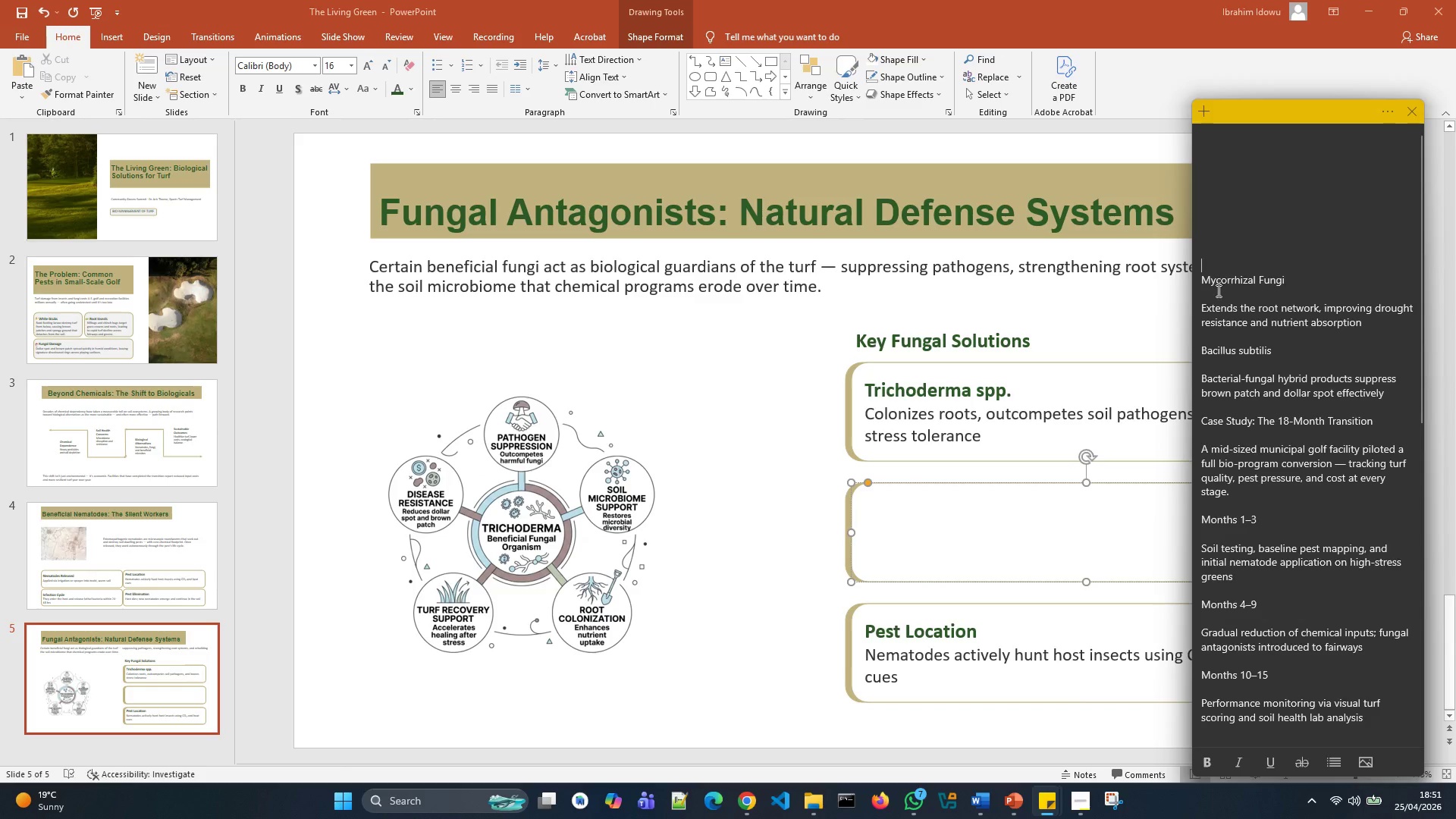 
left_click([1217, 293])
 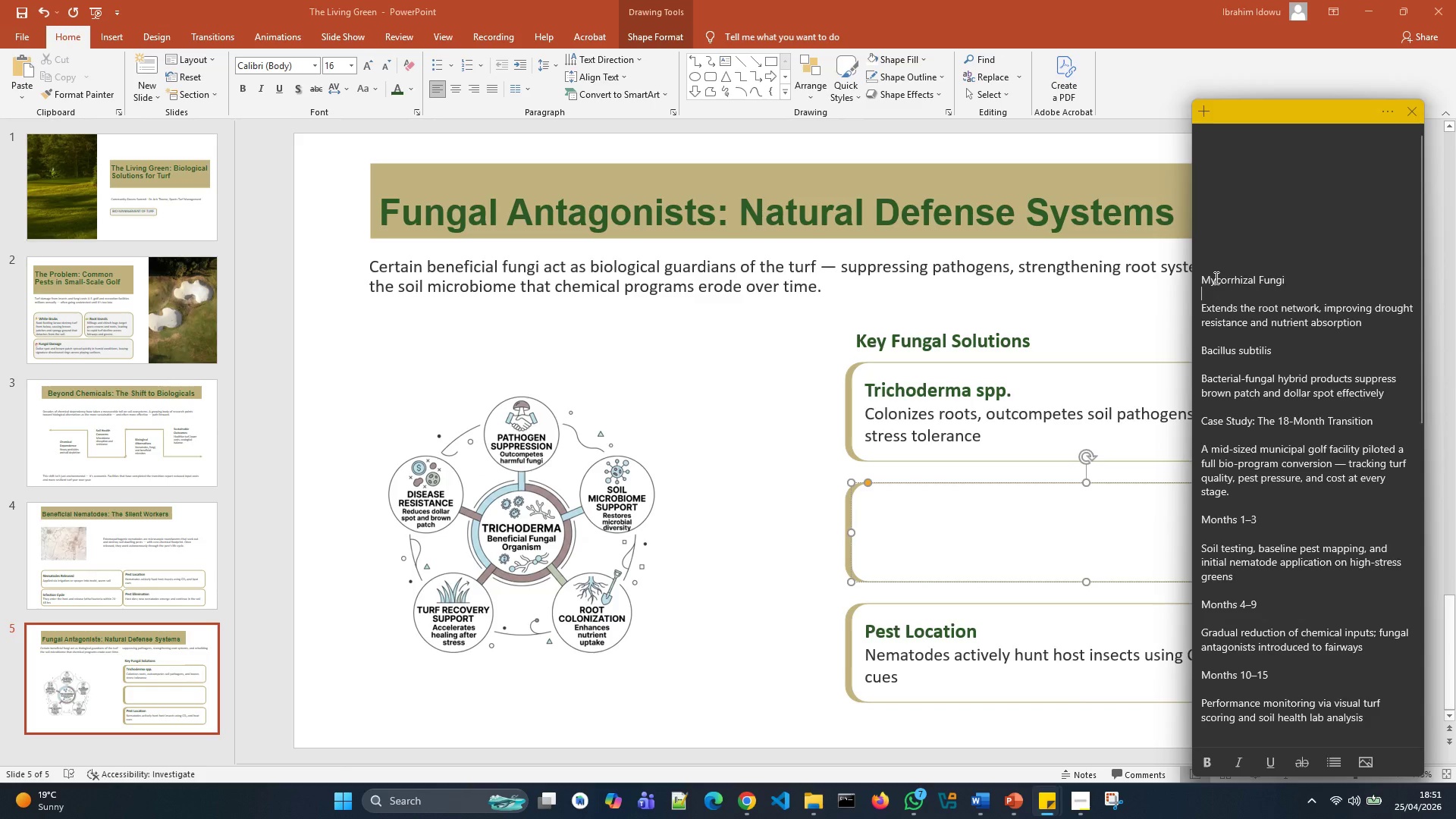 
key(Backspace)
 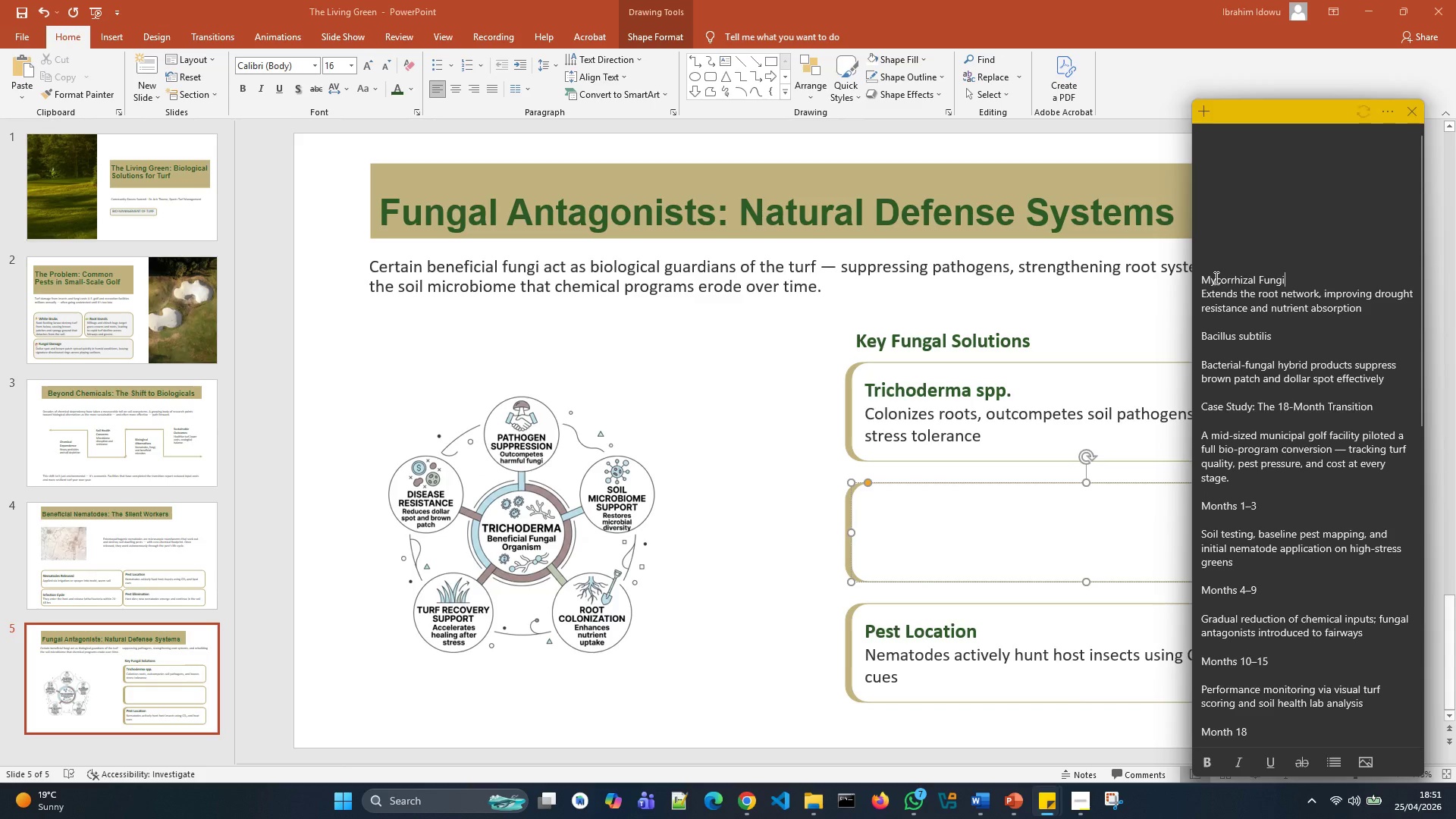 
key(Control+ControlLeft)
 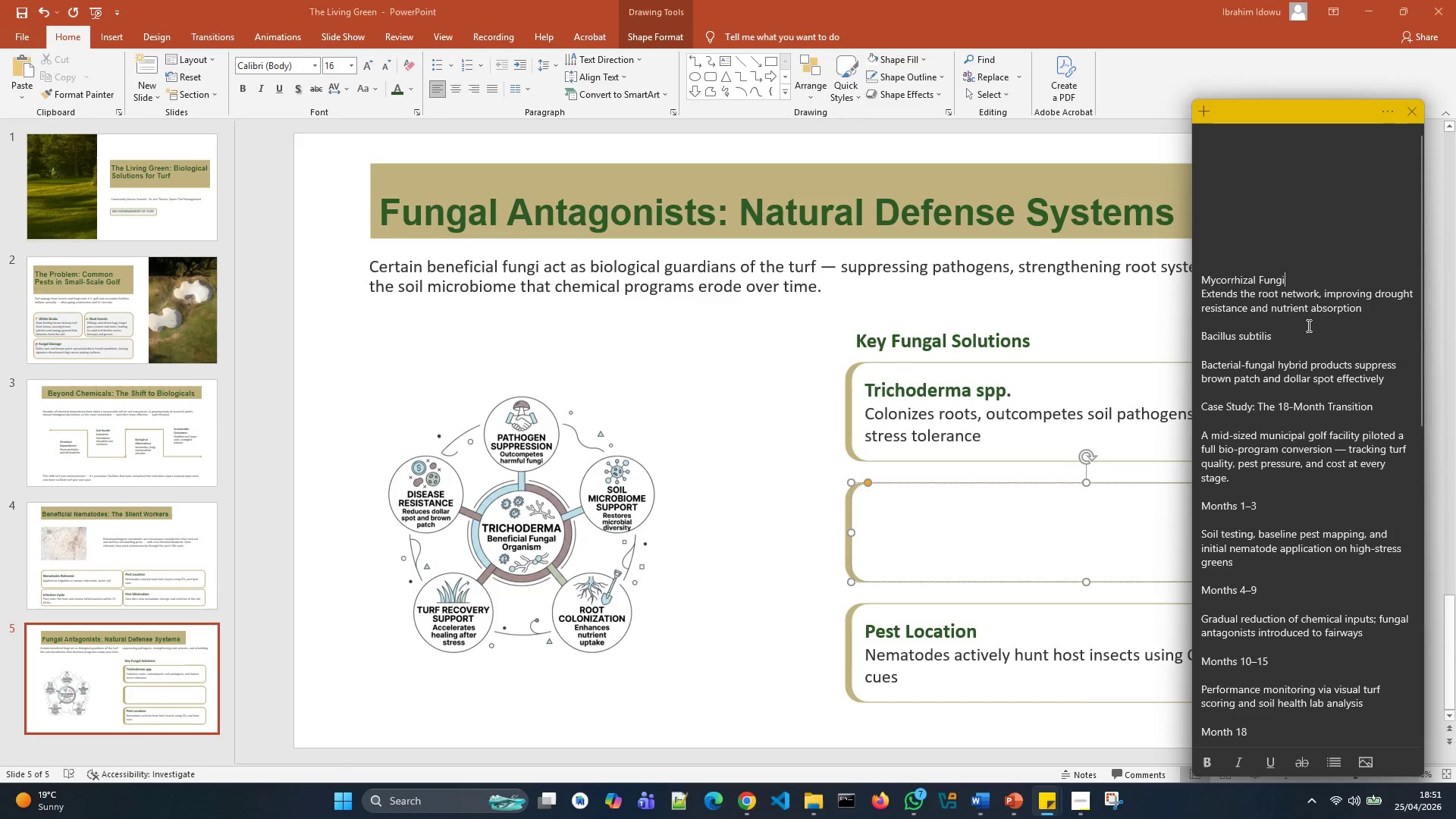 
left_click_drag(start_coordinate=[1312, 325], to_coordinate=[1298, 320])
 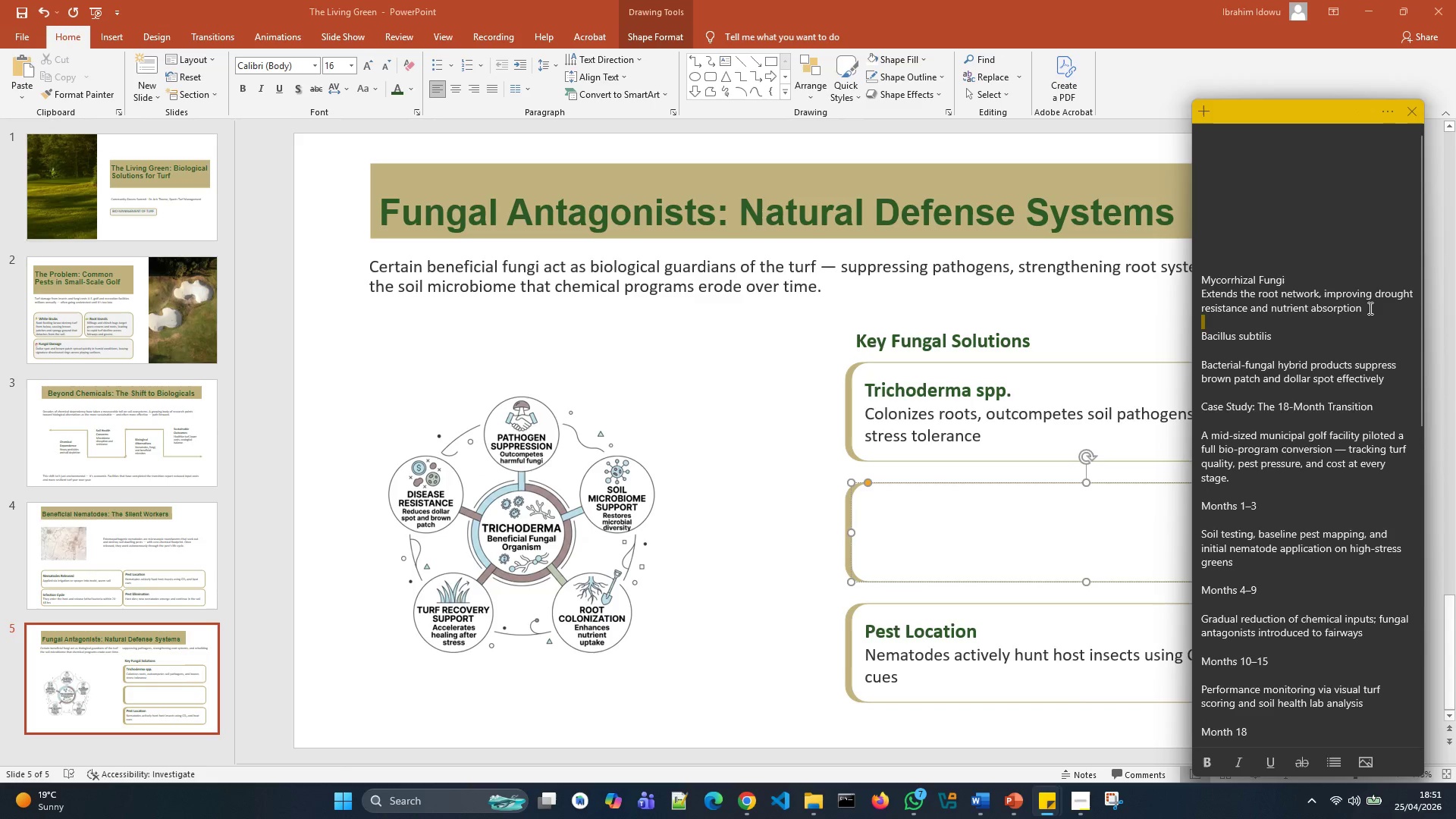 
left_click_drag(start_coordinate=[1369, 308], to_coordinate=[1196, 273])
 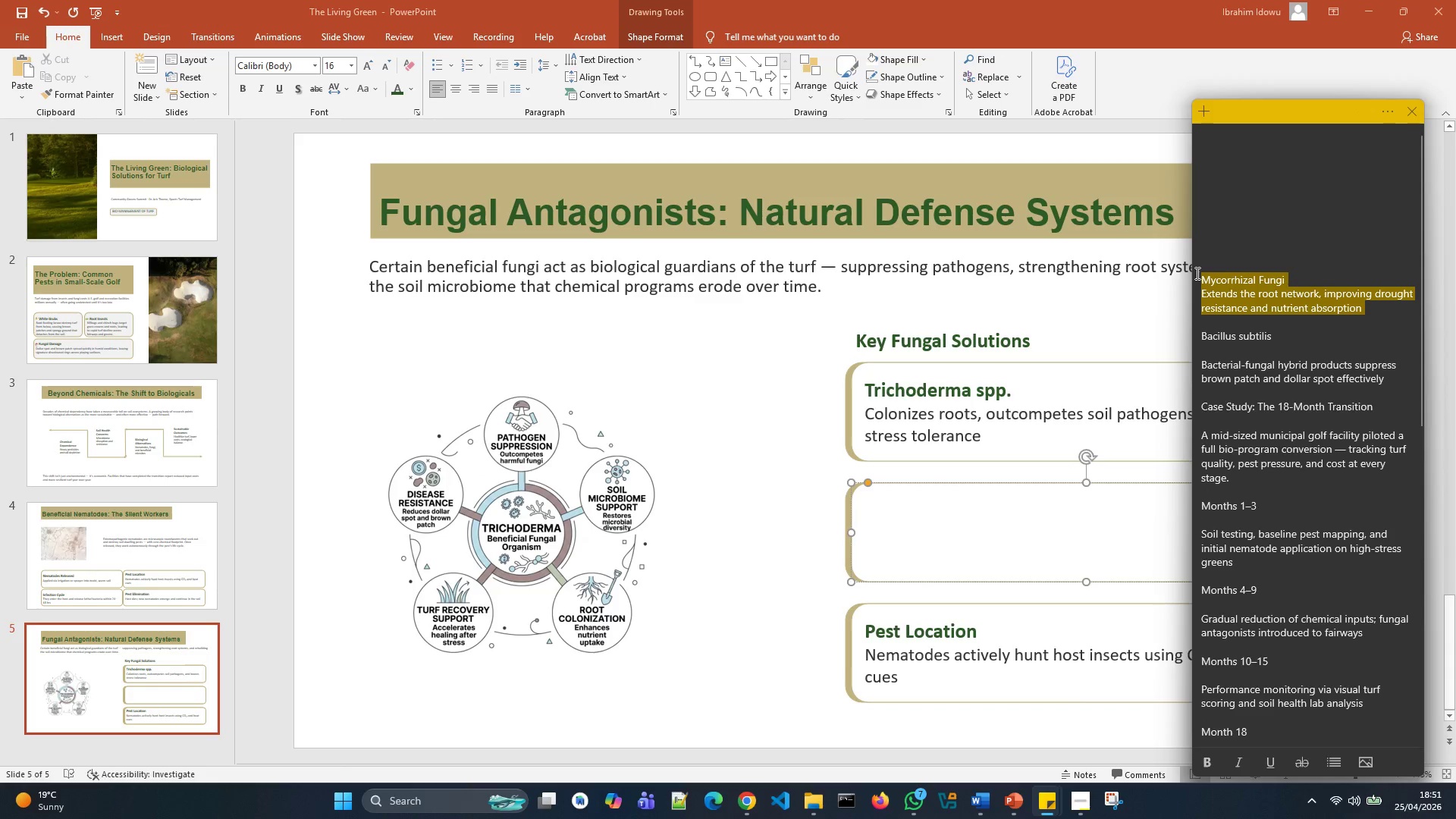 
key(Control+X)
 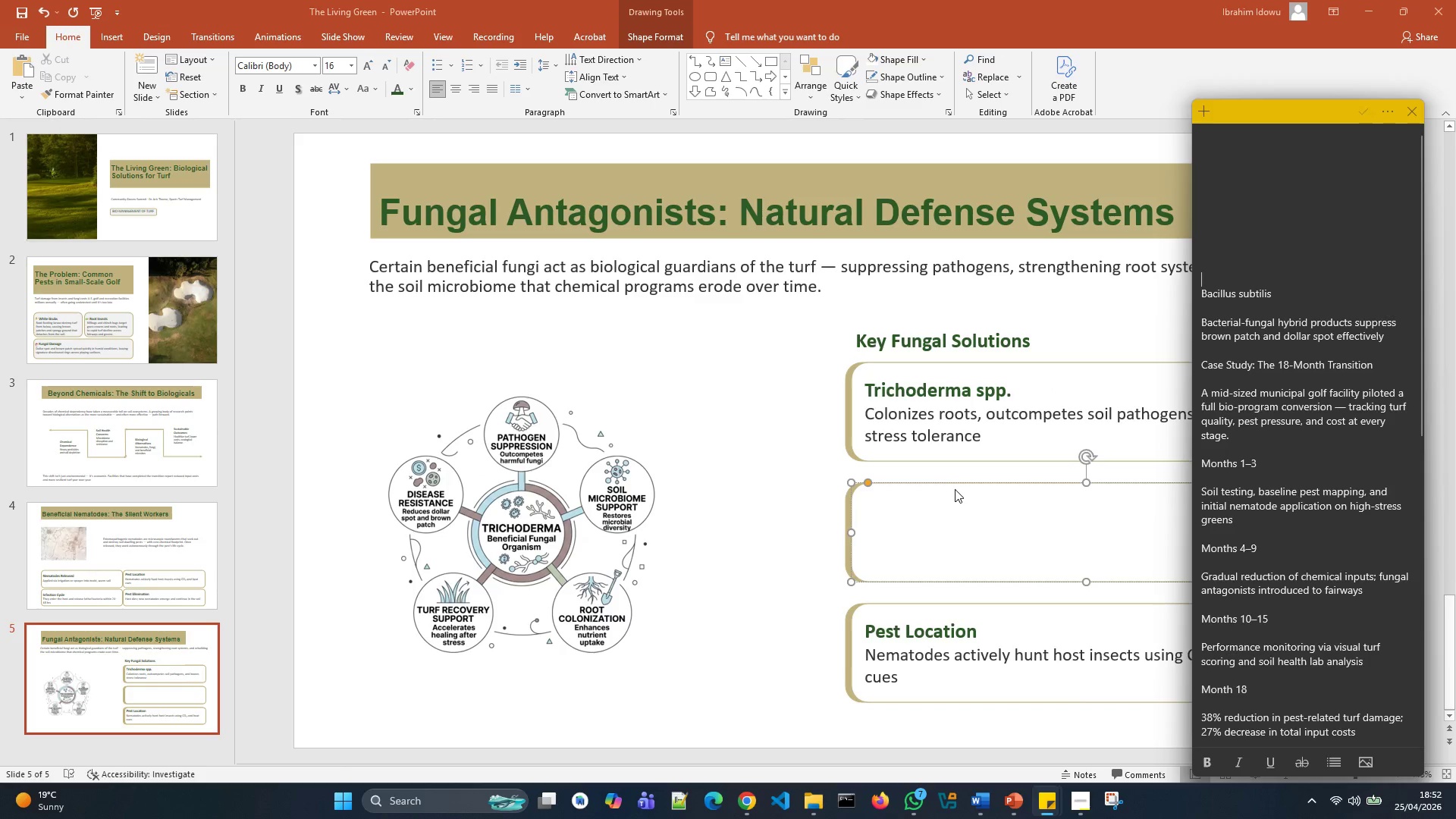 
left_click([956, 516])
 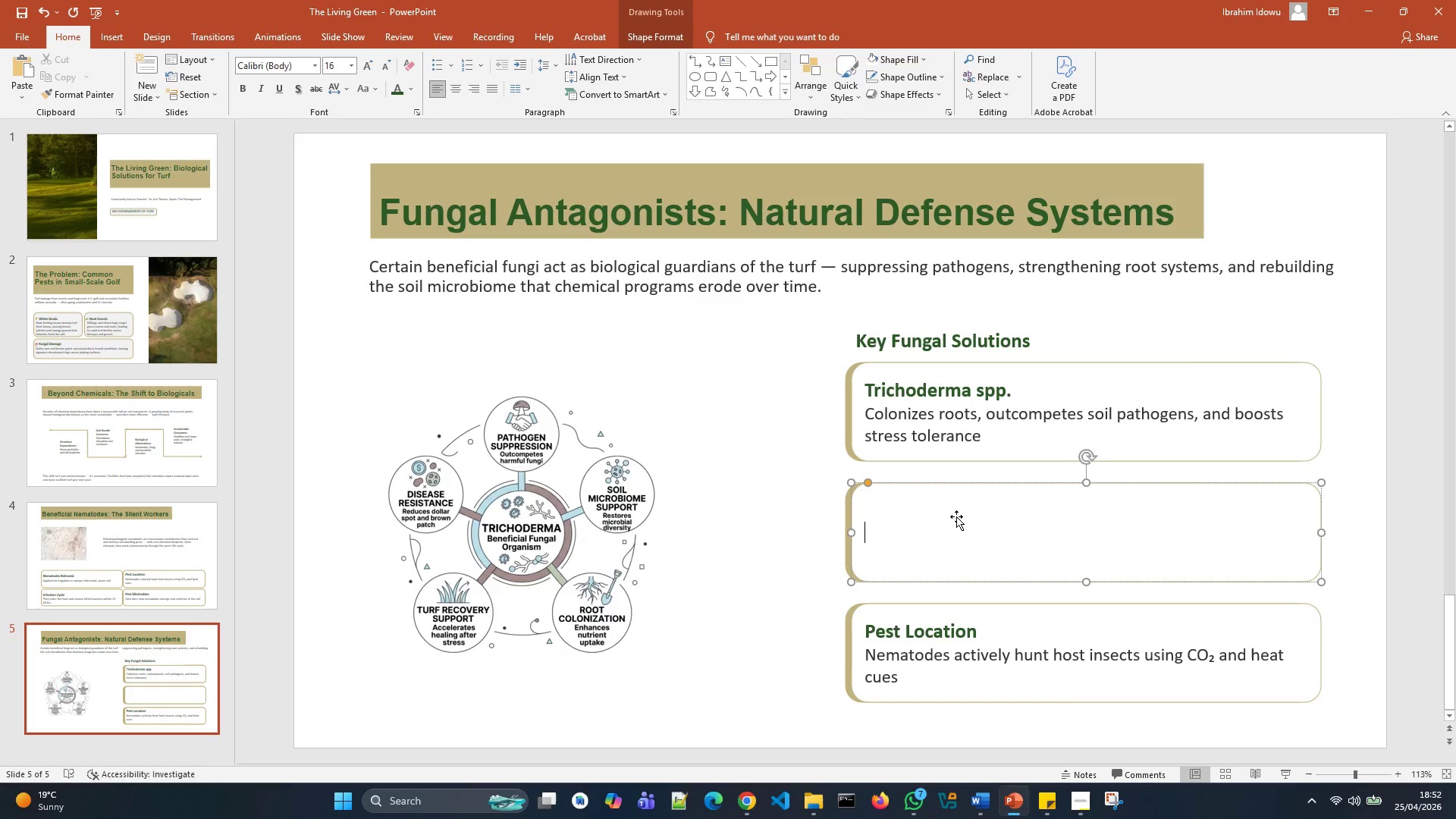 
key(Control+V)
 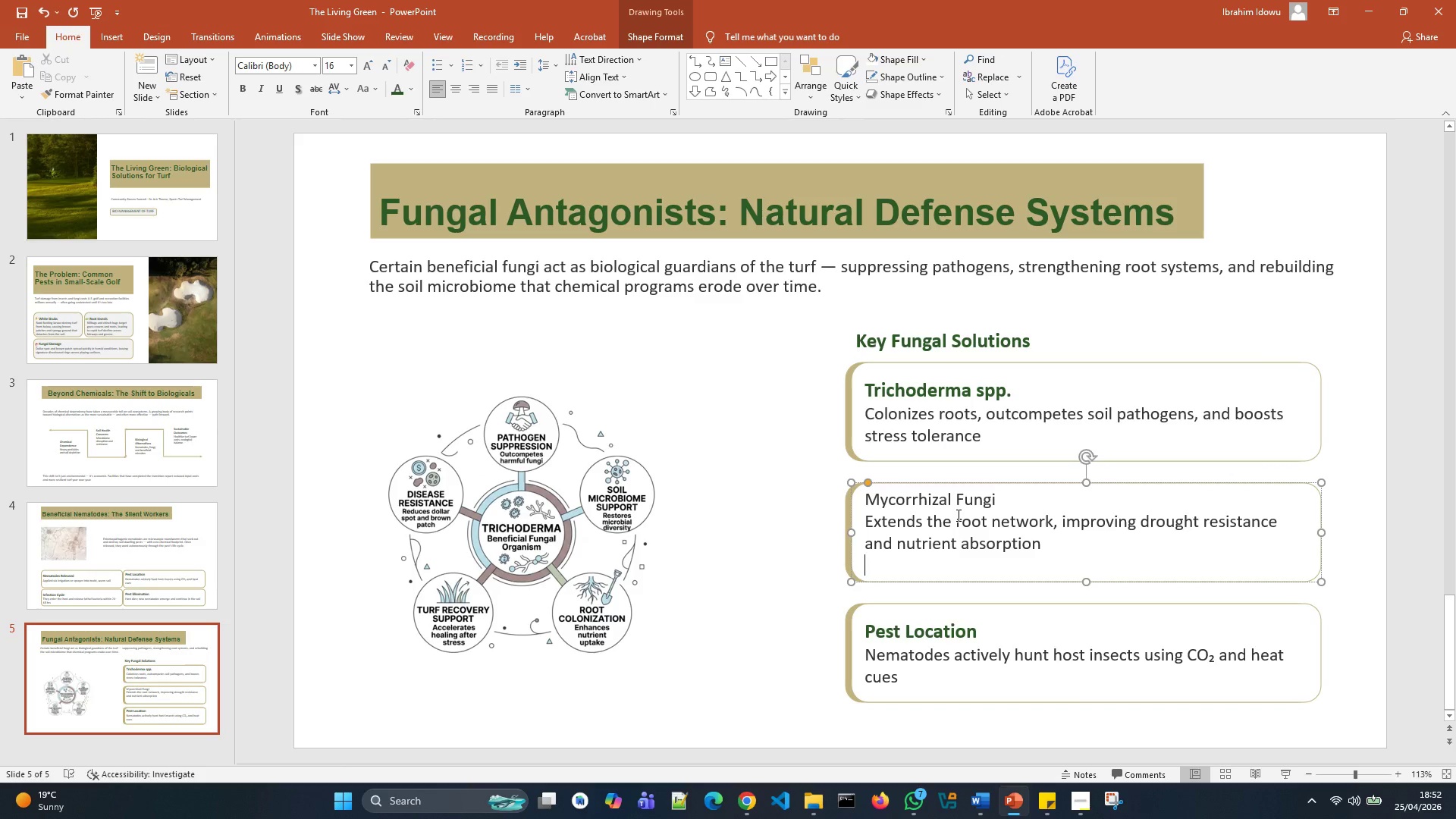 
key(Backspace)
 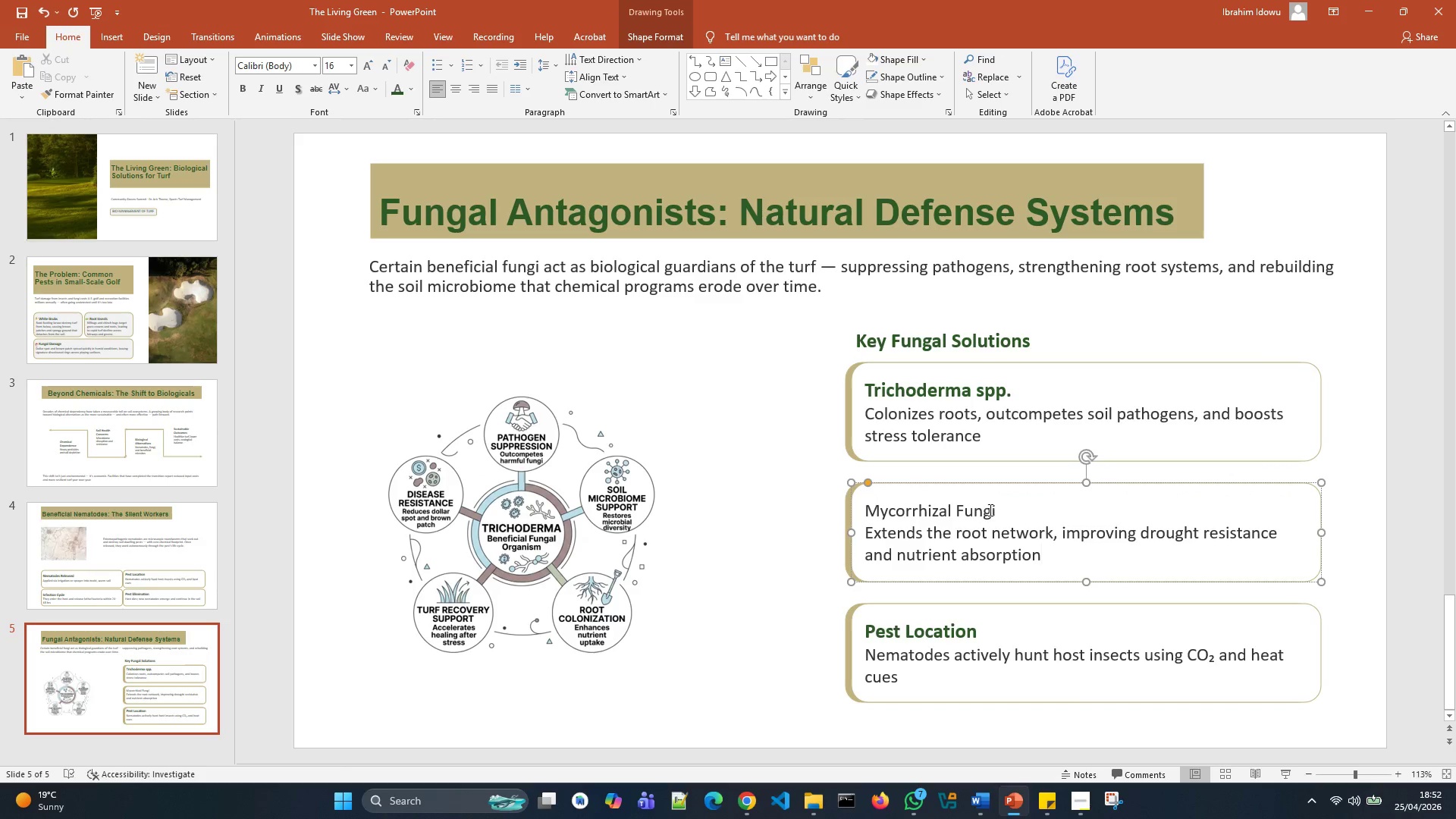 
left_click_drag(start_coordinate=[1008, 513], to_coordinate=[867, 519])
 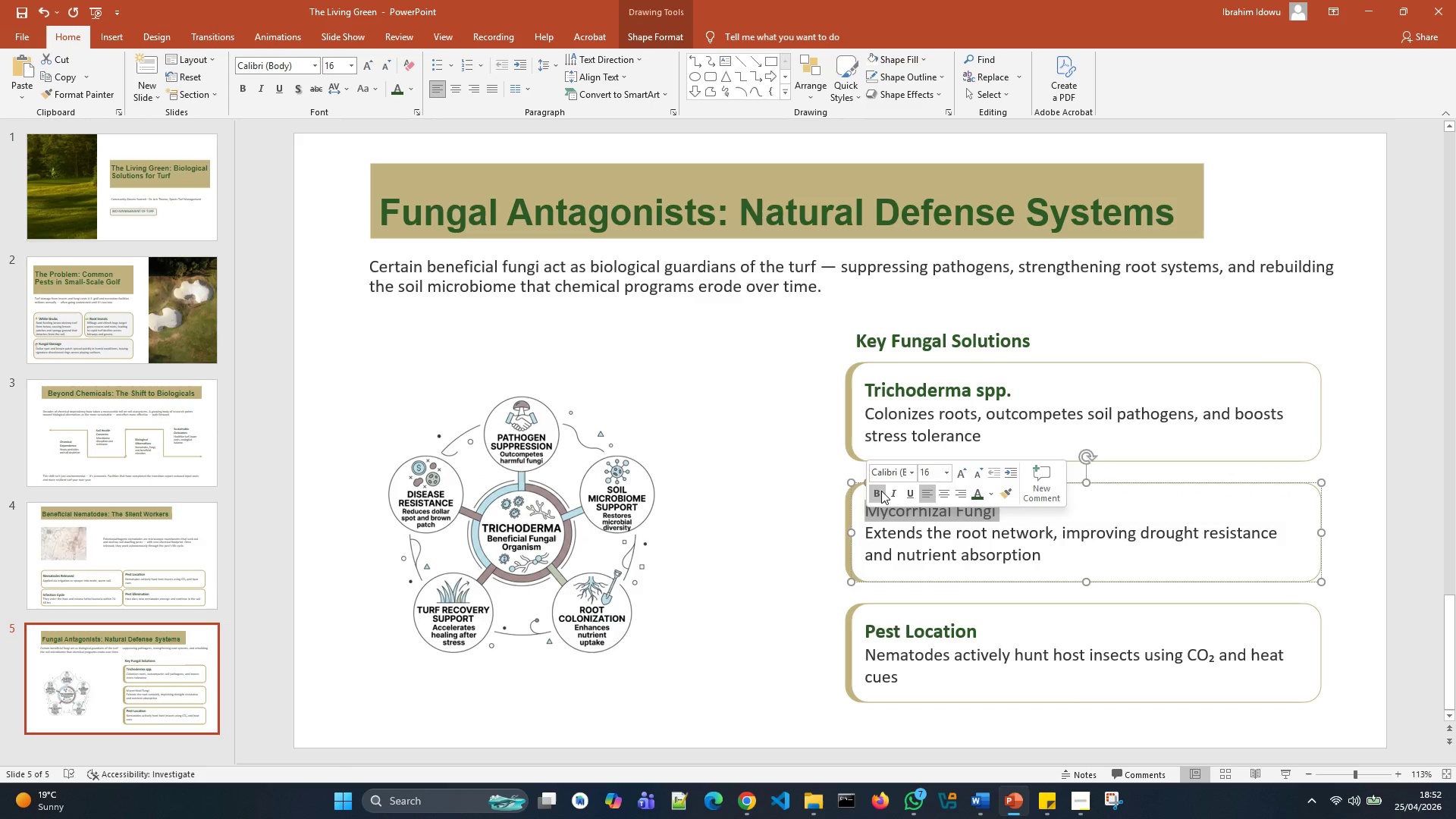 
left_click([881, 491])
 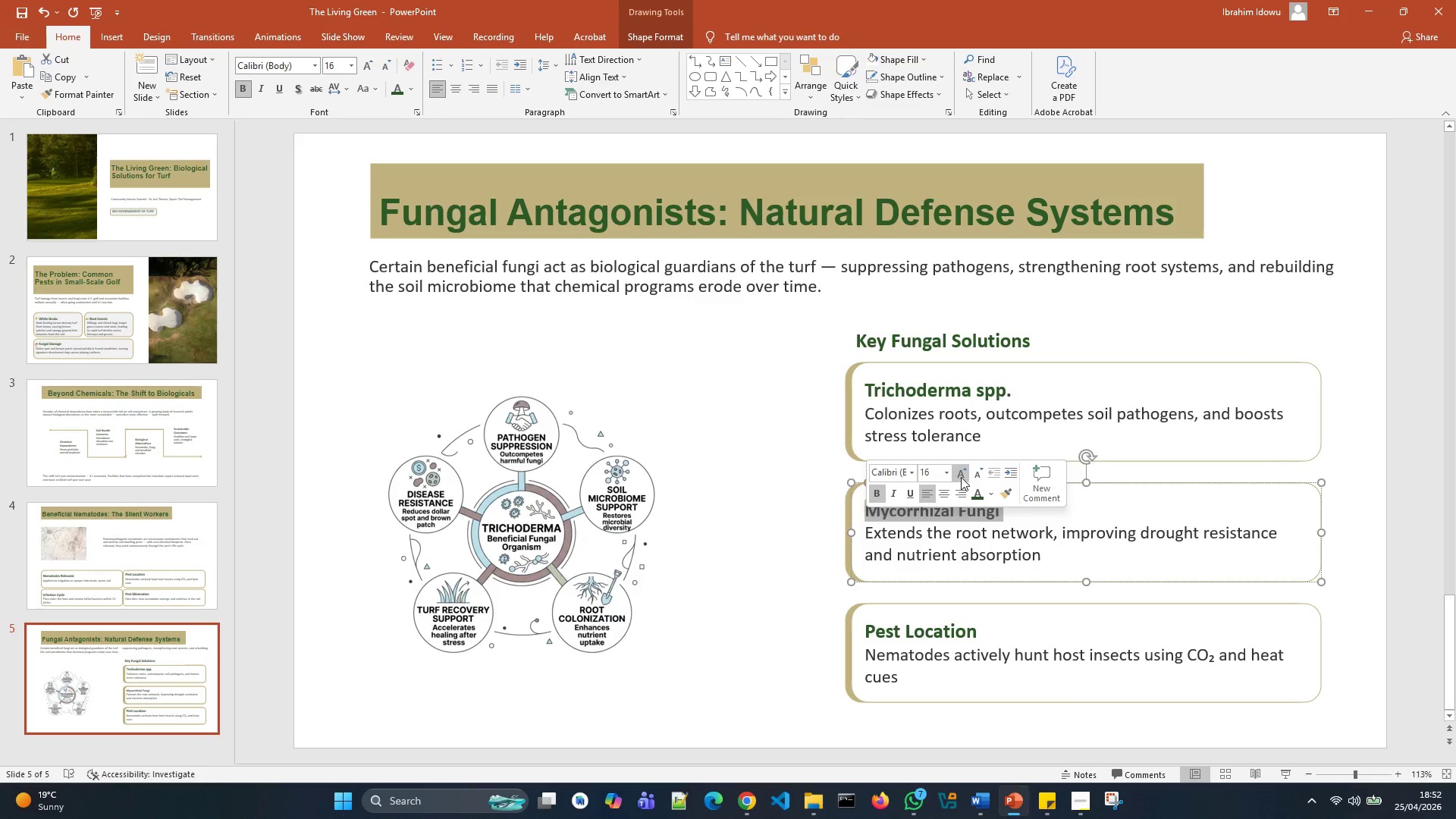 
left_click([962, 475])
 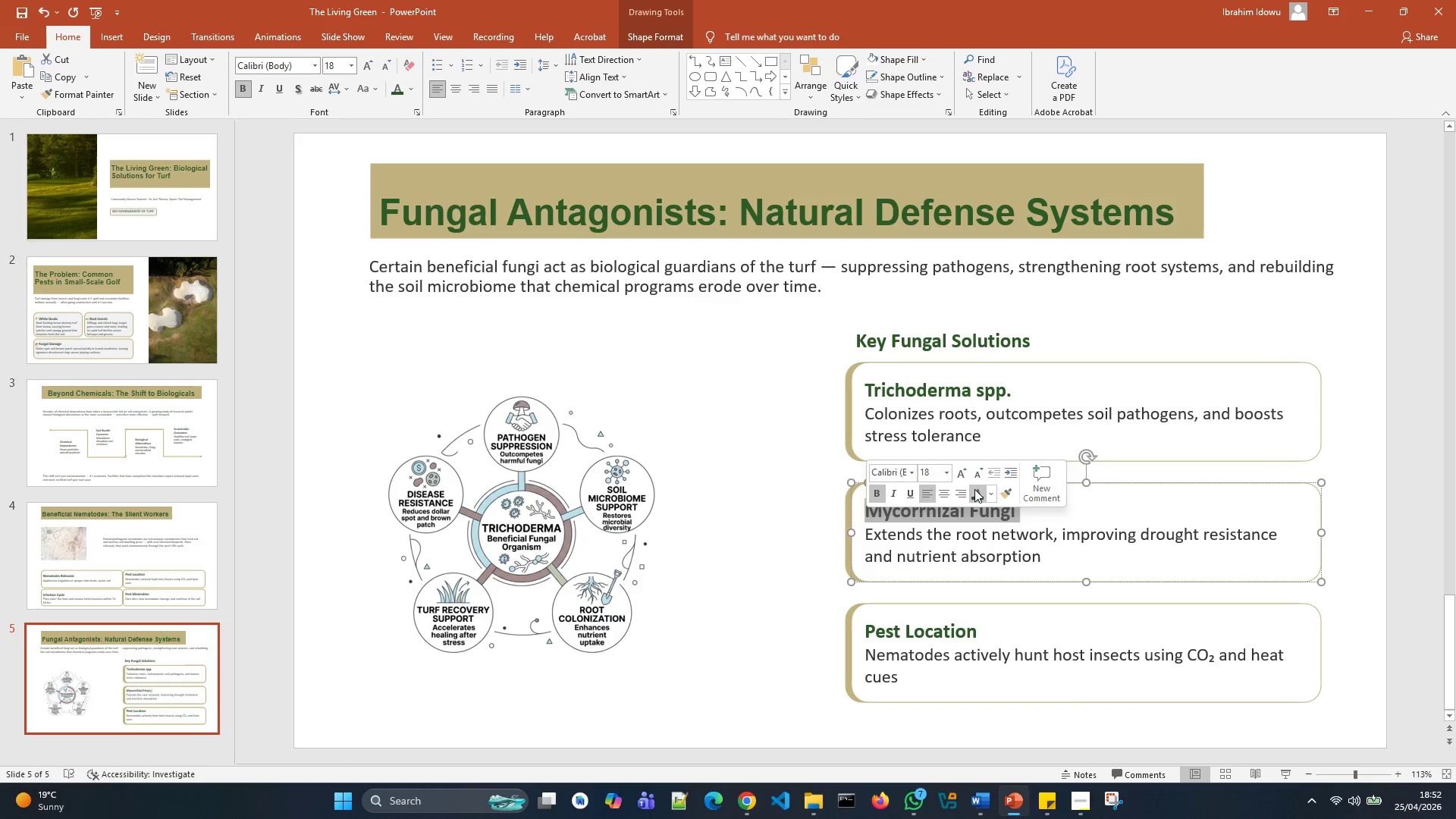 
left_click([974, 489])
 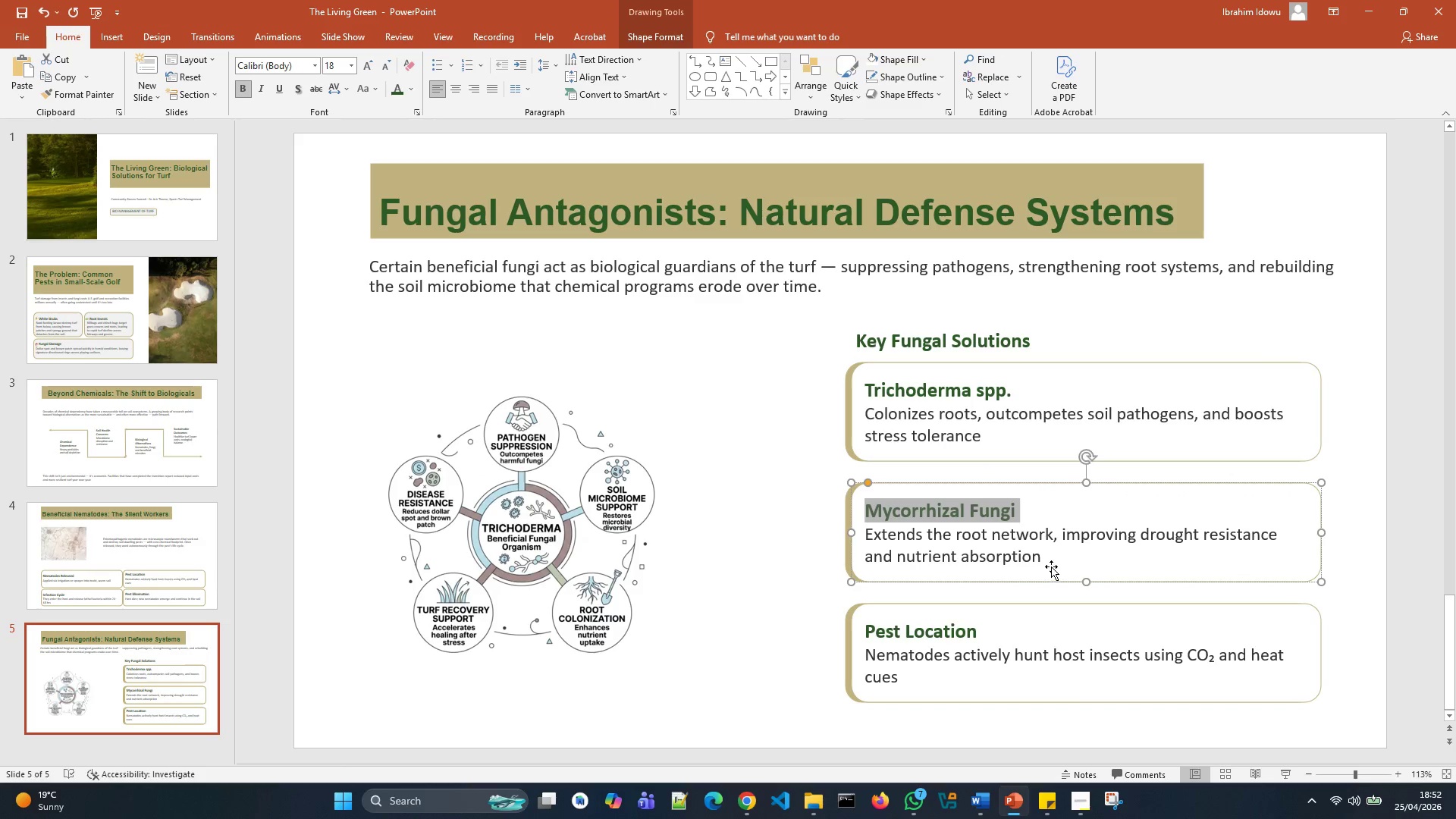 
left_click([1051, 564])
 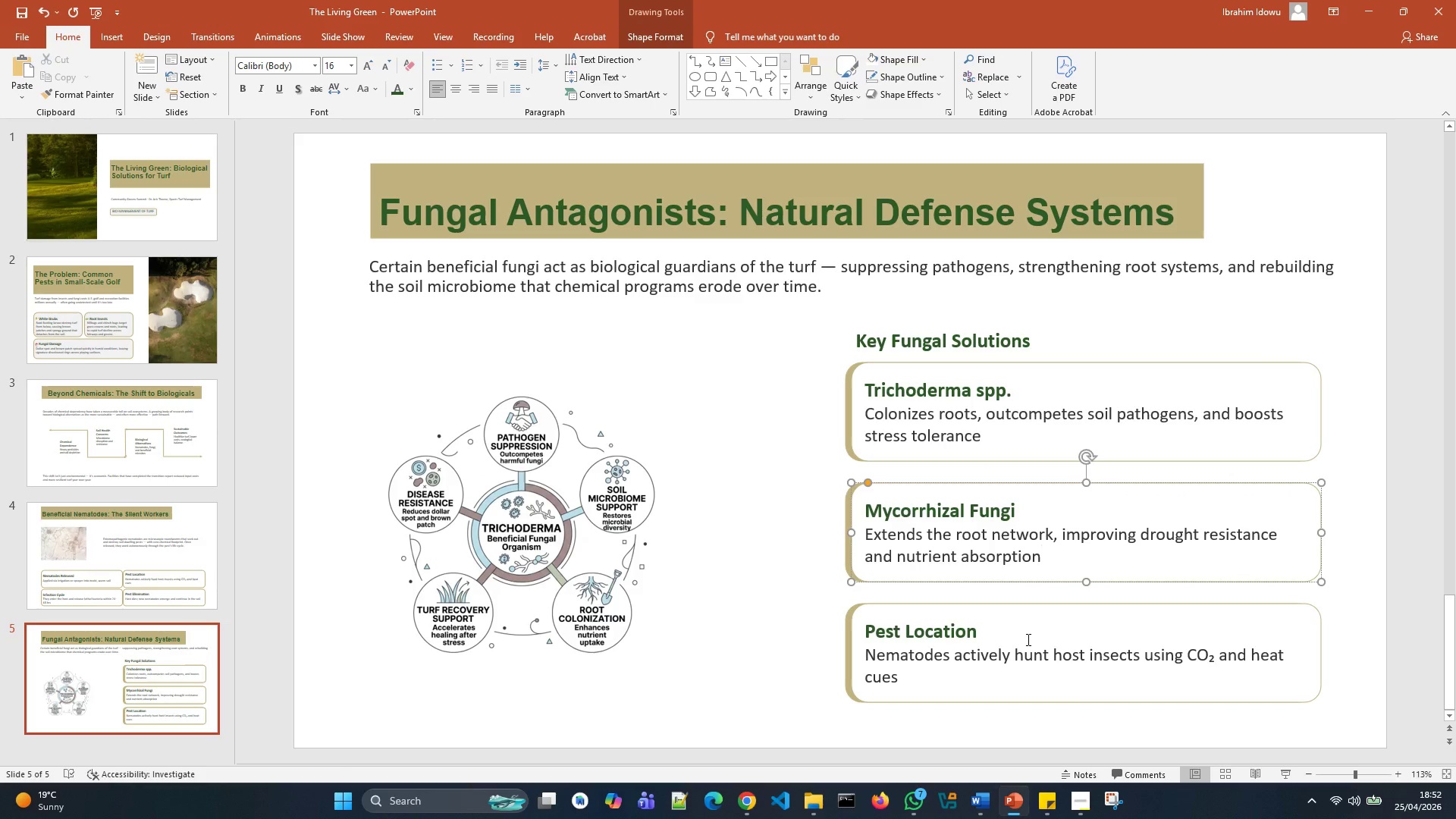 
key(Control+A)
 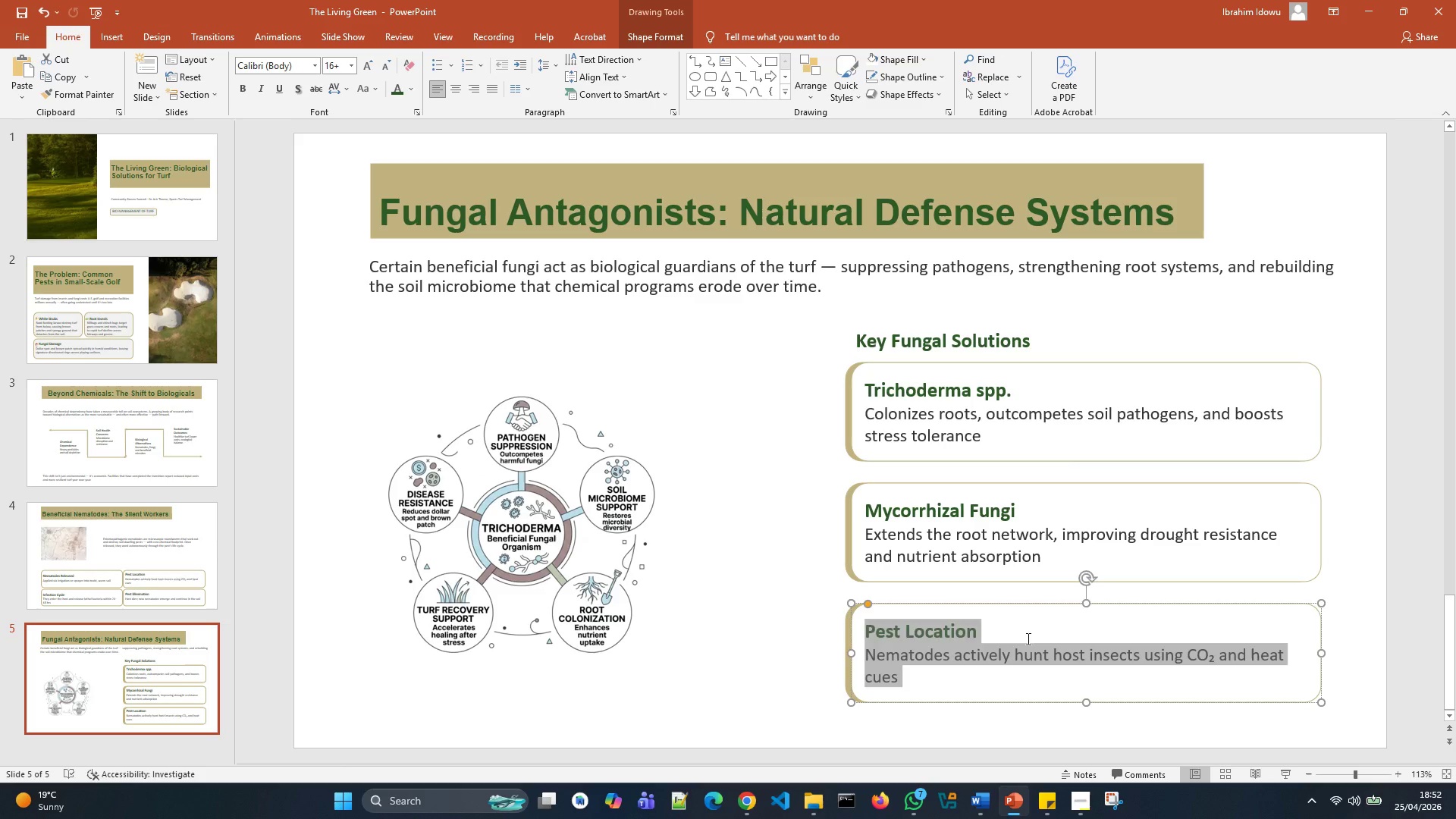 
key(Backspace)
 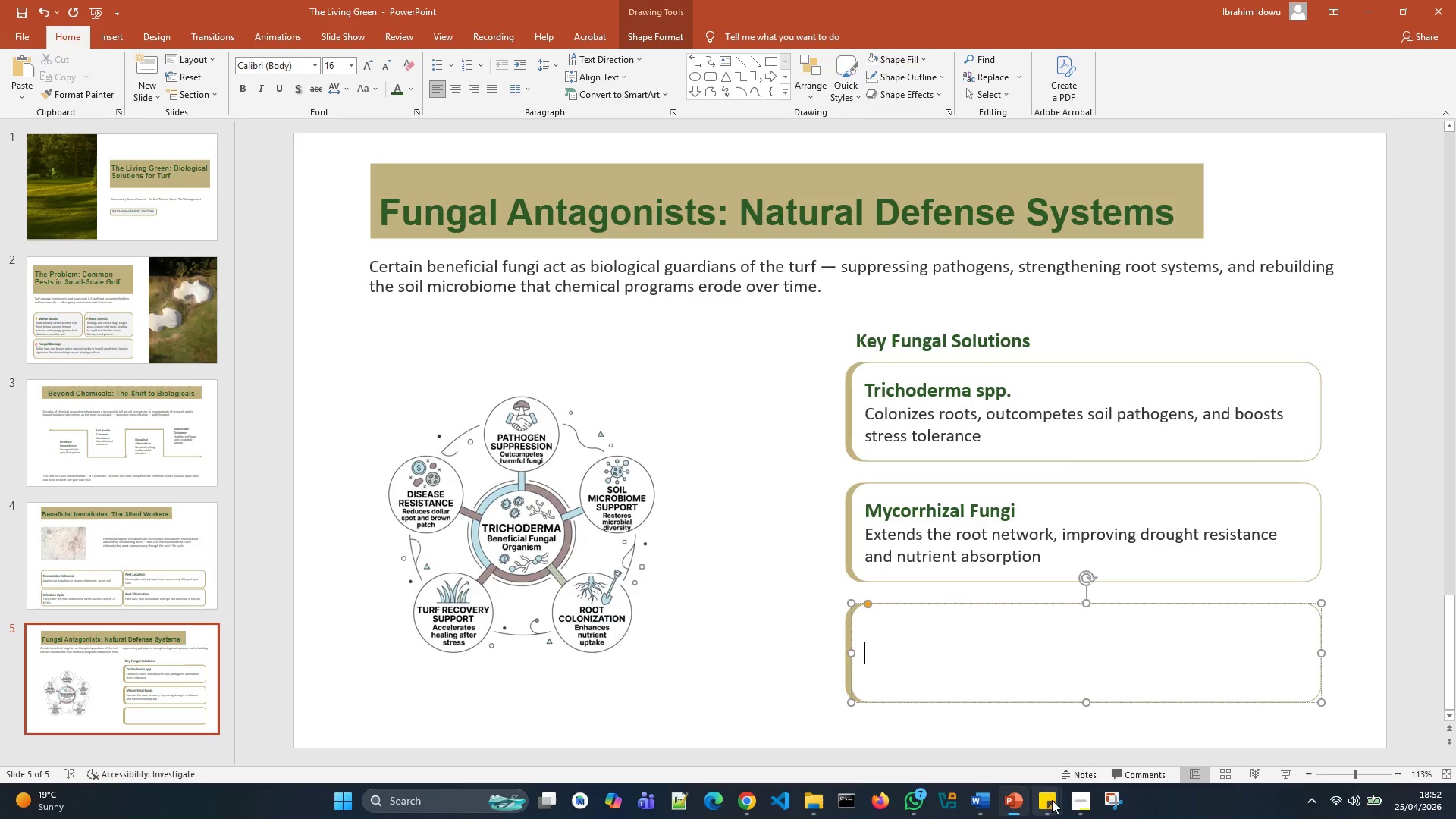 
left_click([1097, 732])
 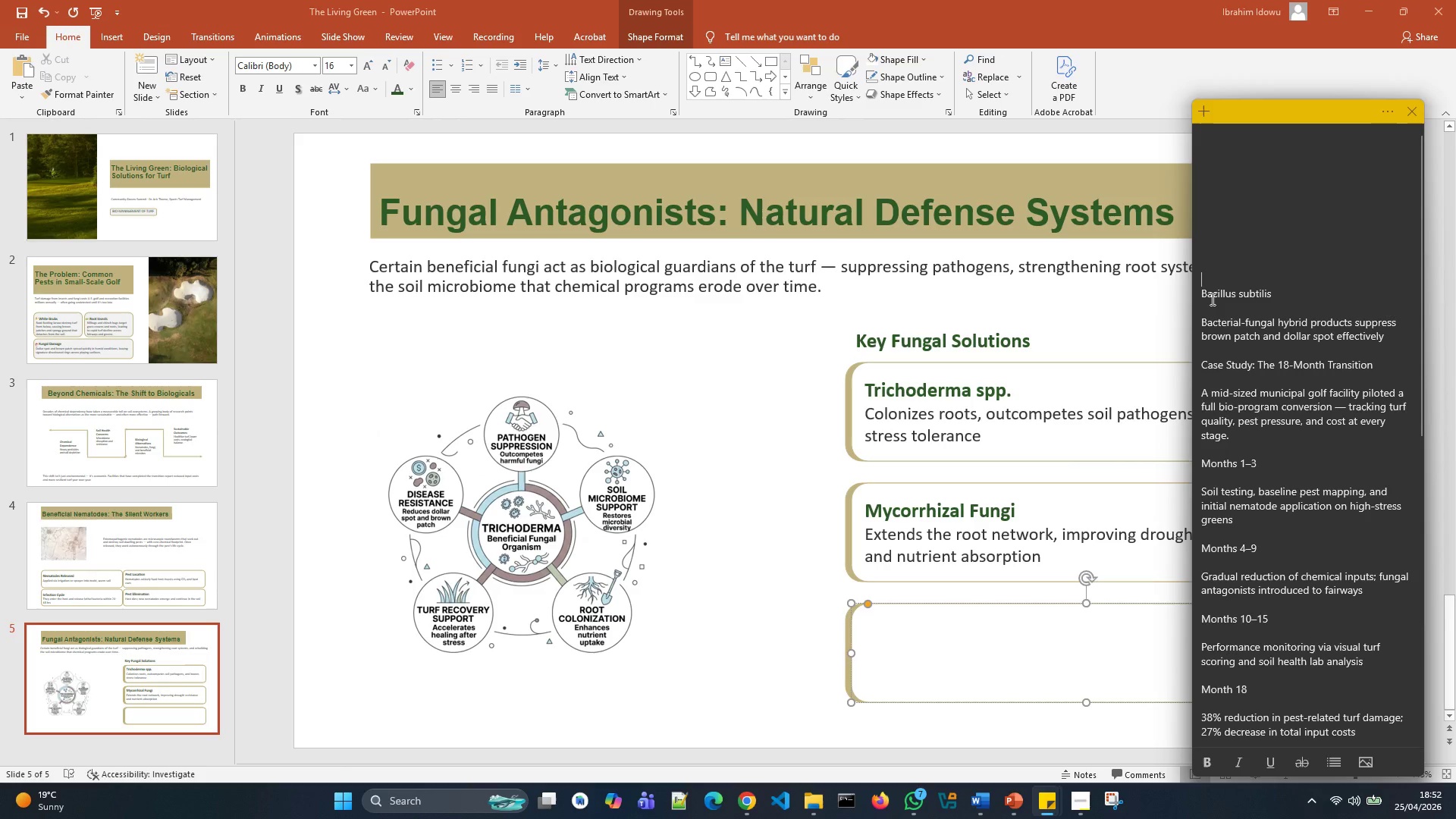 
left_click([1213, 306])
 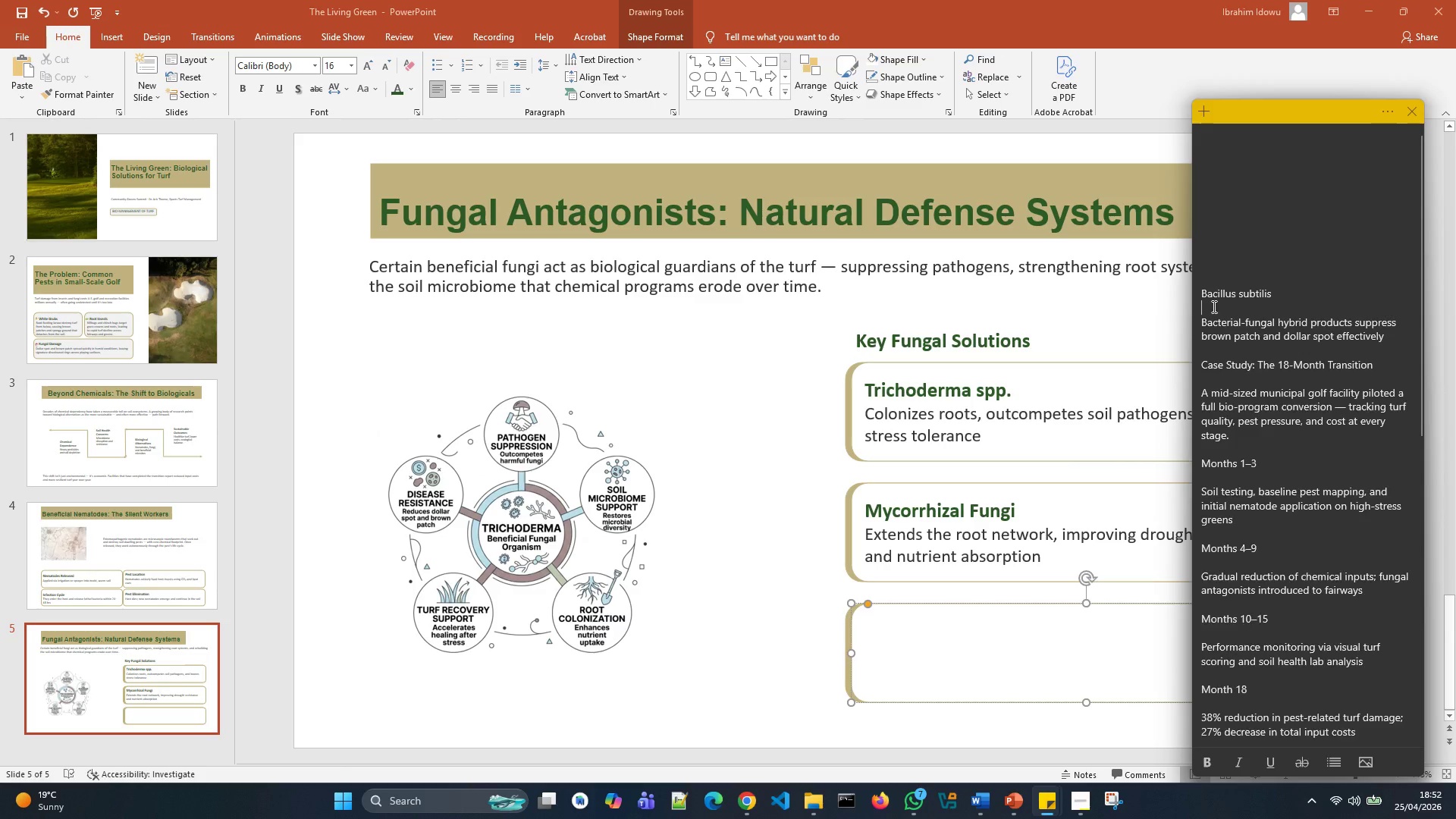 
key(Backspace)
 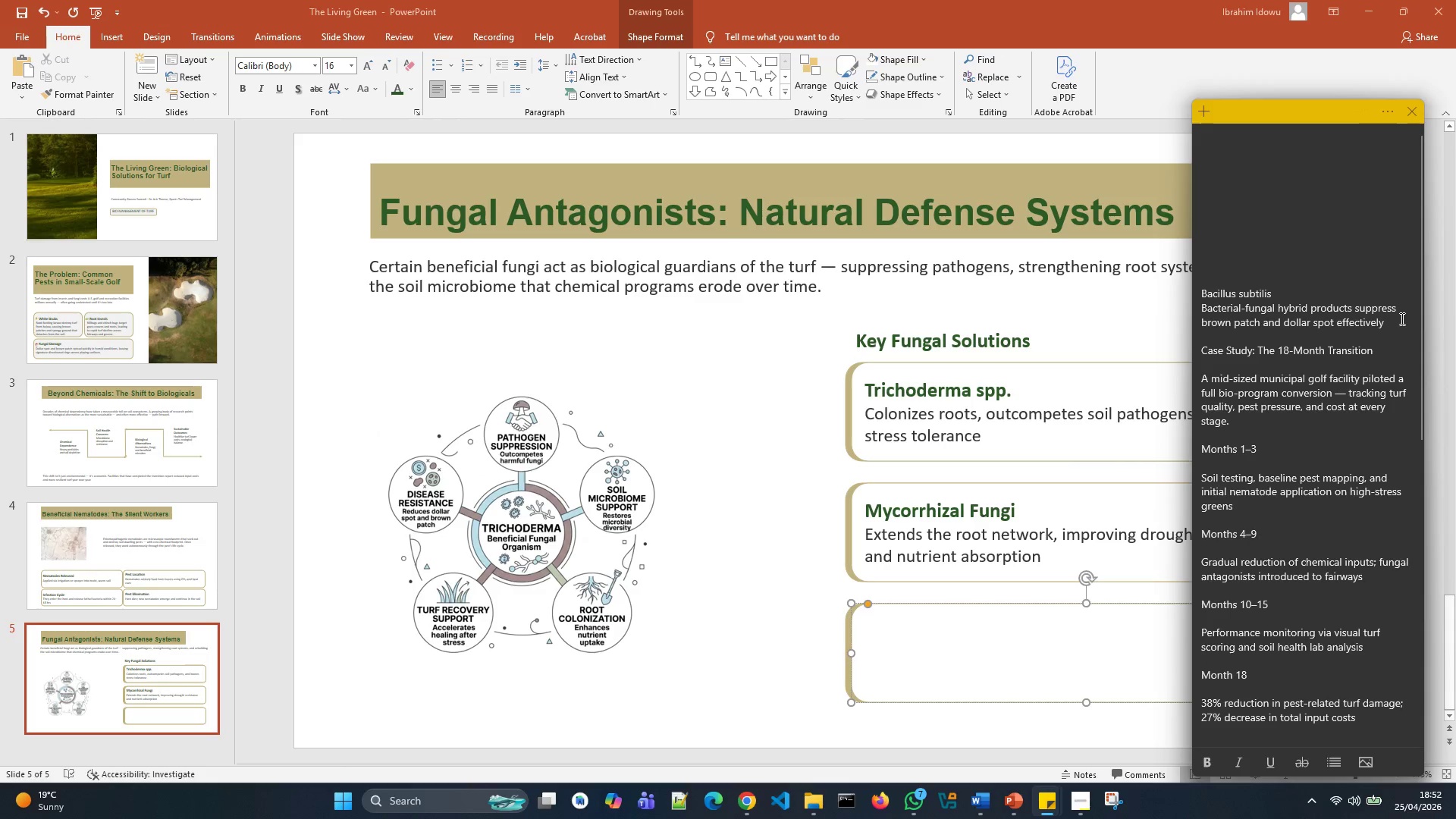 
left_click_drag(start_coordinate=[1397, 320], to_coordinate=[1172, 283])
 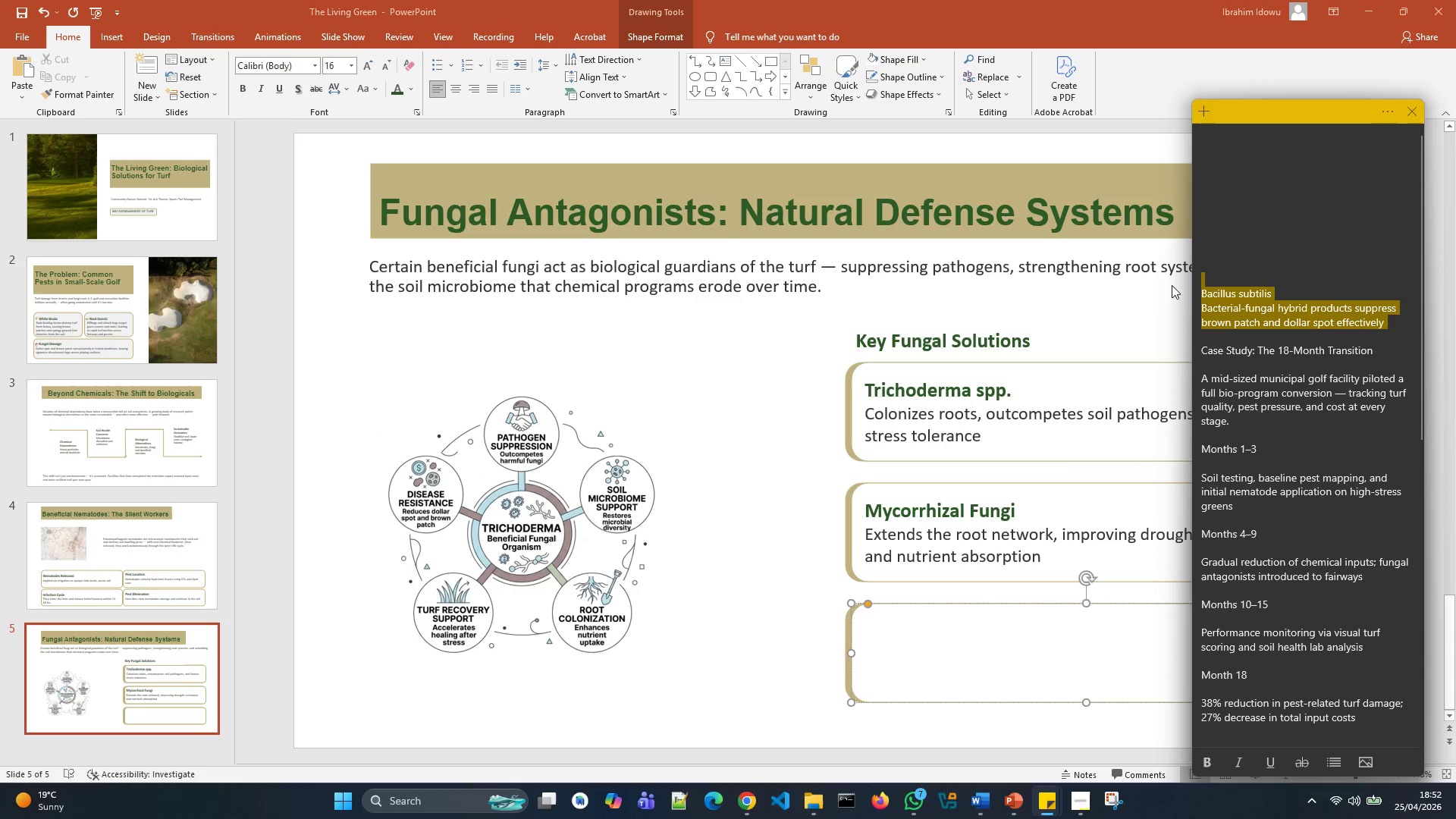 
key(Control+X)
 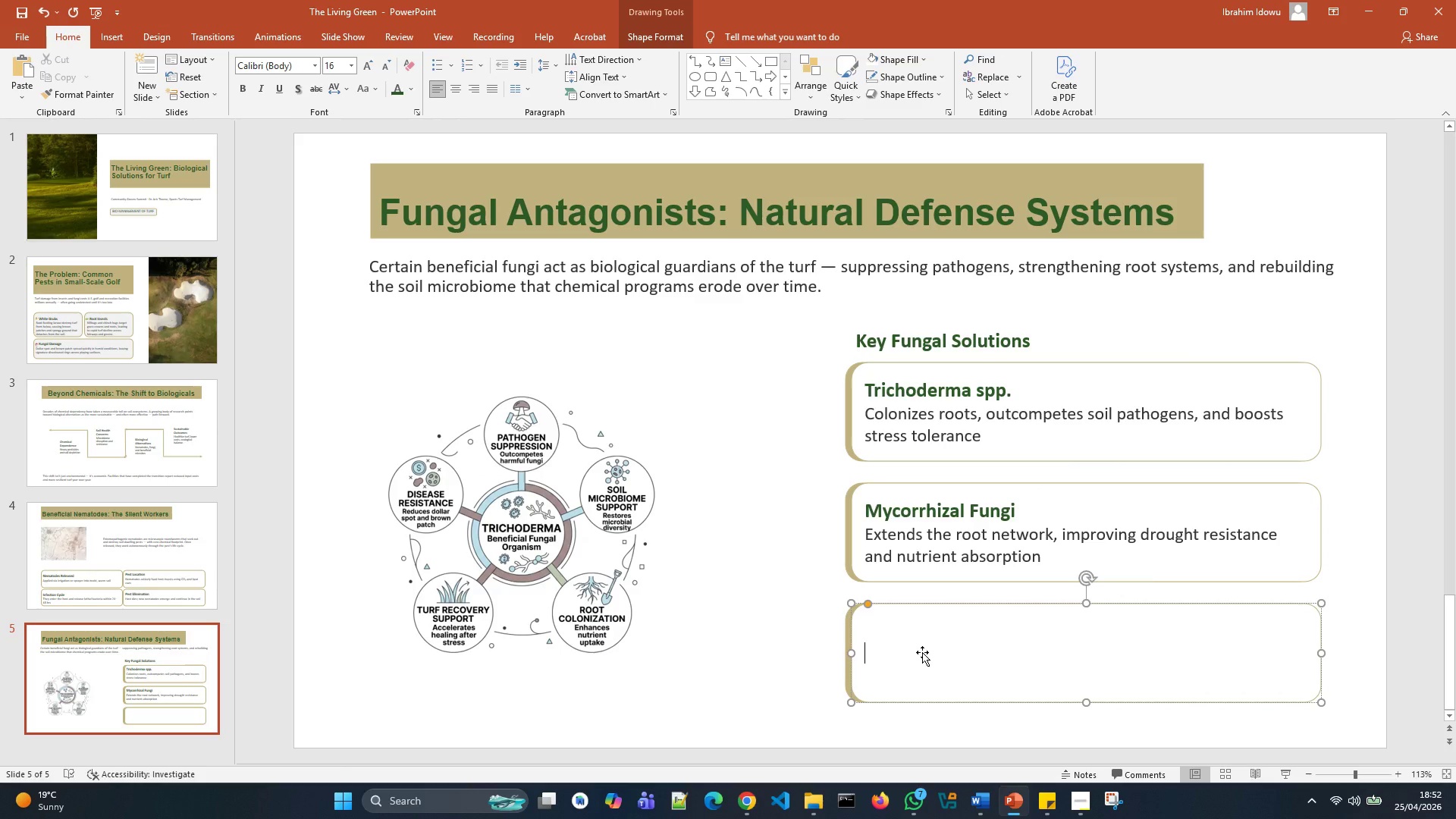 
key(Control+V)
 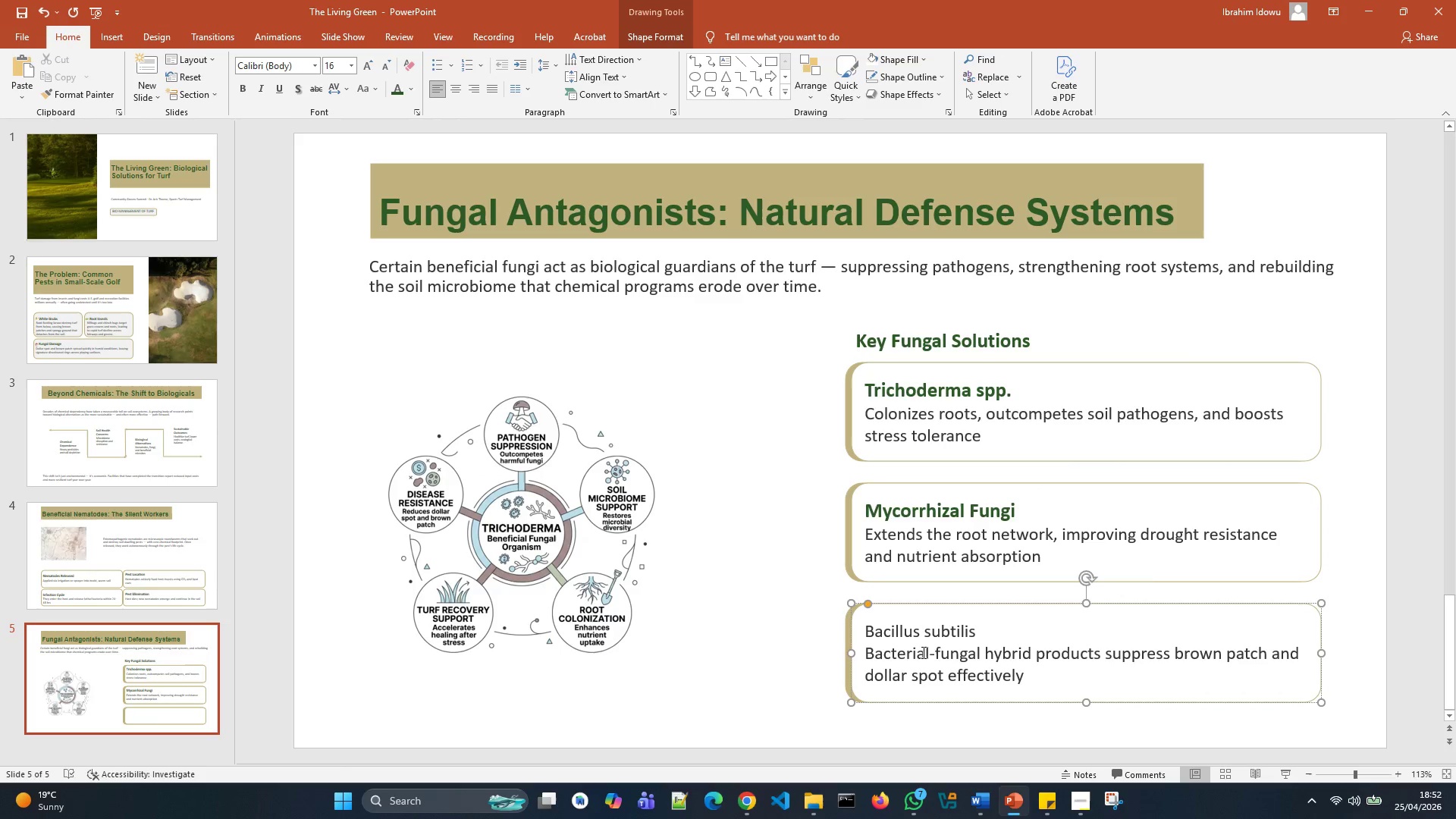 
key(Control+ControlLeft)
 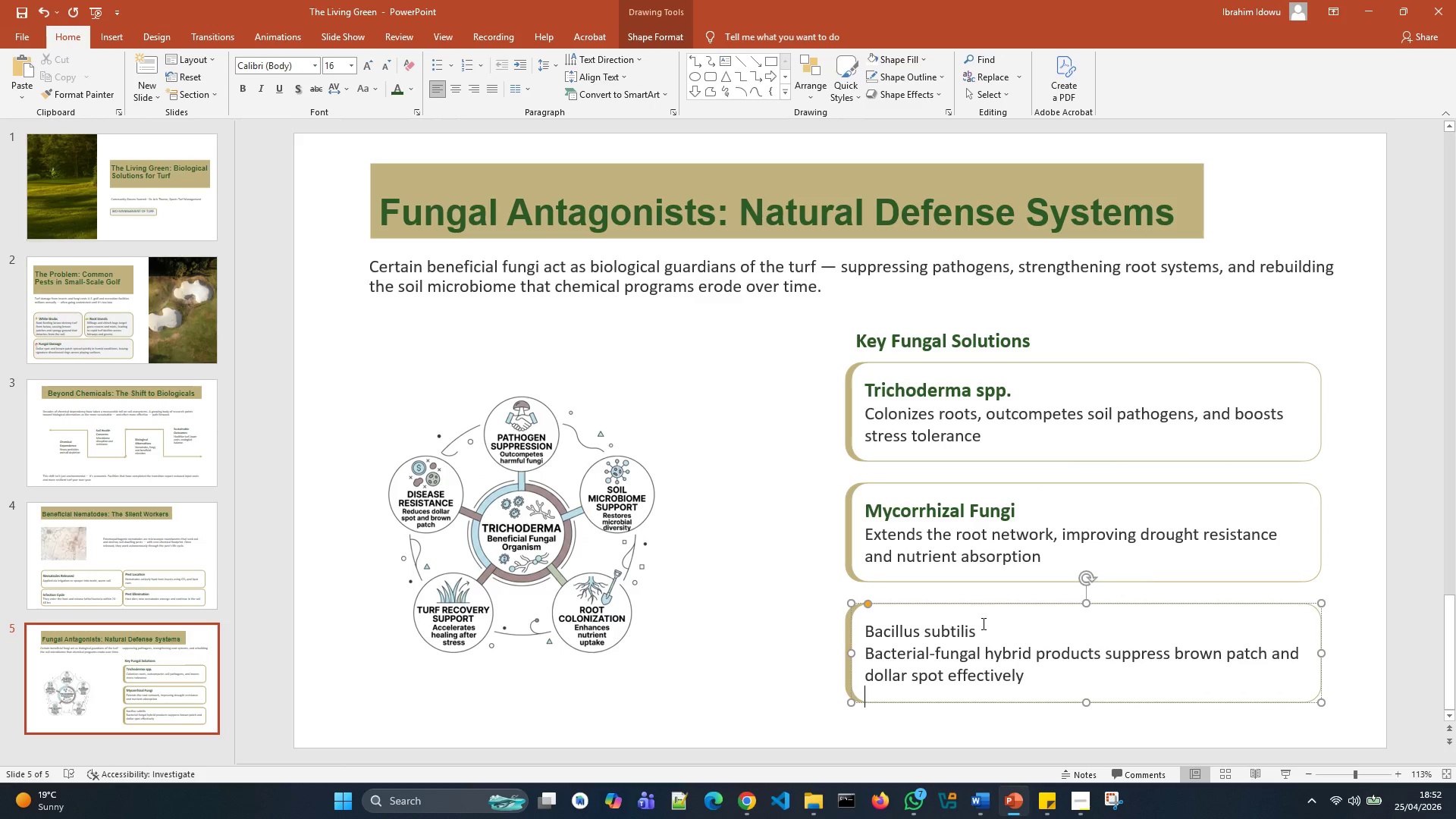 
key(Backspace)
 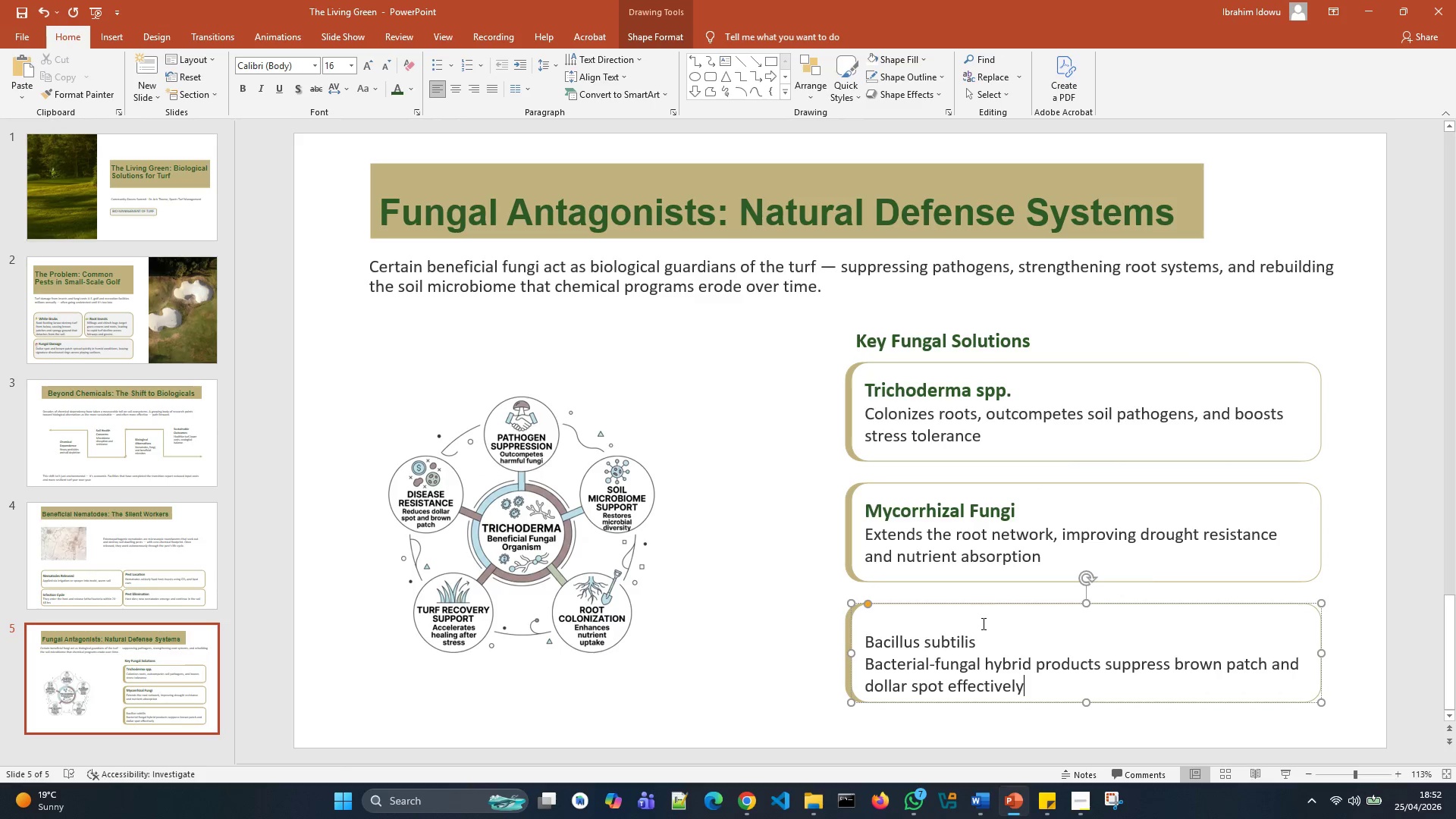 
left_click_drag(start_coordinate=[982, 622], to_coordinate=[966, 619])
 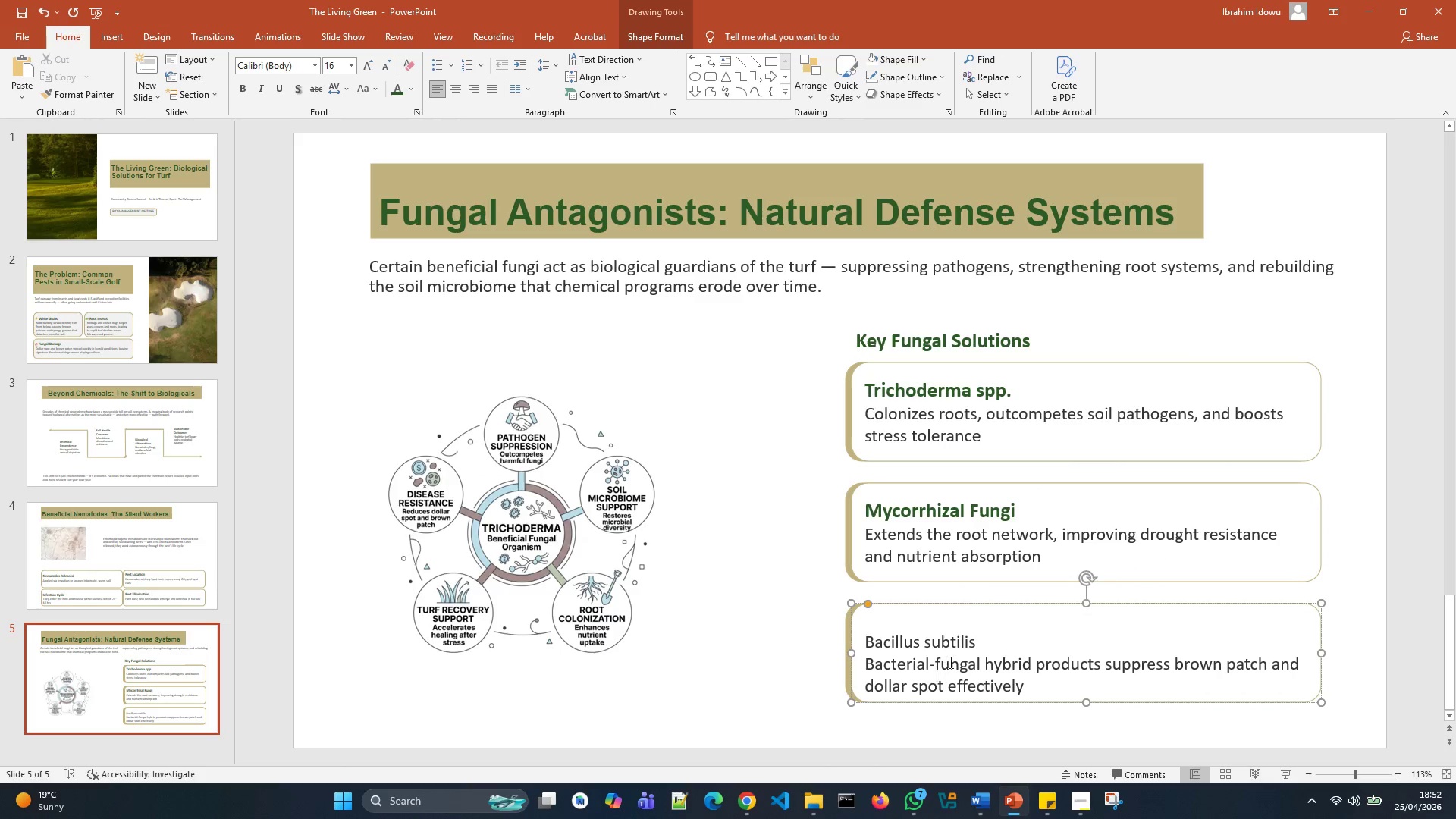 
left_click_drag(start_coordinate=[987, 640], to_coordinate=[864, 645])
 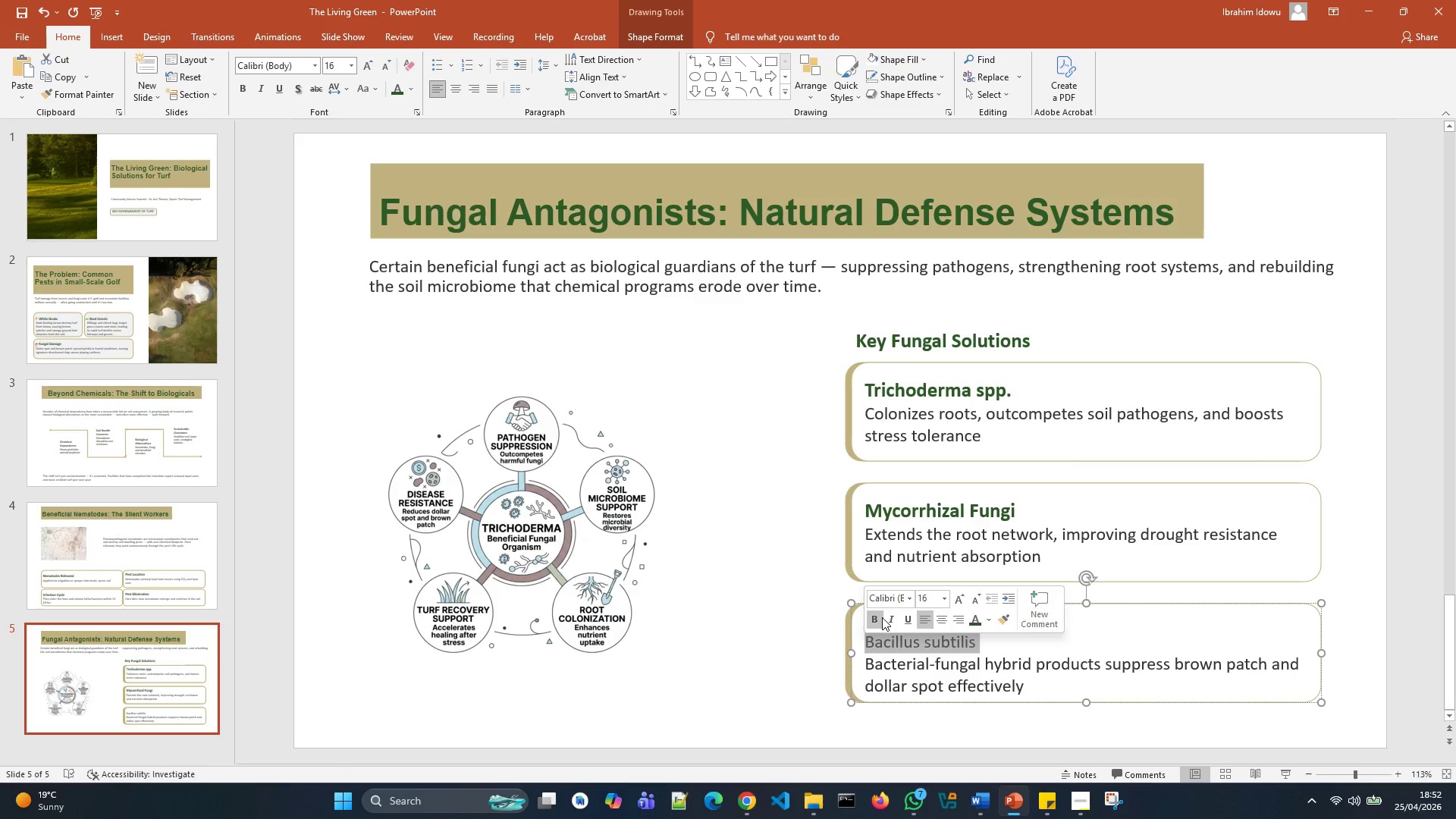 
left_click([882, 617])
 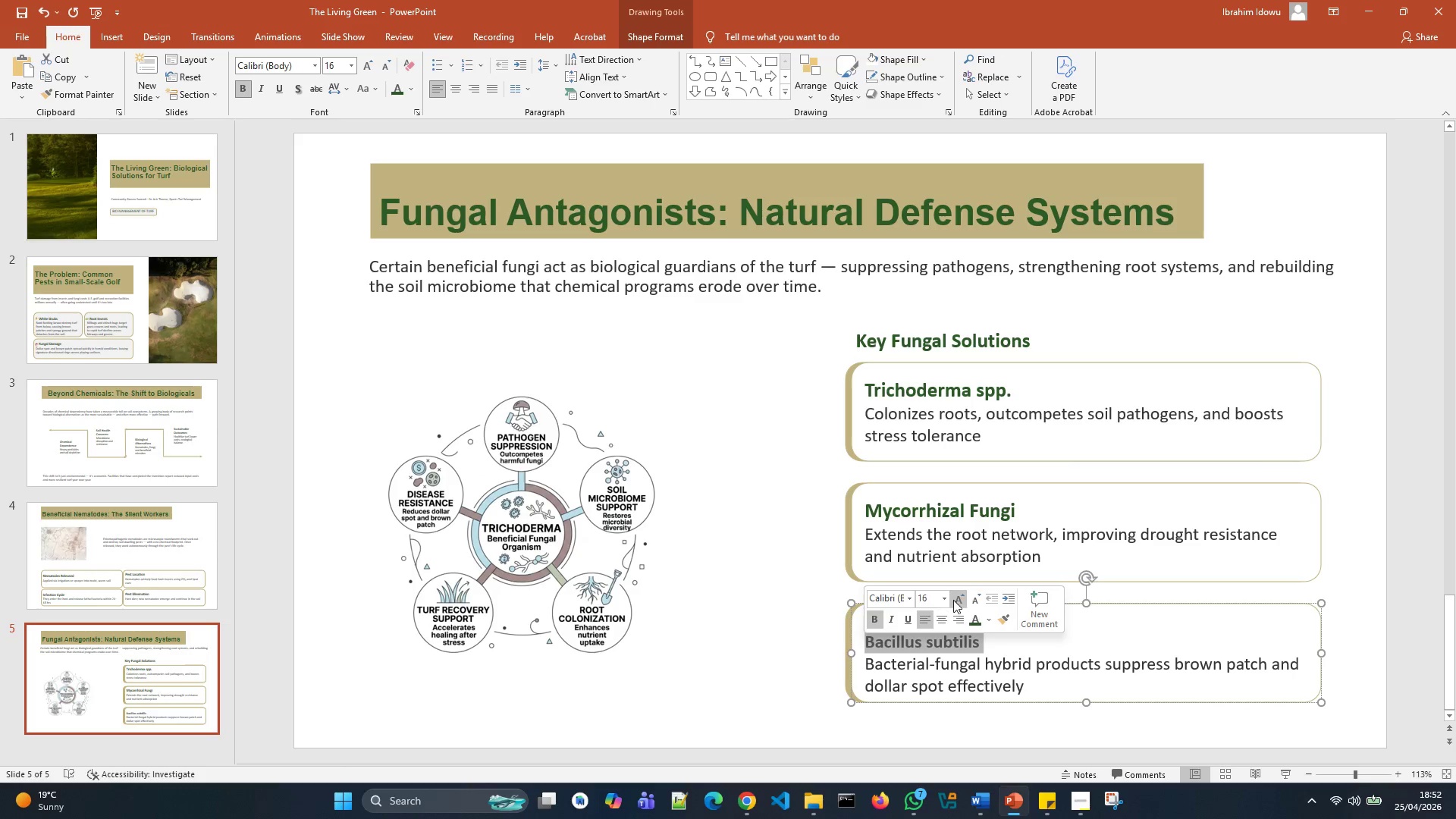 
left_click([953, 600])
 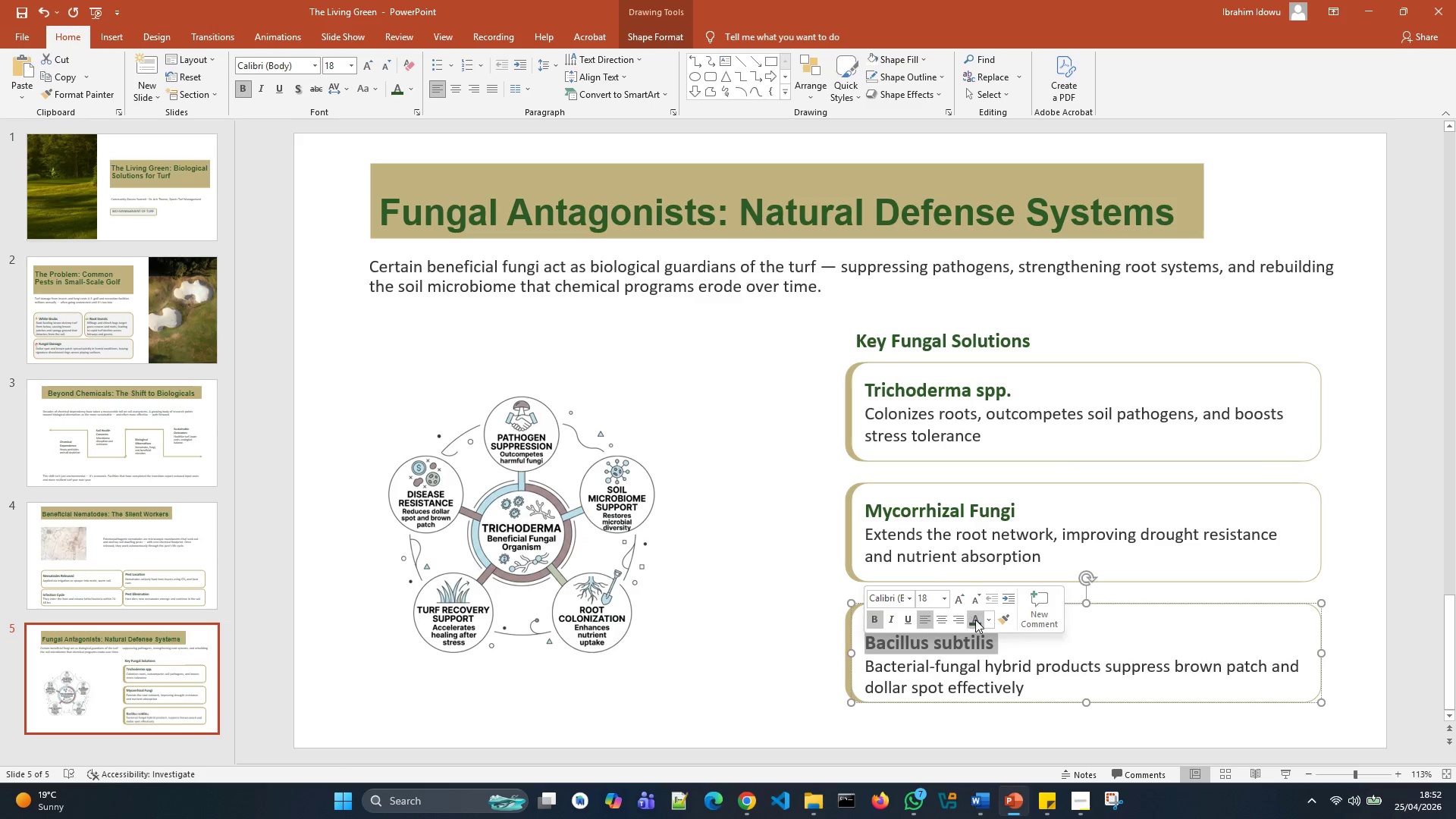 
left_click([975, 620])
 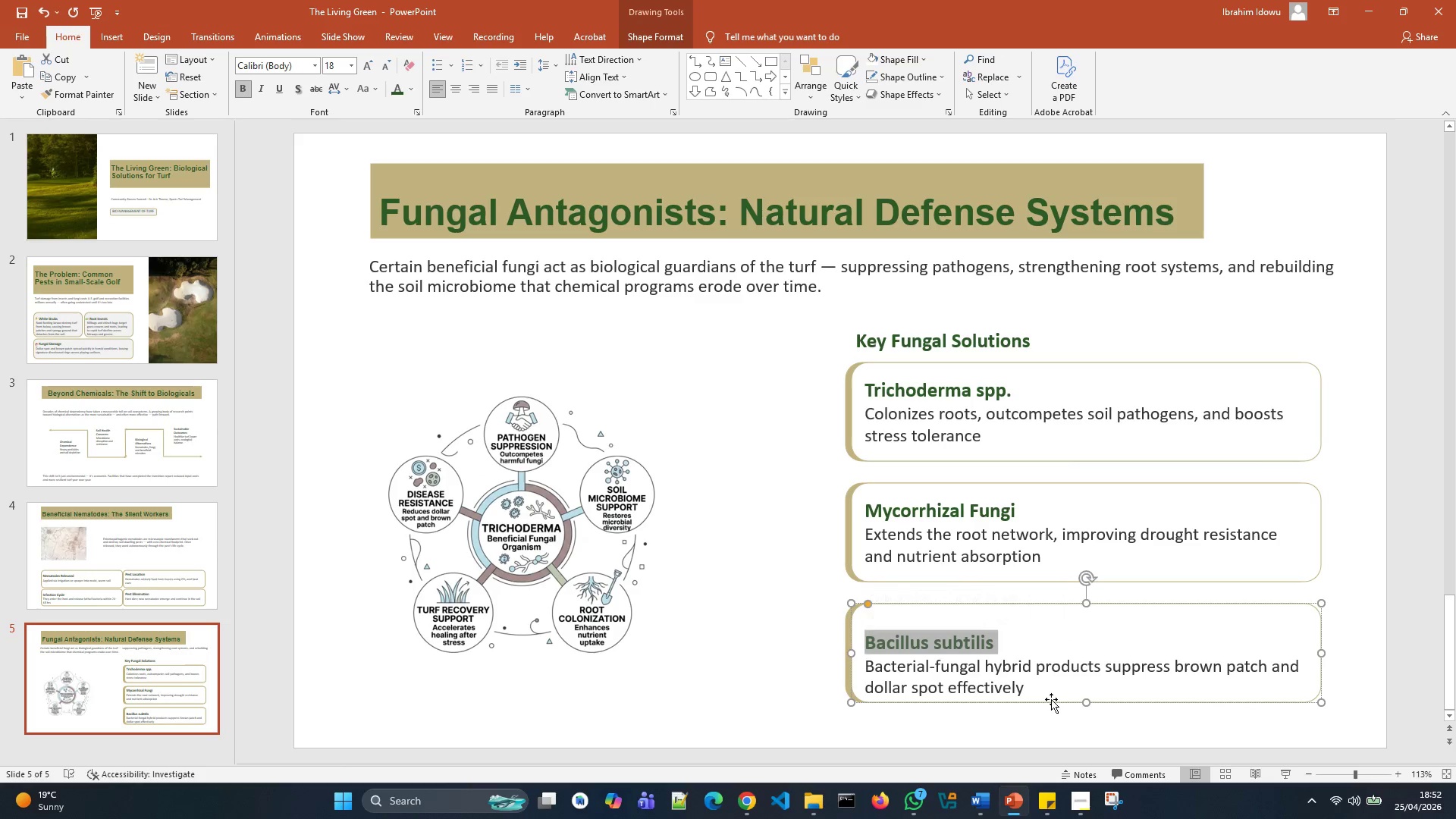 
left_click_drag(start_coordinate=[1051, 698], to_coordinate=[1049, 692])
 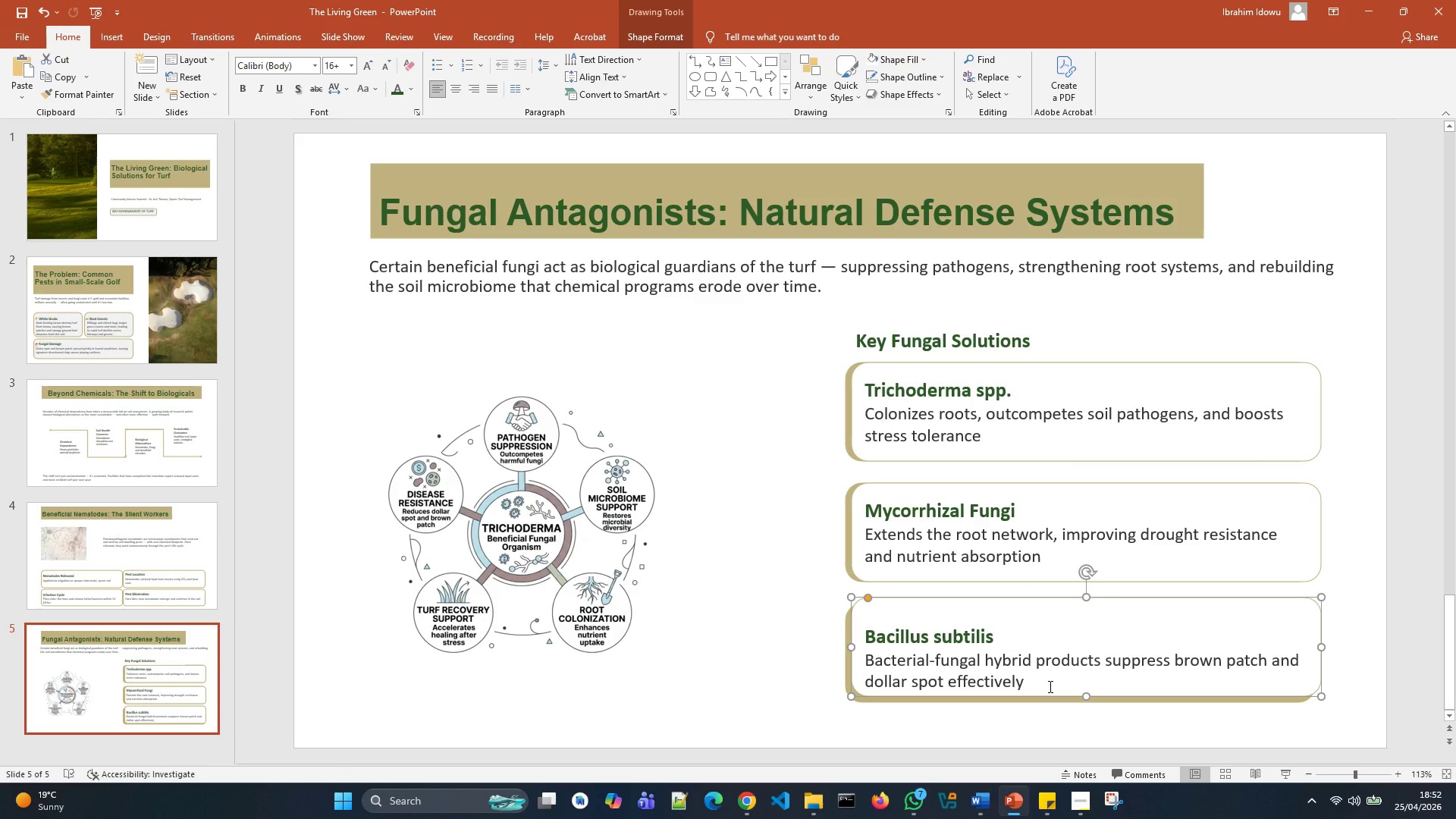 
key(Control+Z)
 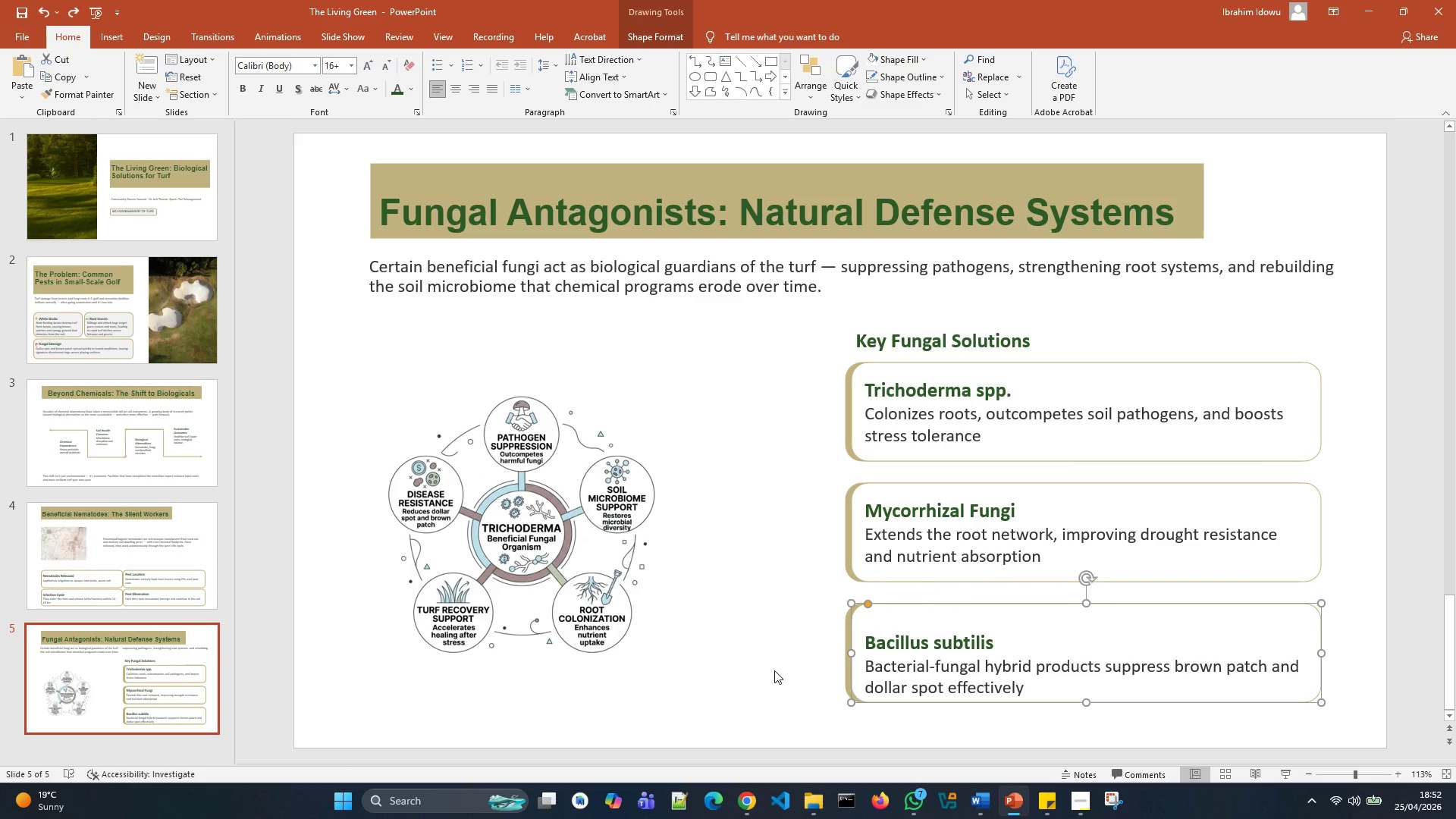 
left_click([774, 669])
 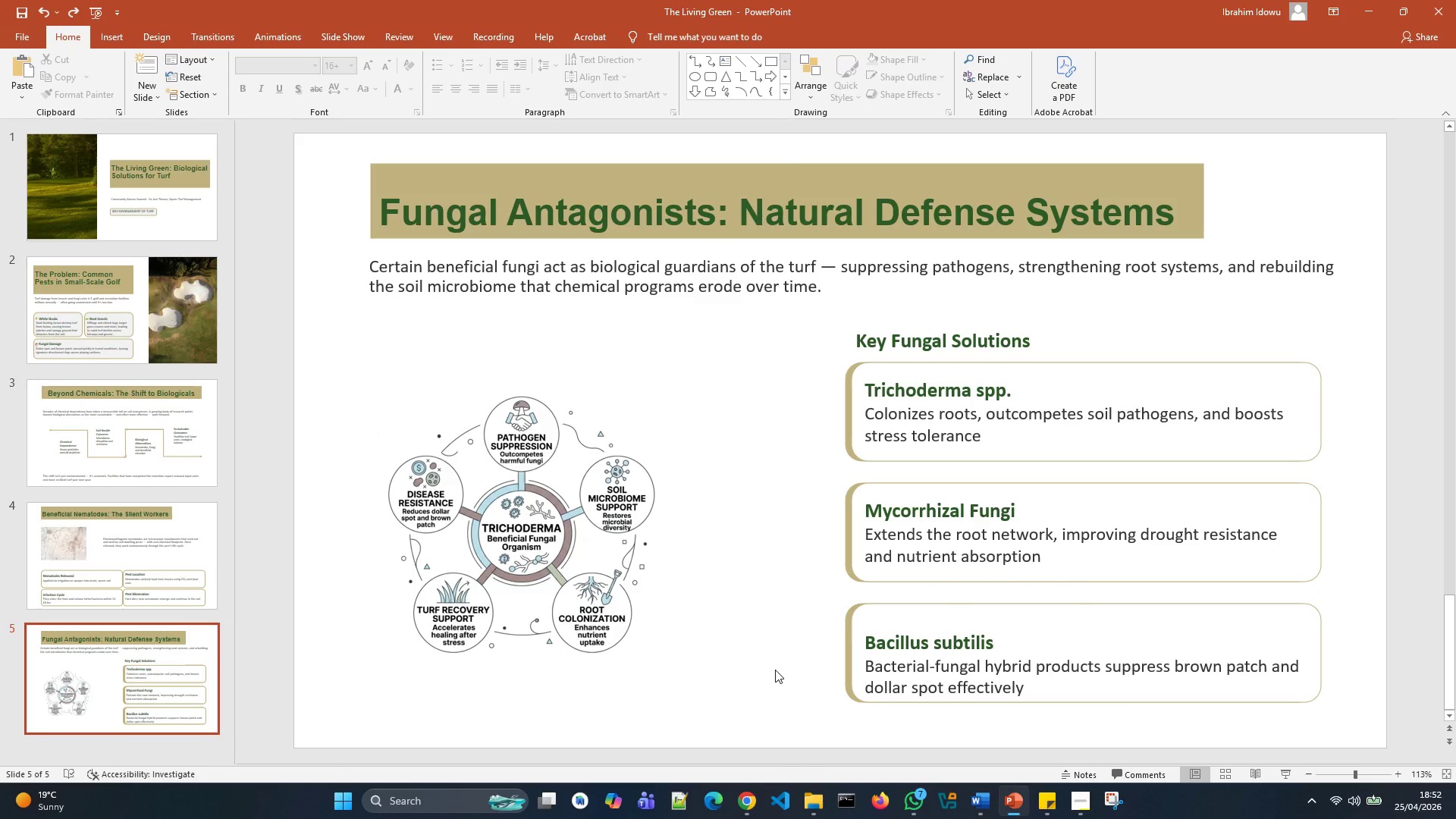 
key(Control+S)
 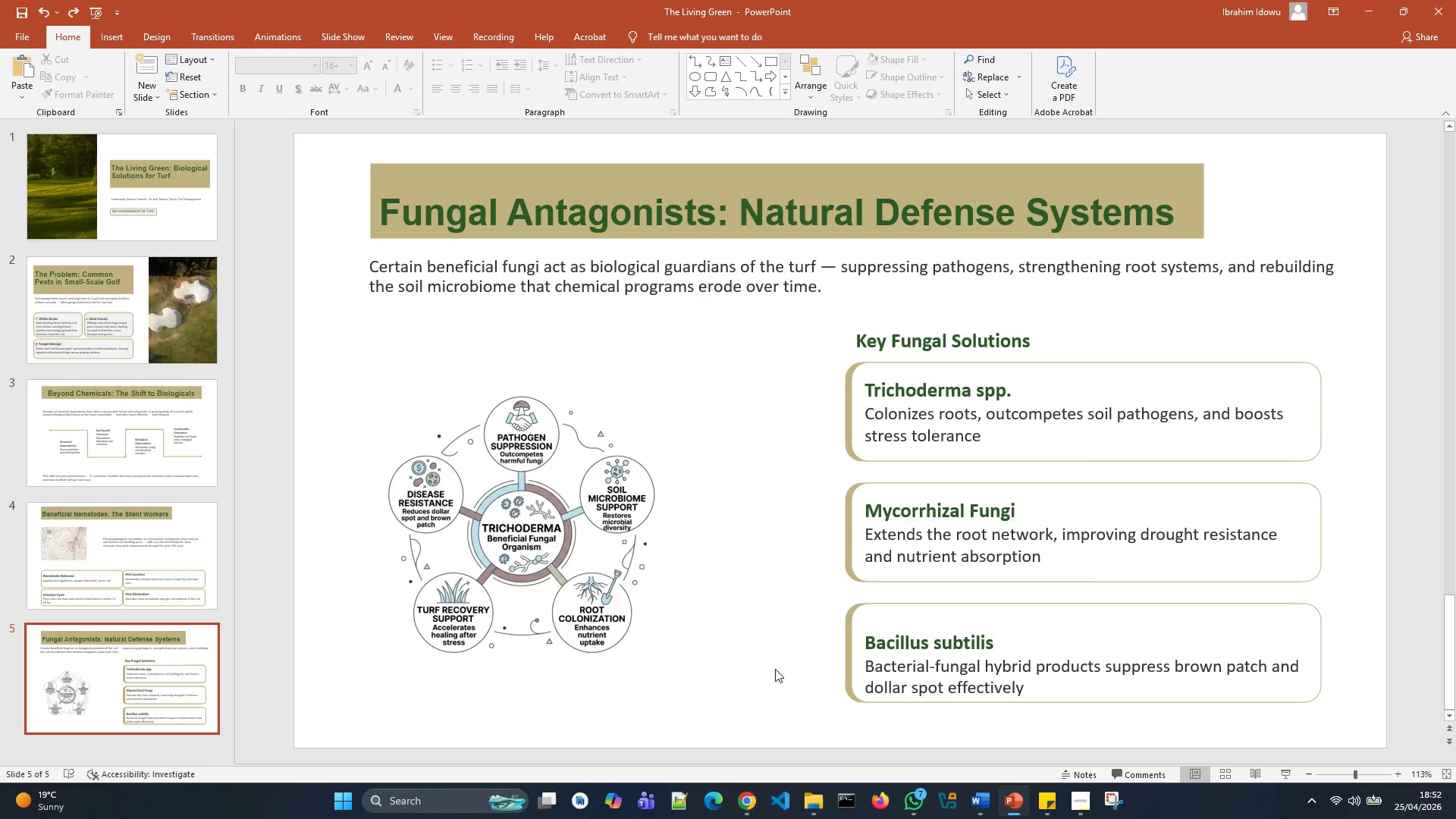 
scroll: coordinate [776, 668], scroll_direction: none, amount: 0.0
 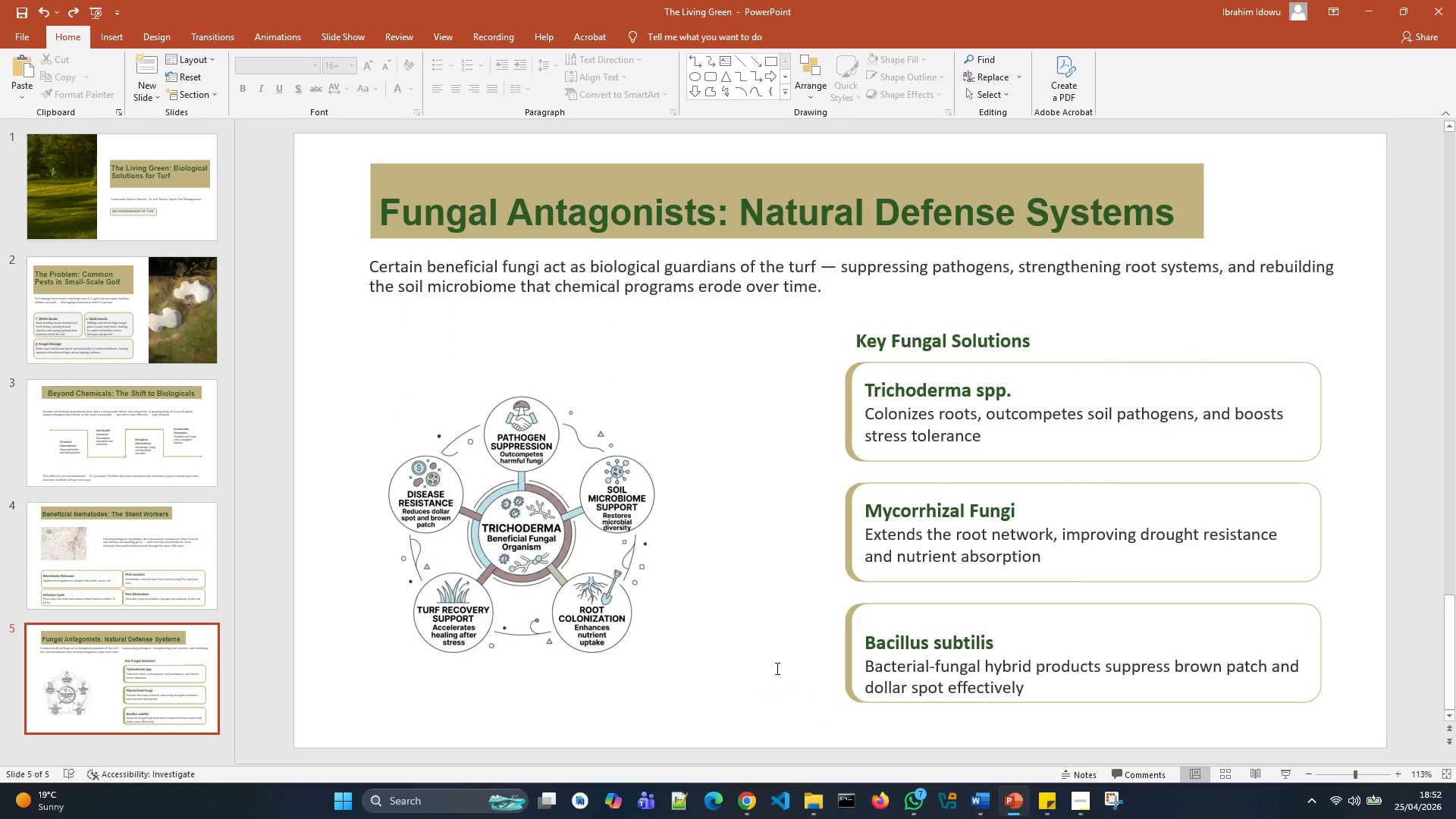 
scroll: coordinate [776, 668], scroll_direction: up, amount: 1.0
 